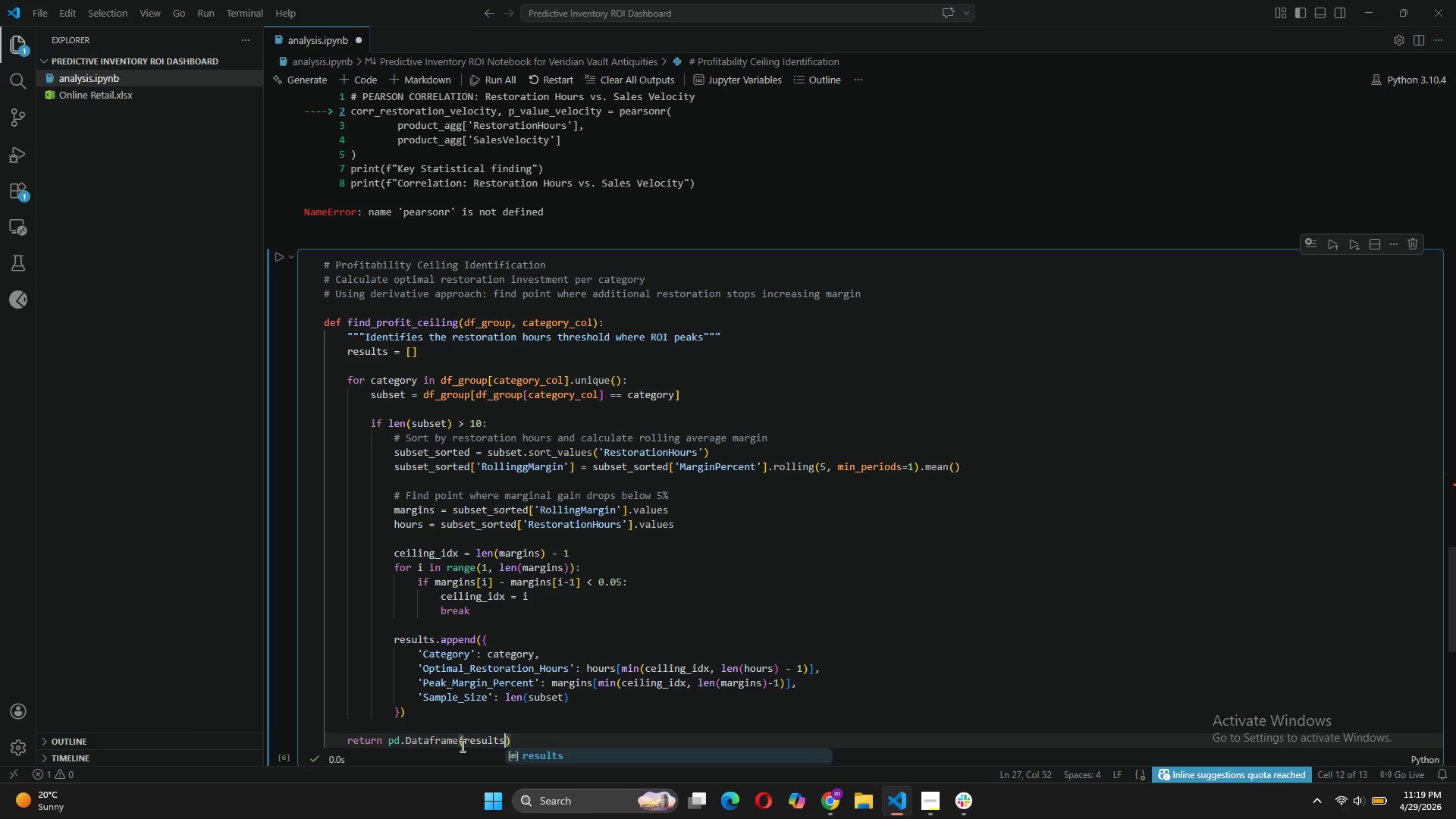 
key(ArrowRight)
 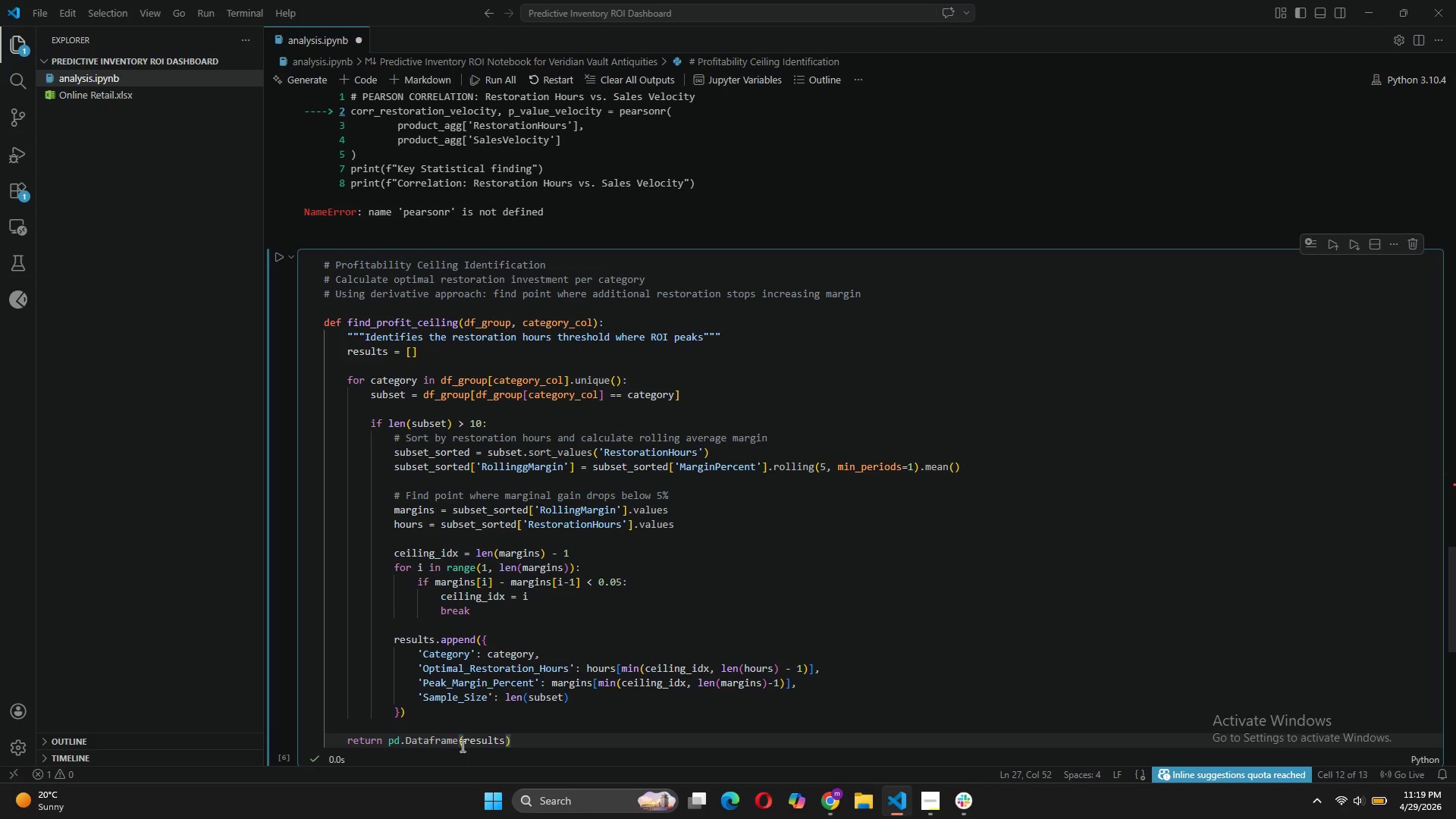 
key(Enter)
 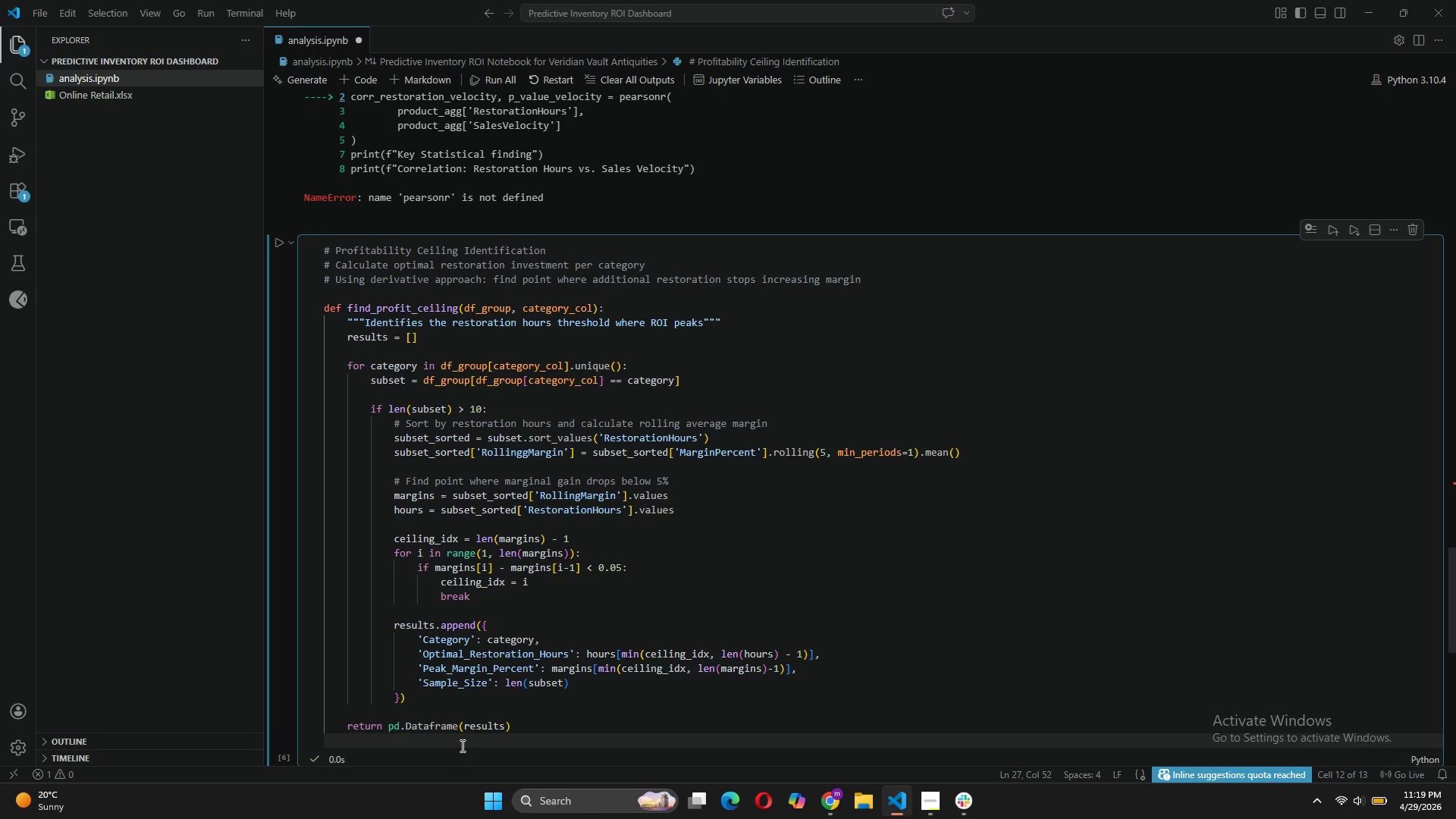 
key(Enter)
 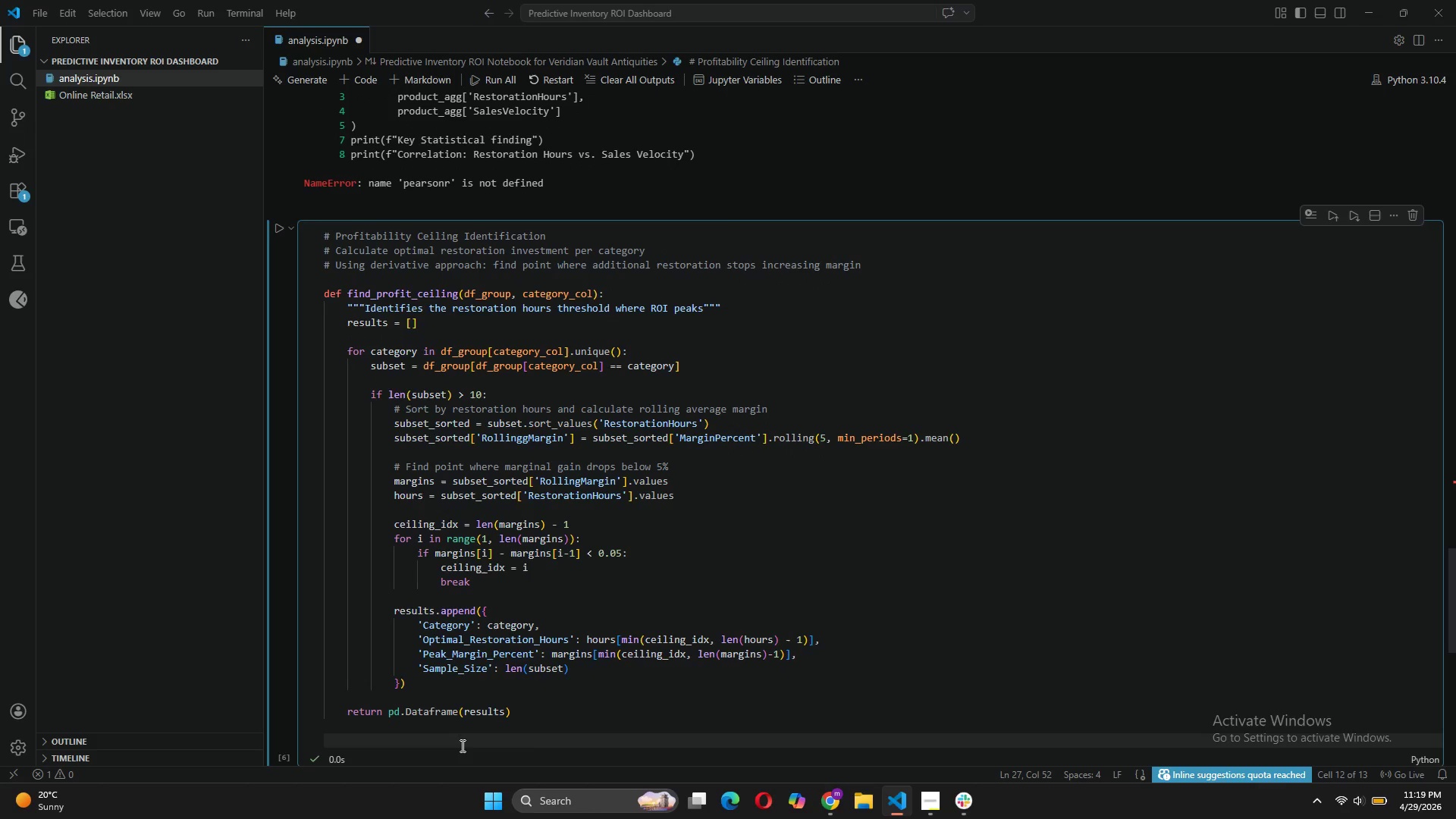 
type(# Create era categories basd)
key(Backspace)
type(ed on StockCode patterns)
 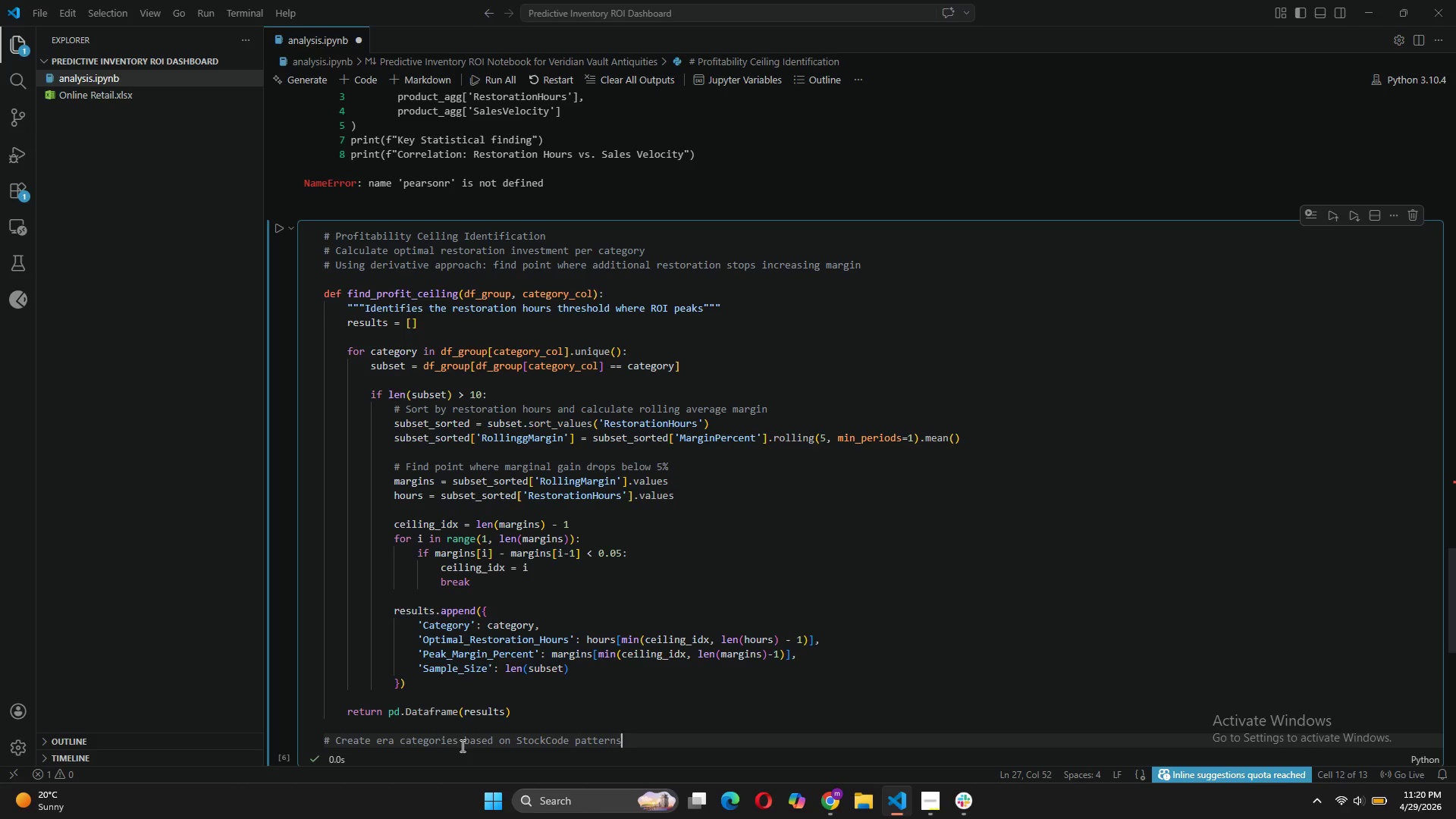 
key(Enter)
 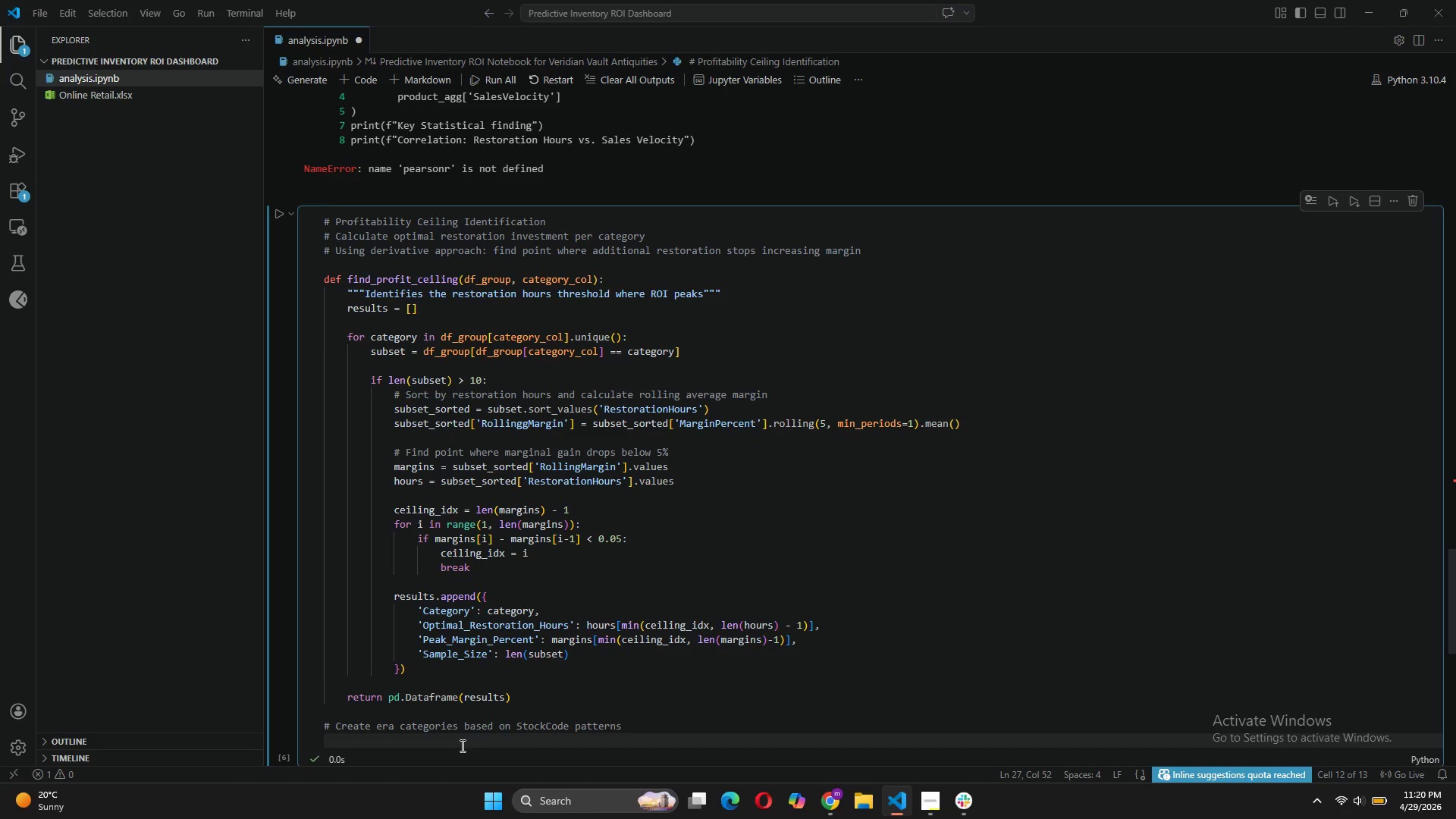 
type(def classify_era(stock_code)
 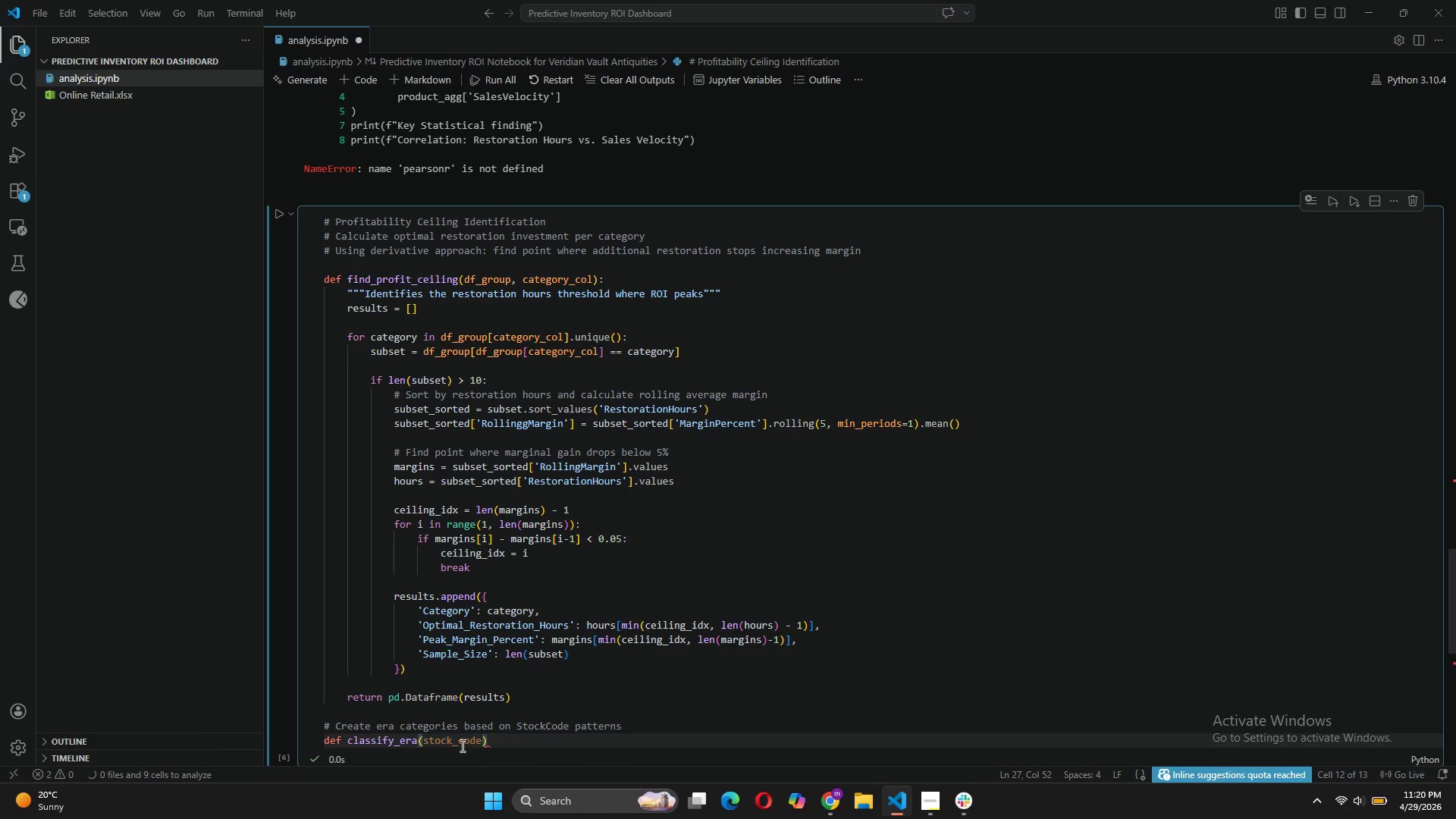 
key(ArrowRight)
 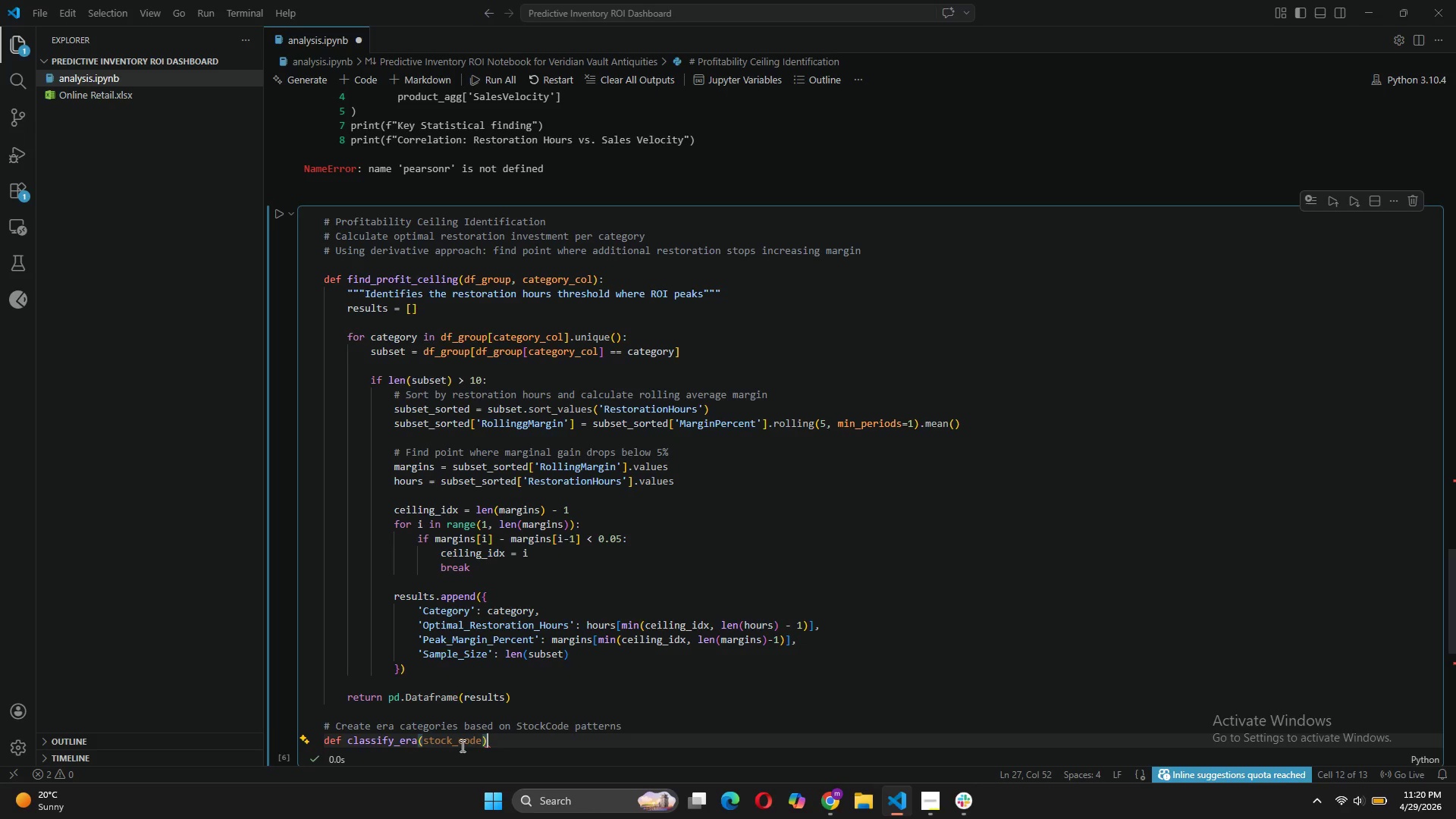 
key(Shift+ShiftLeft)
 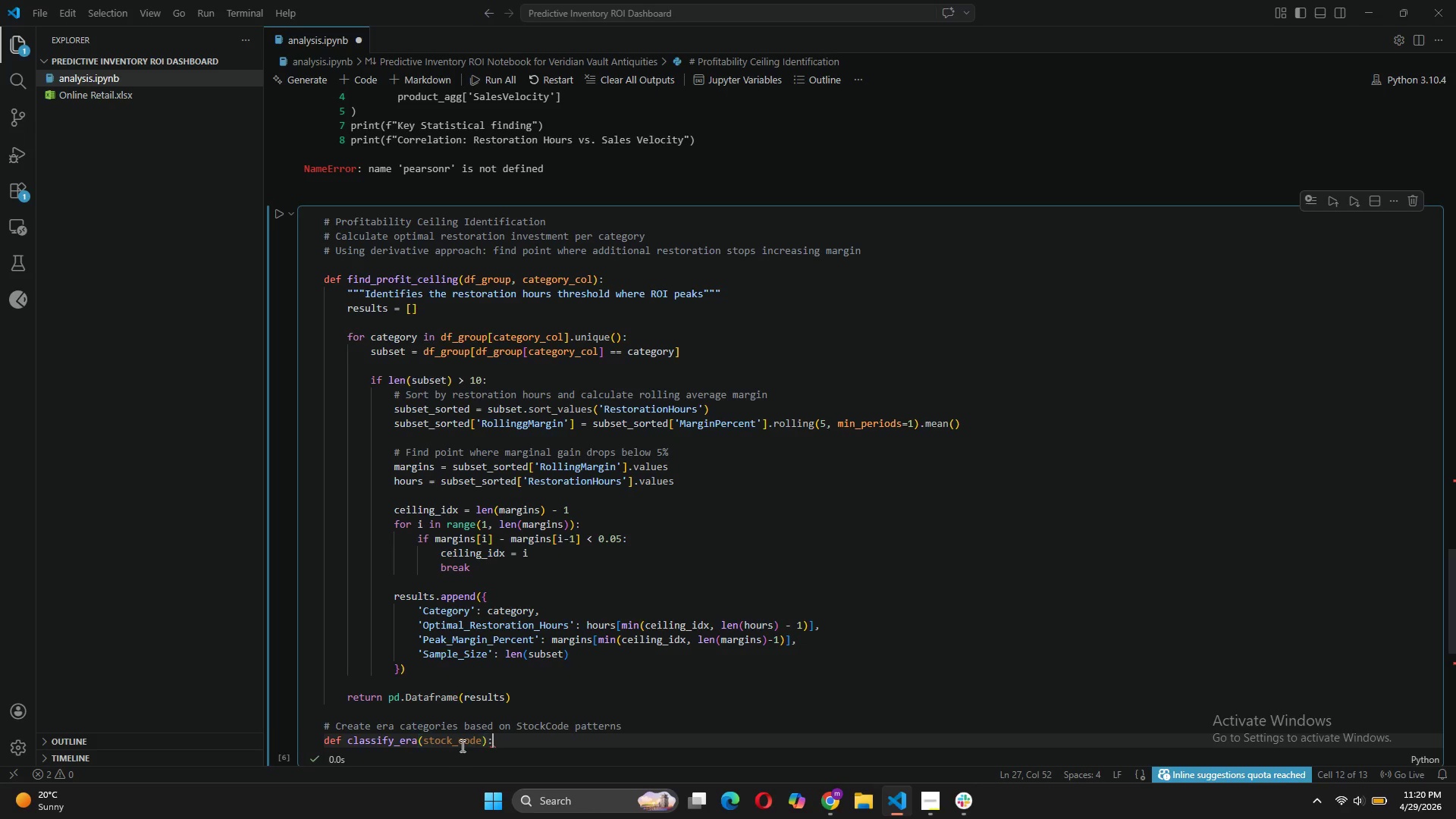 
key(Shift+Semicolon)
 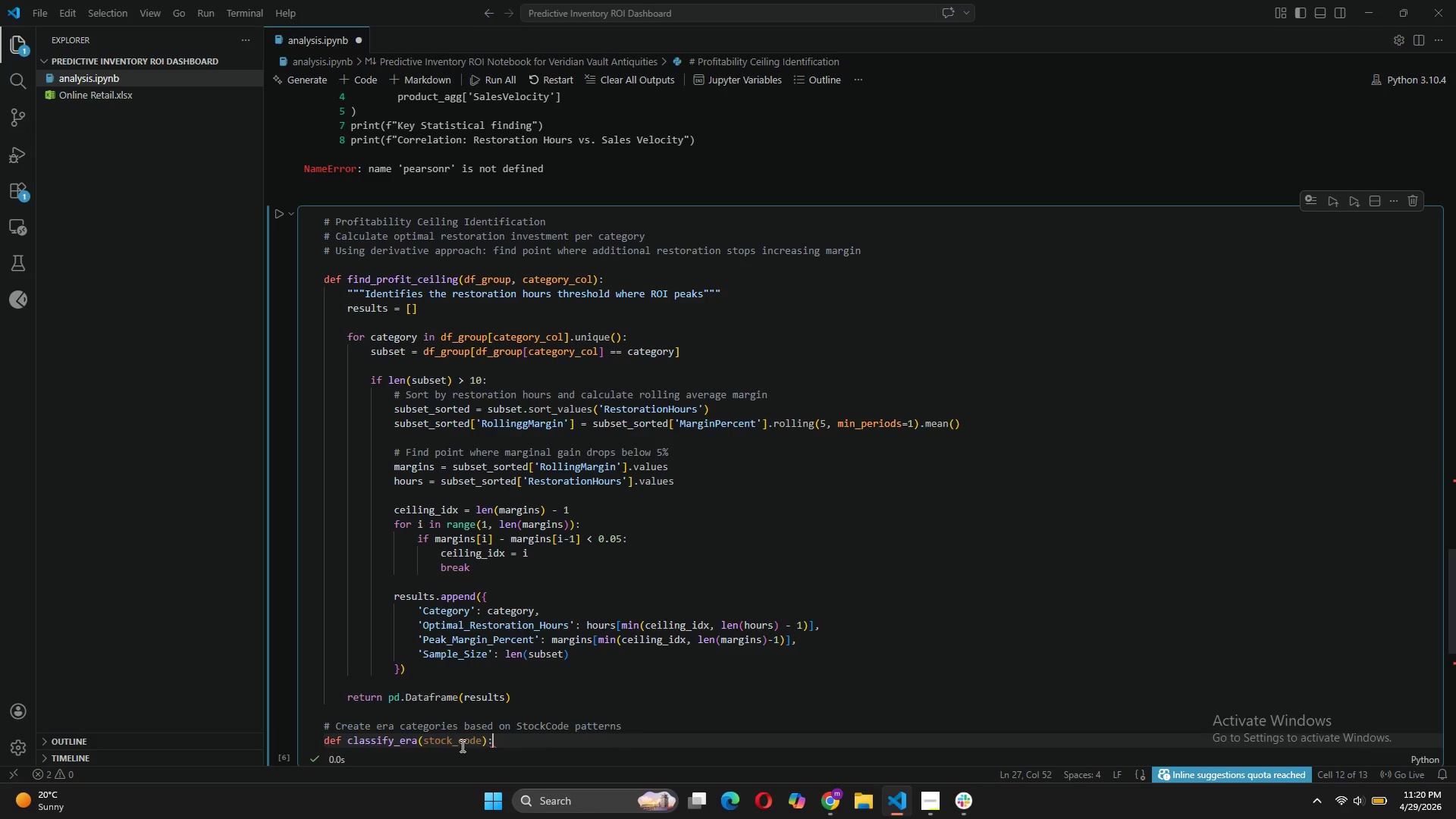 
key(Enter)
 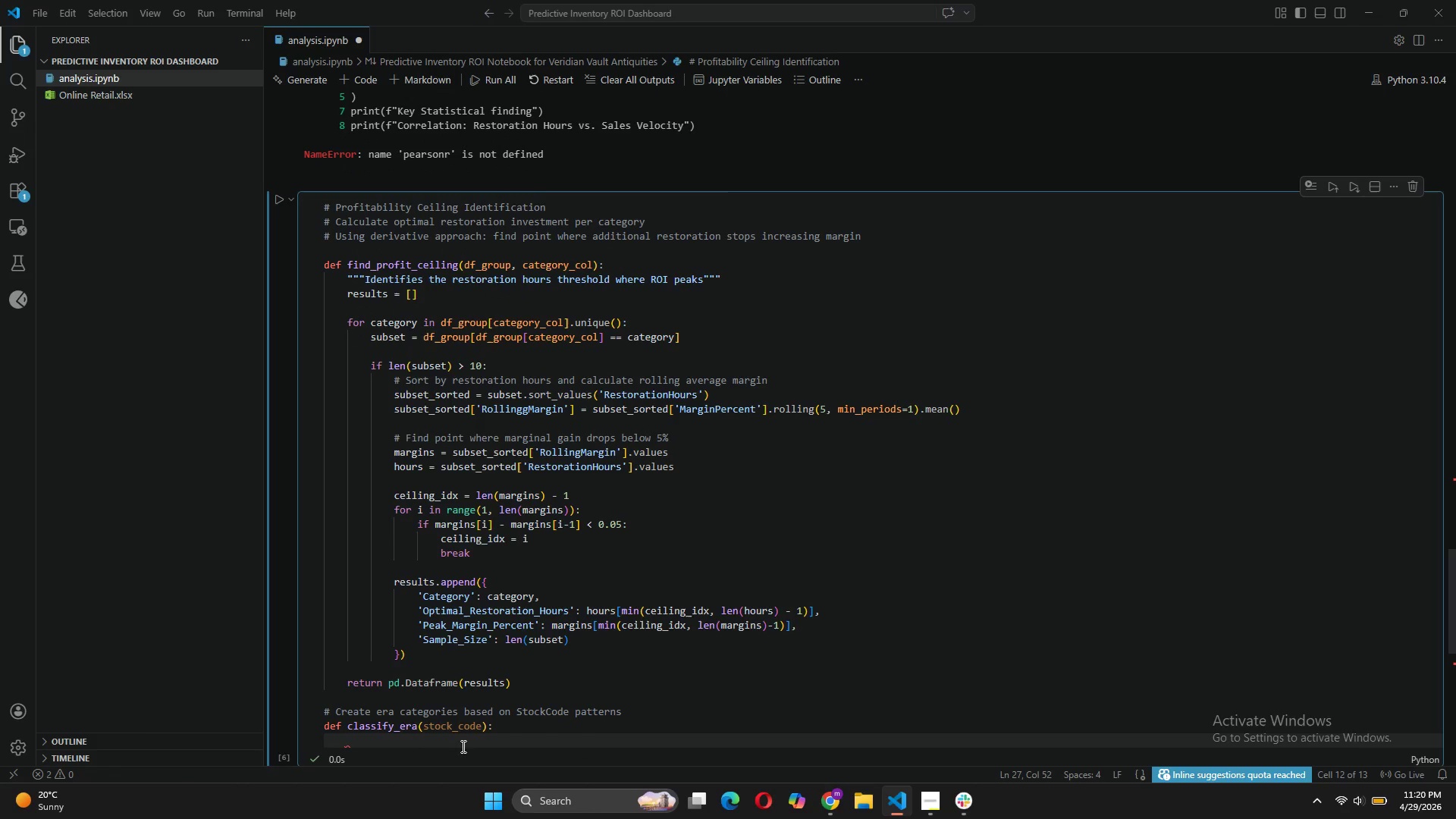 
type("""Maos)
key(Backspace)
key(Backspace)
type(ps stock o)
key(Backspace)
type(codes to antique eras for distribution analysis)
 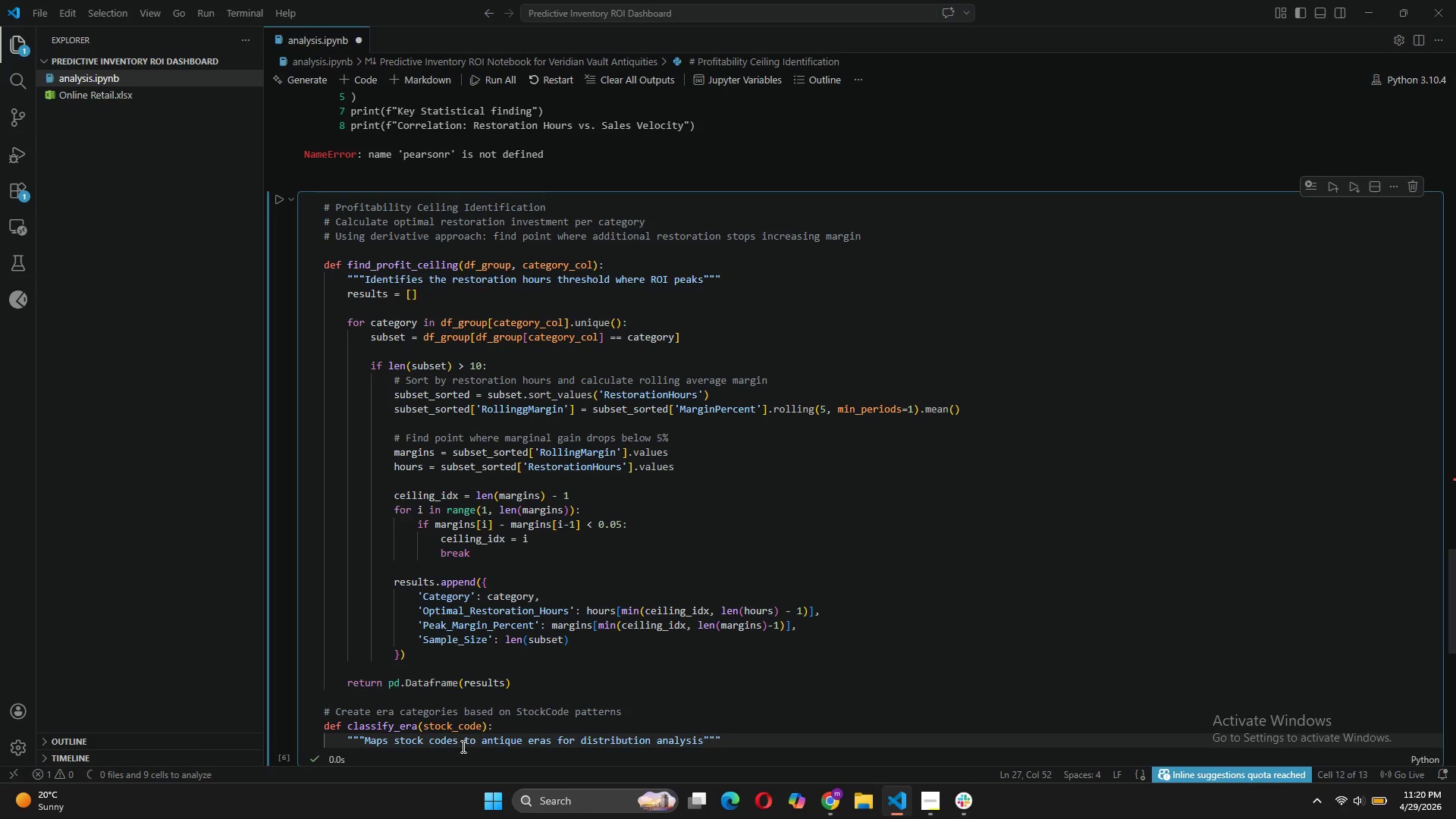 
key(ArrowRight)
 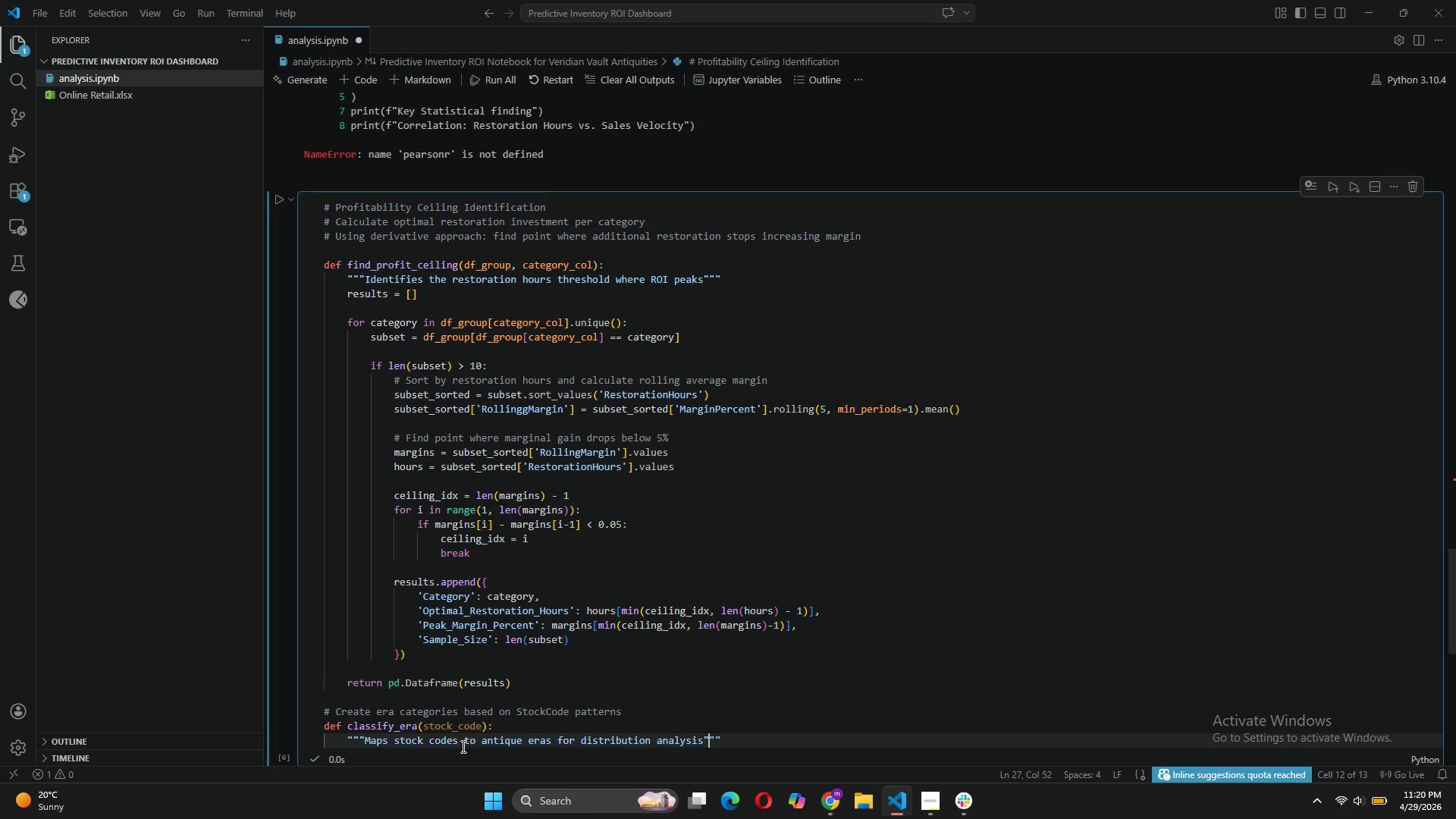 
key(ArrowRight)
 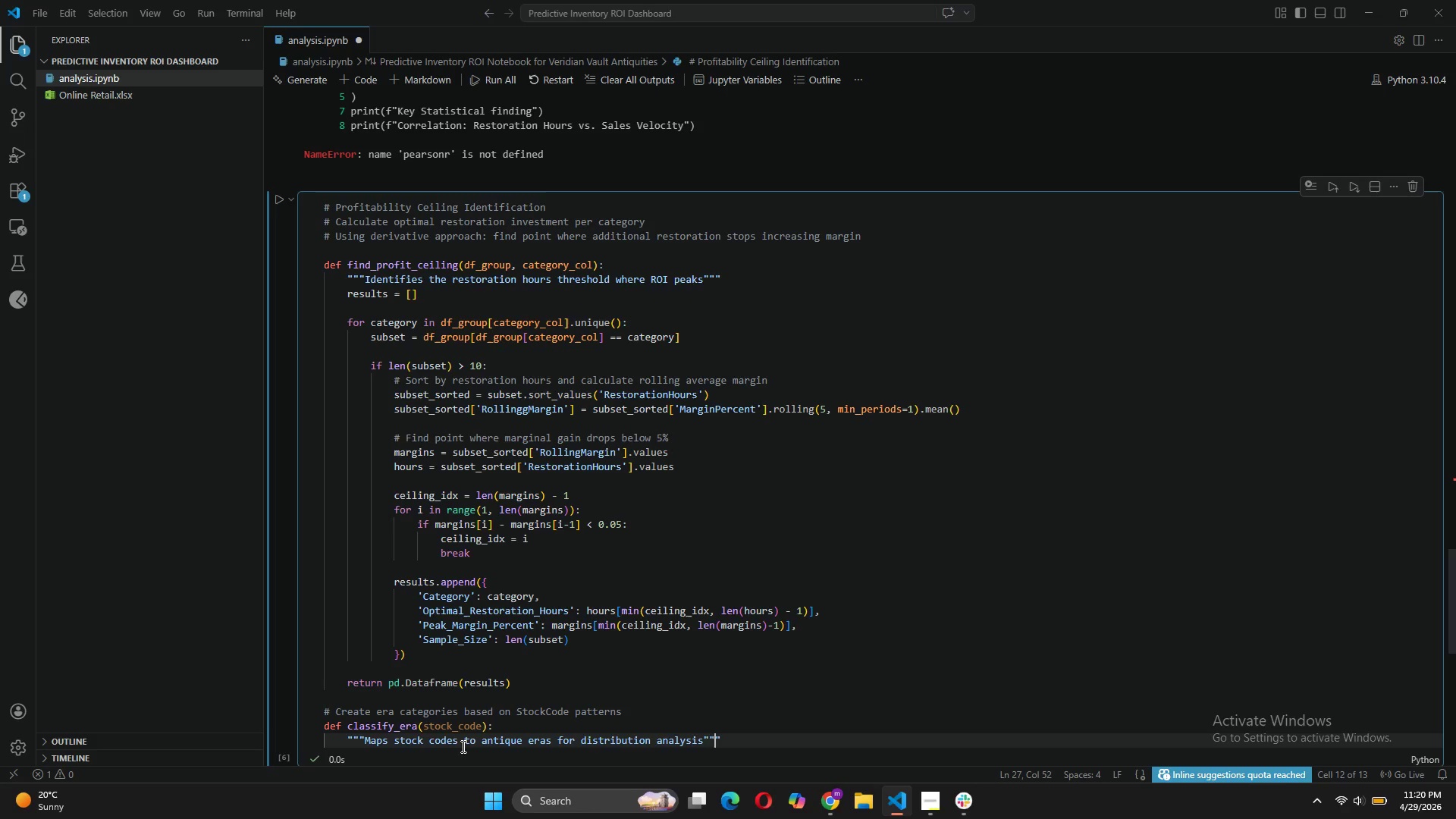 
key(ArrowRight)
 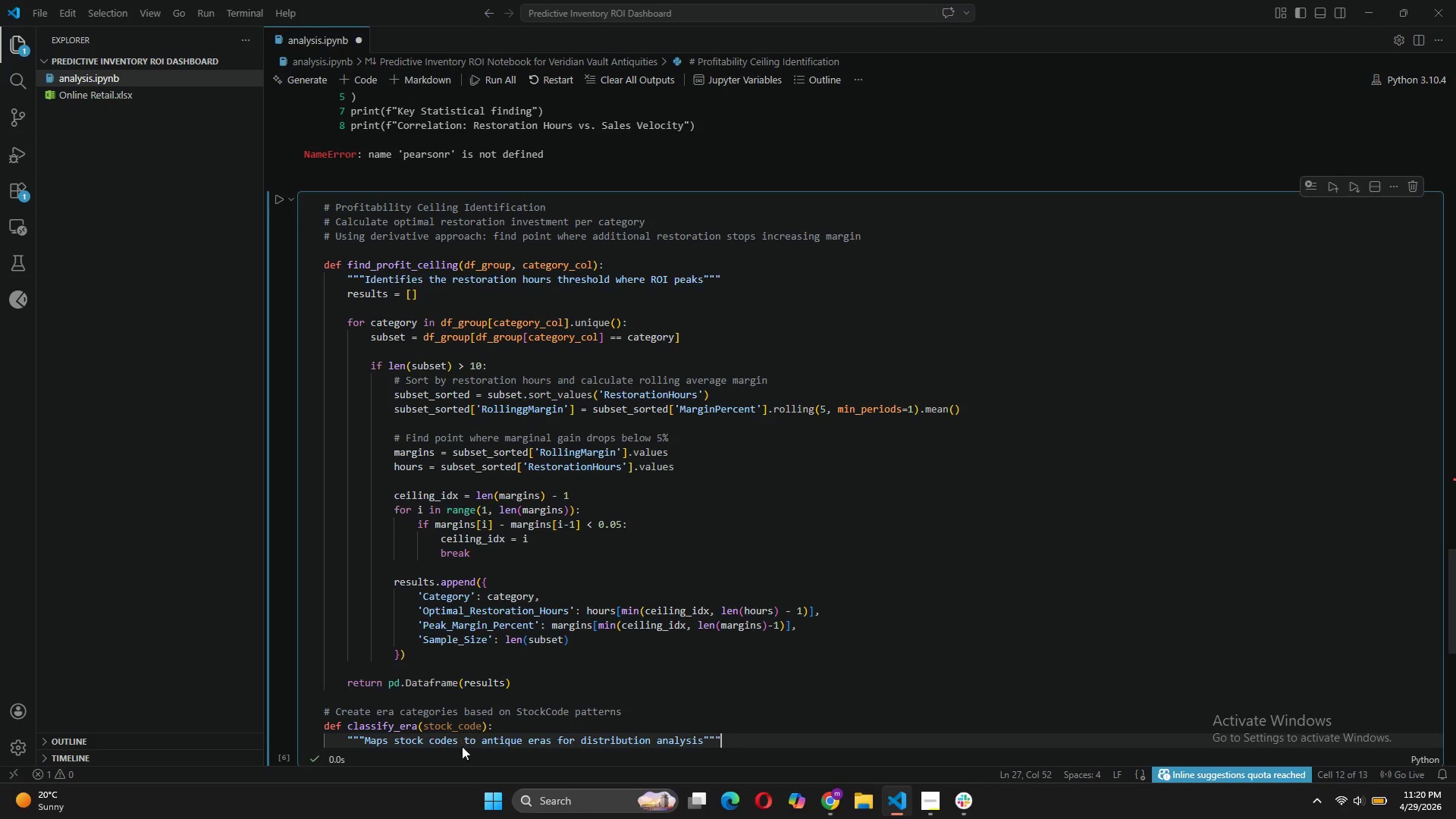 
key(Enter)
 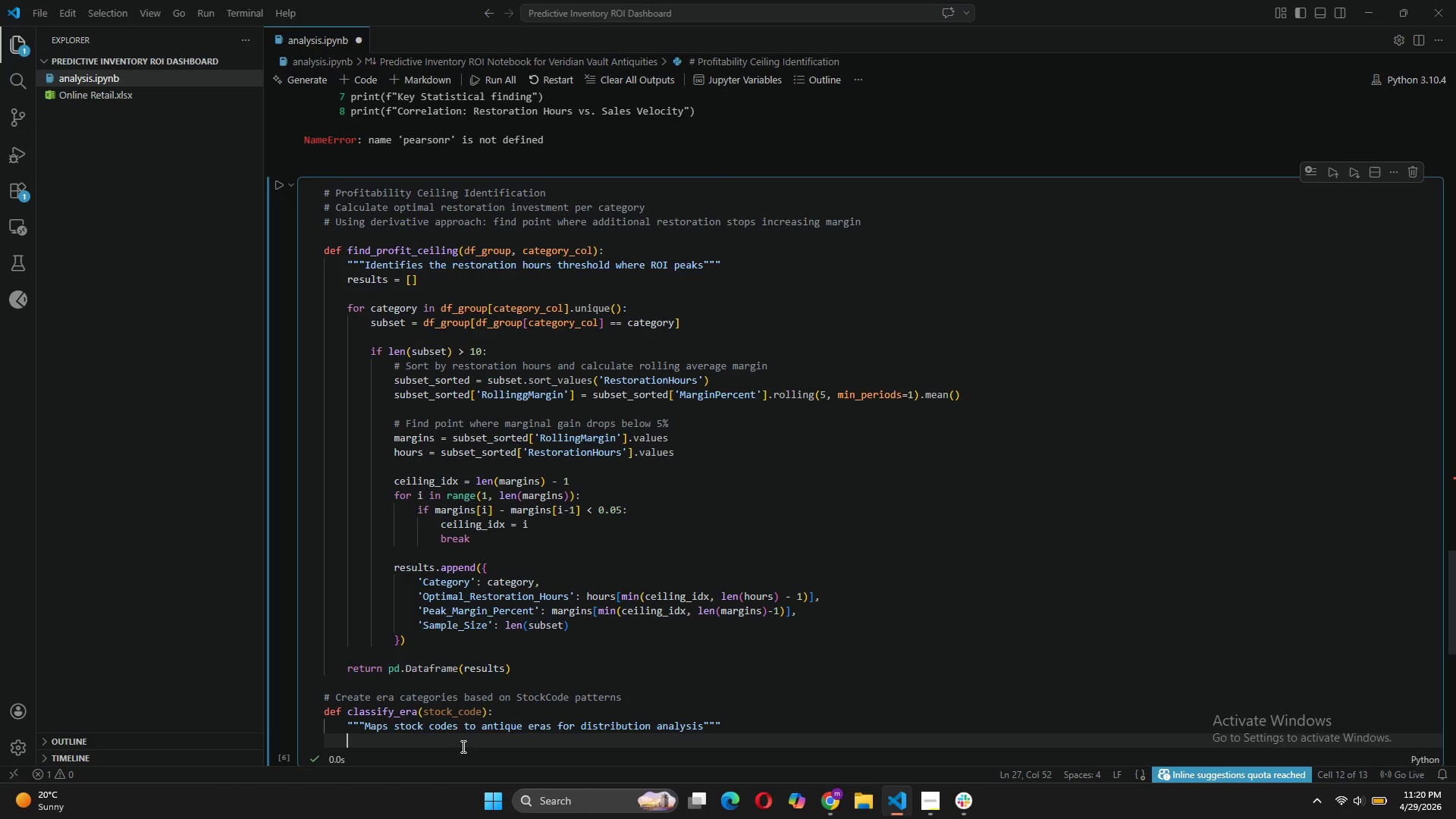 
type(if isinstance(stocko)
key(Backspace)
type(code, str)
 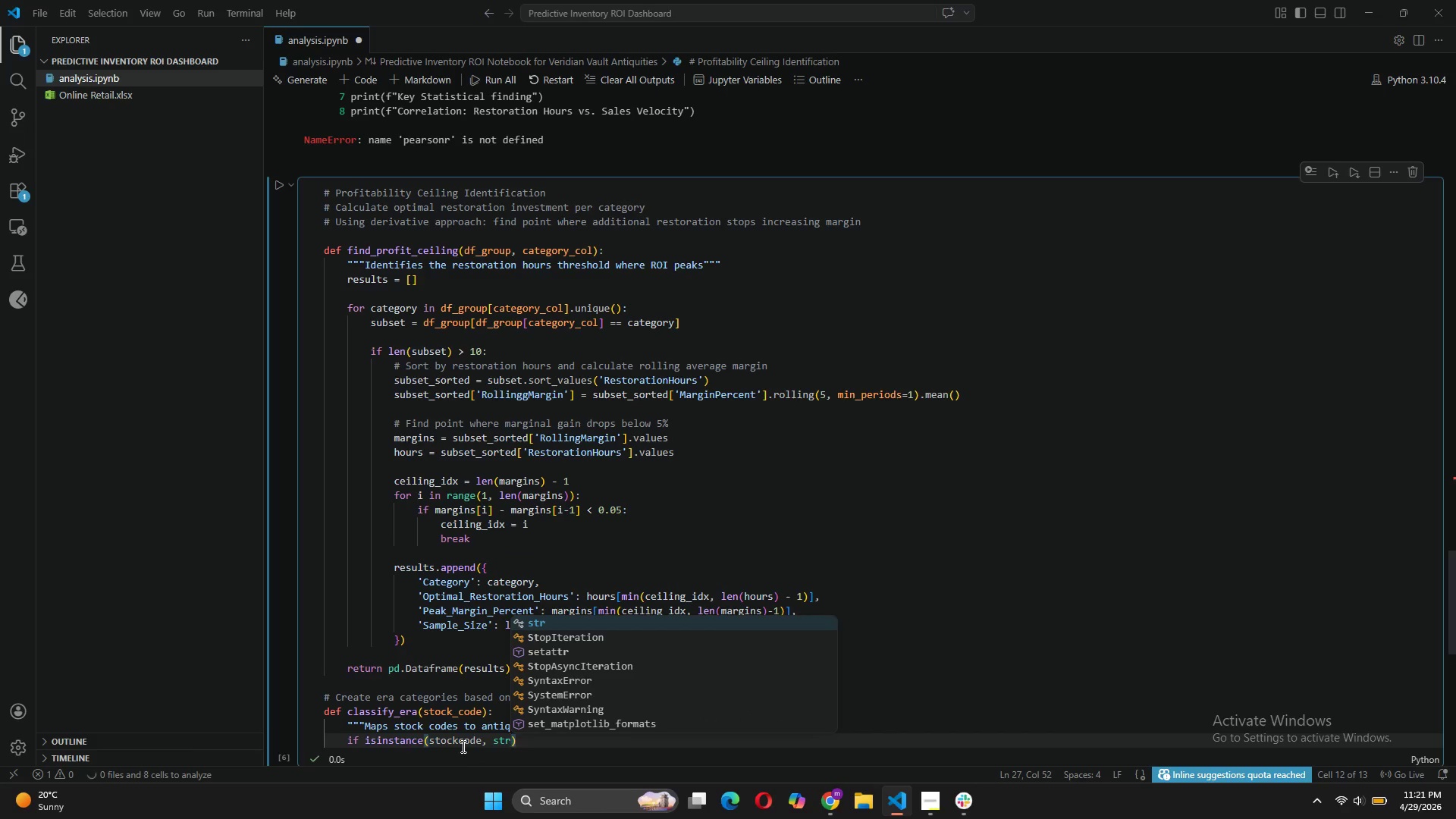 
key(ArrowRight)
 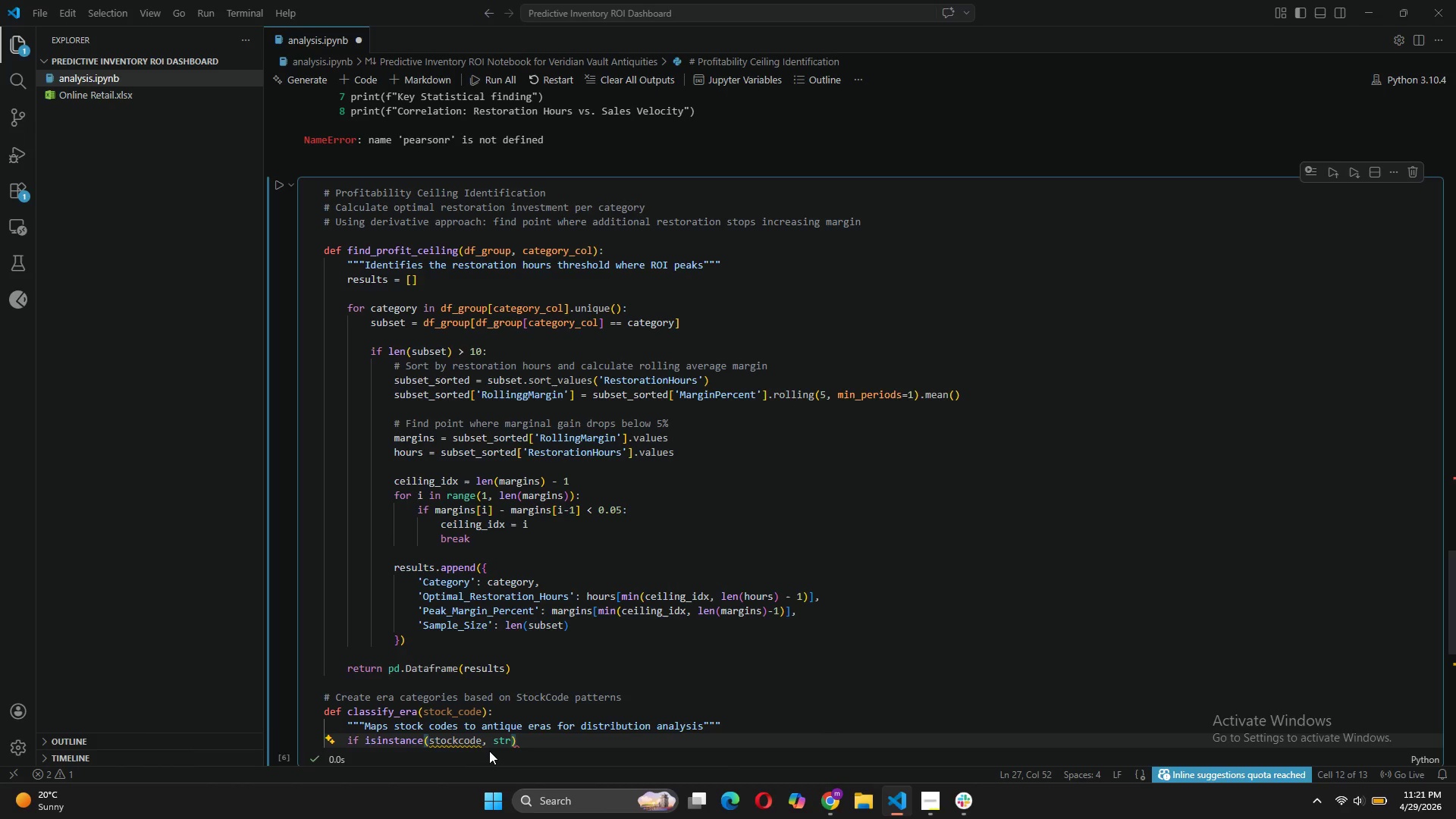 
key(Semicolon)
 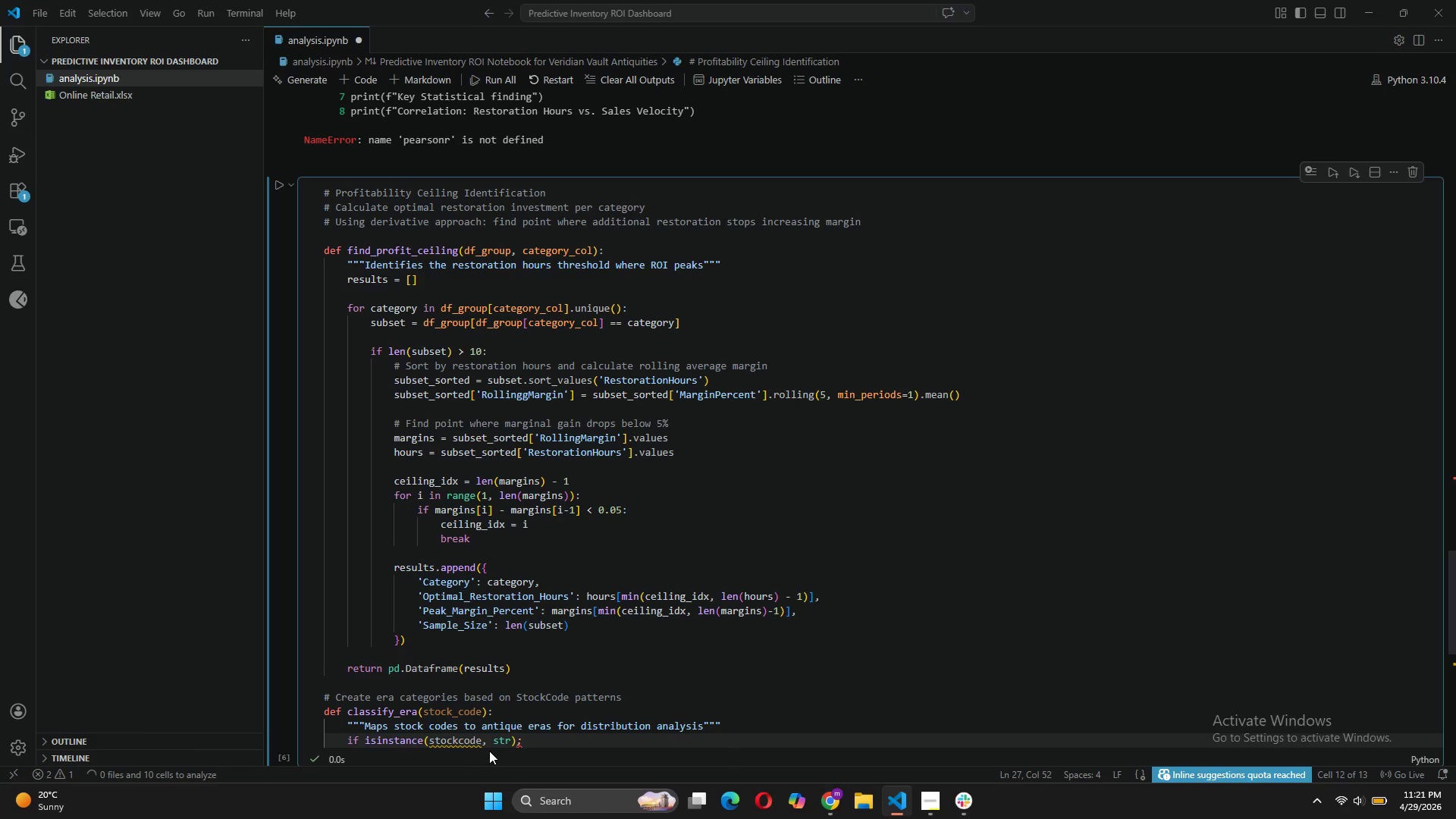 
key(Enter)
 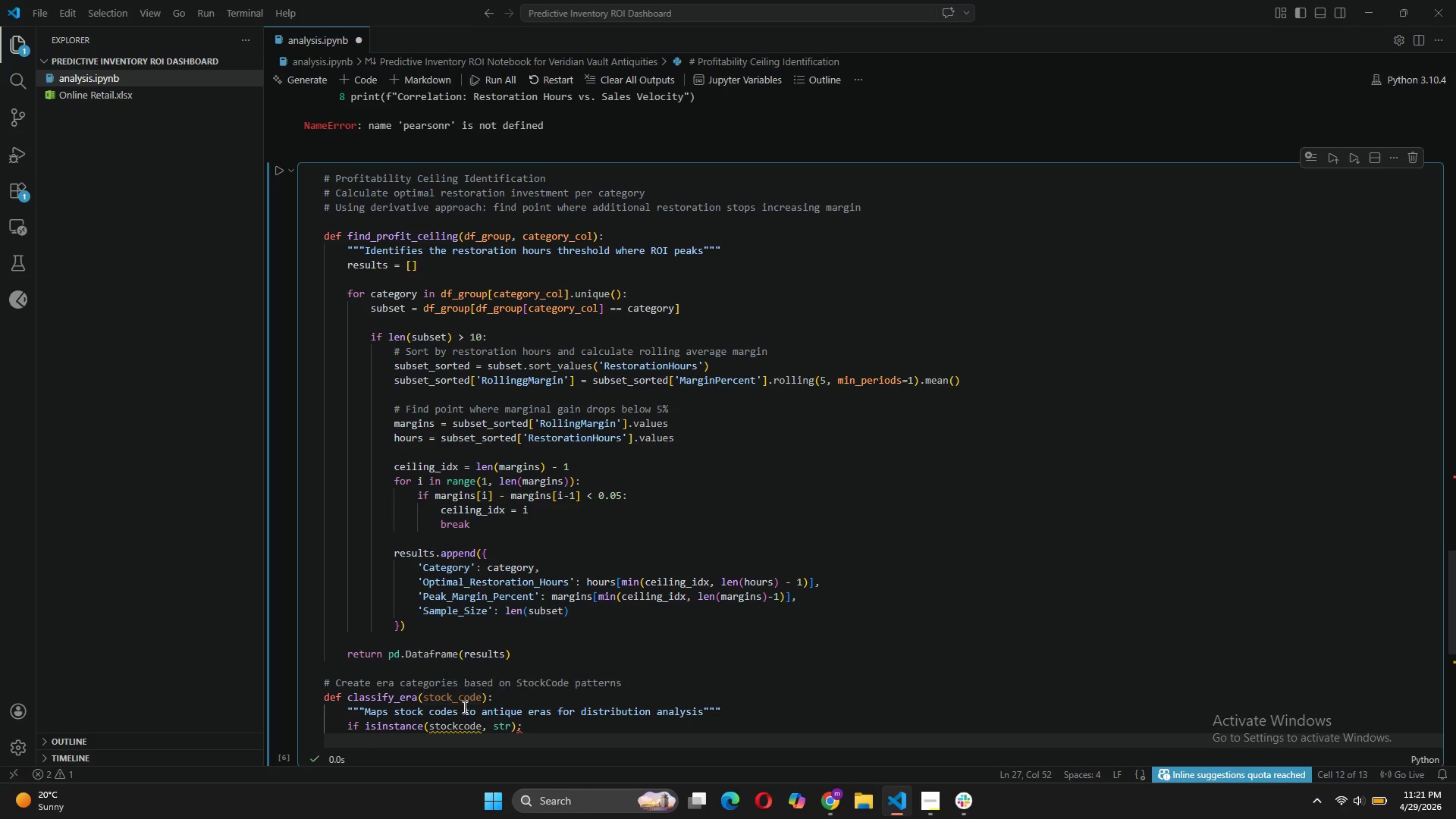 
left_click([463, 707])
 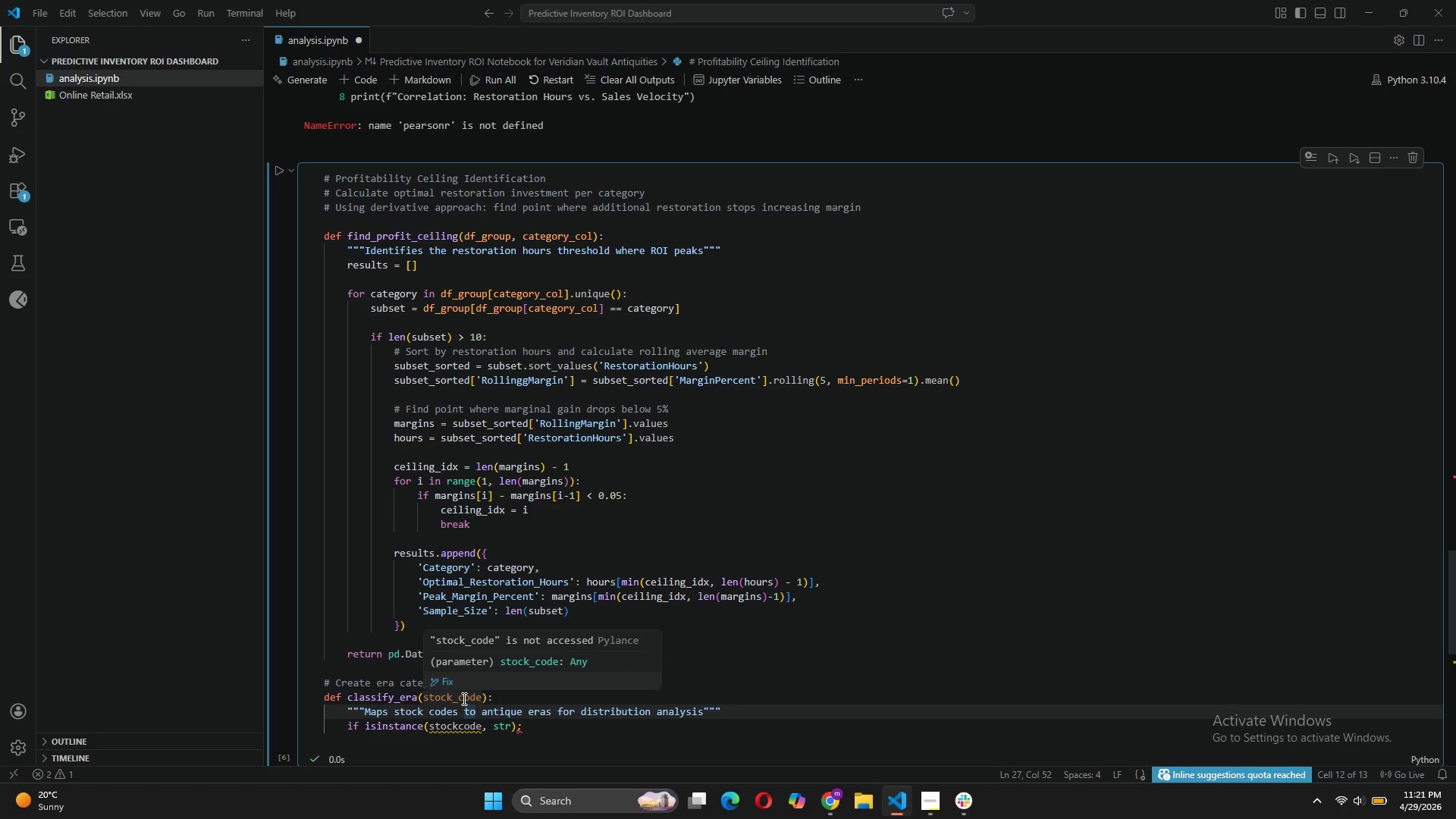 
left_click([460, 695])
 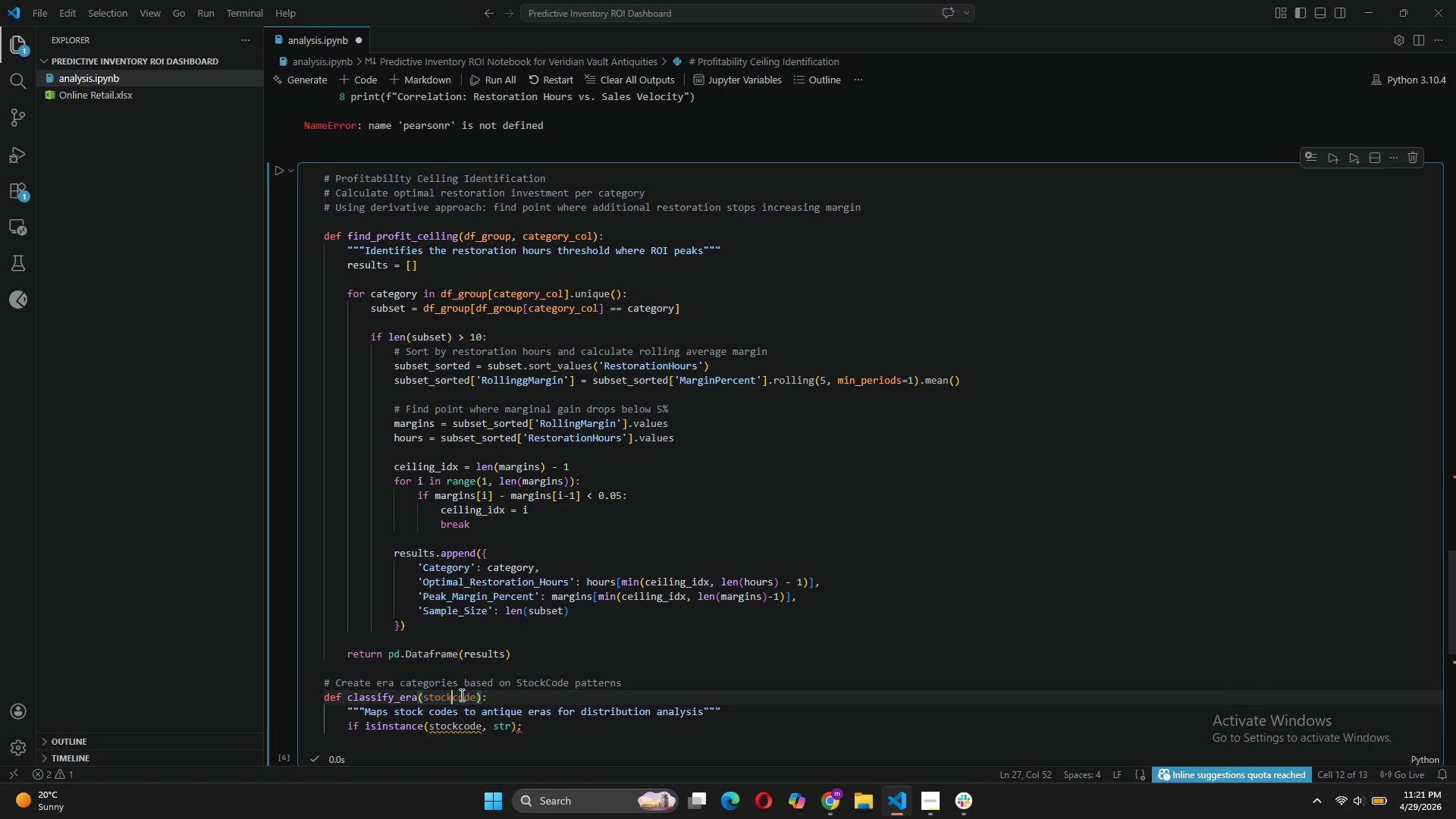 
key(Backspace)
 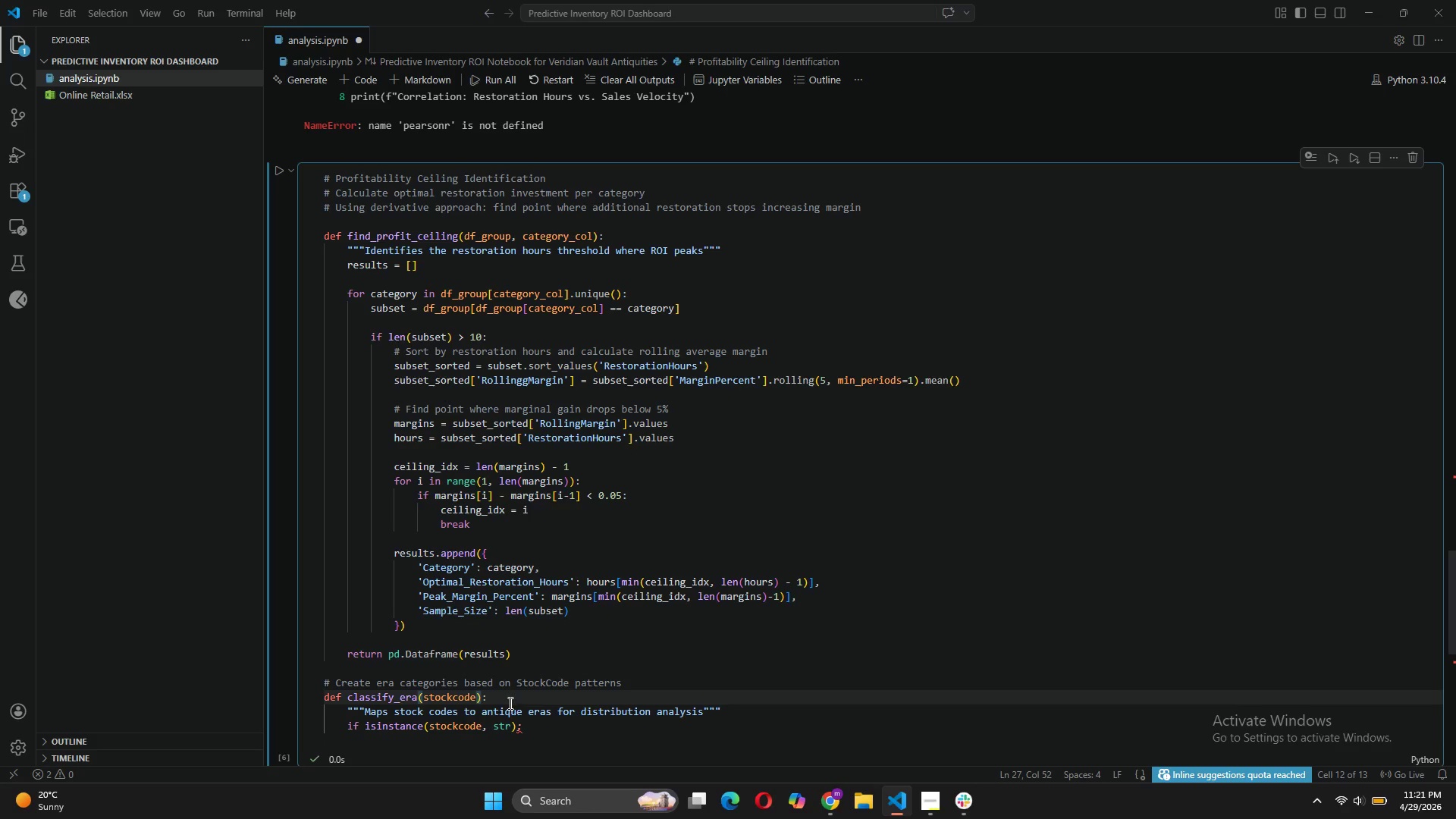 
mouse_move([532, 723])
 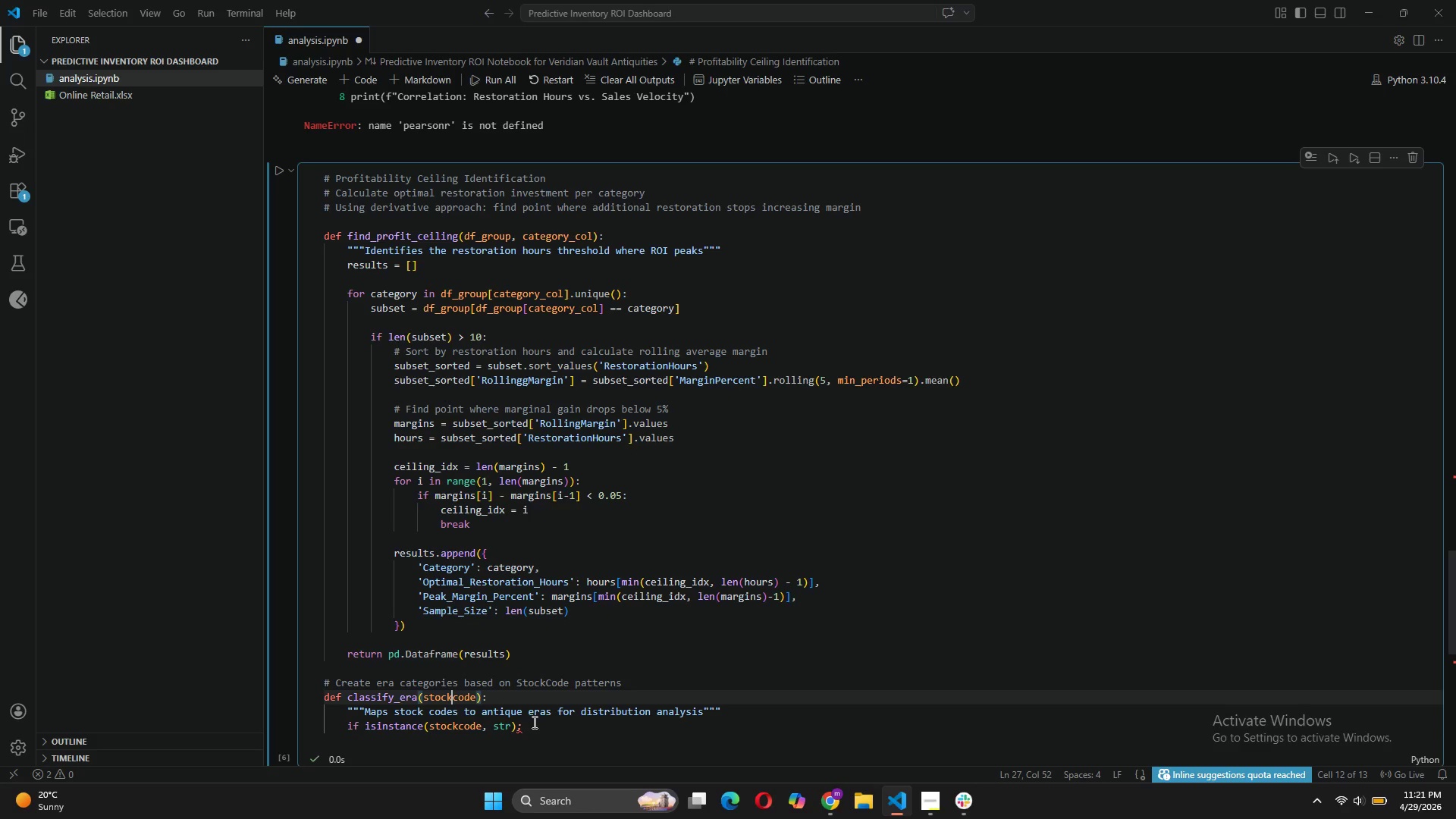 
left_click([533, 722])
 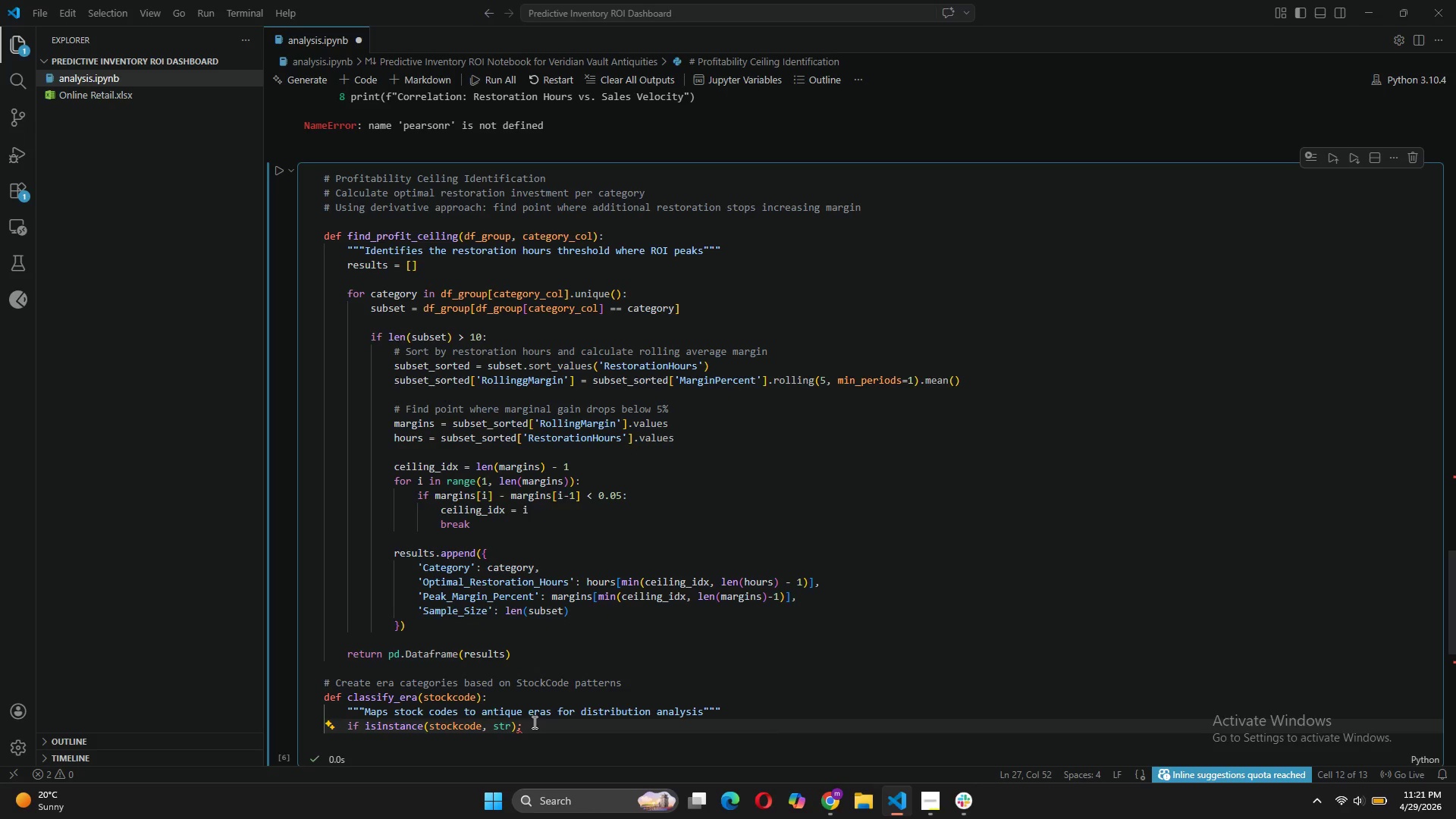 
key(Backspace)
 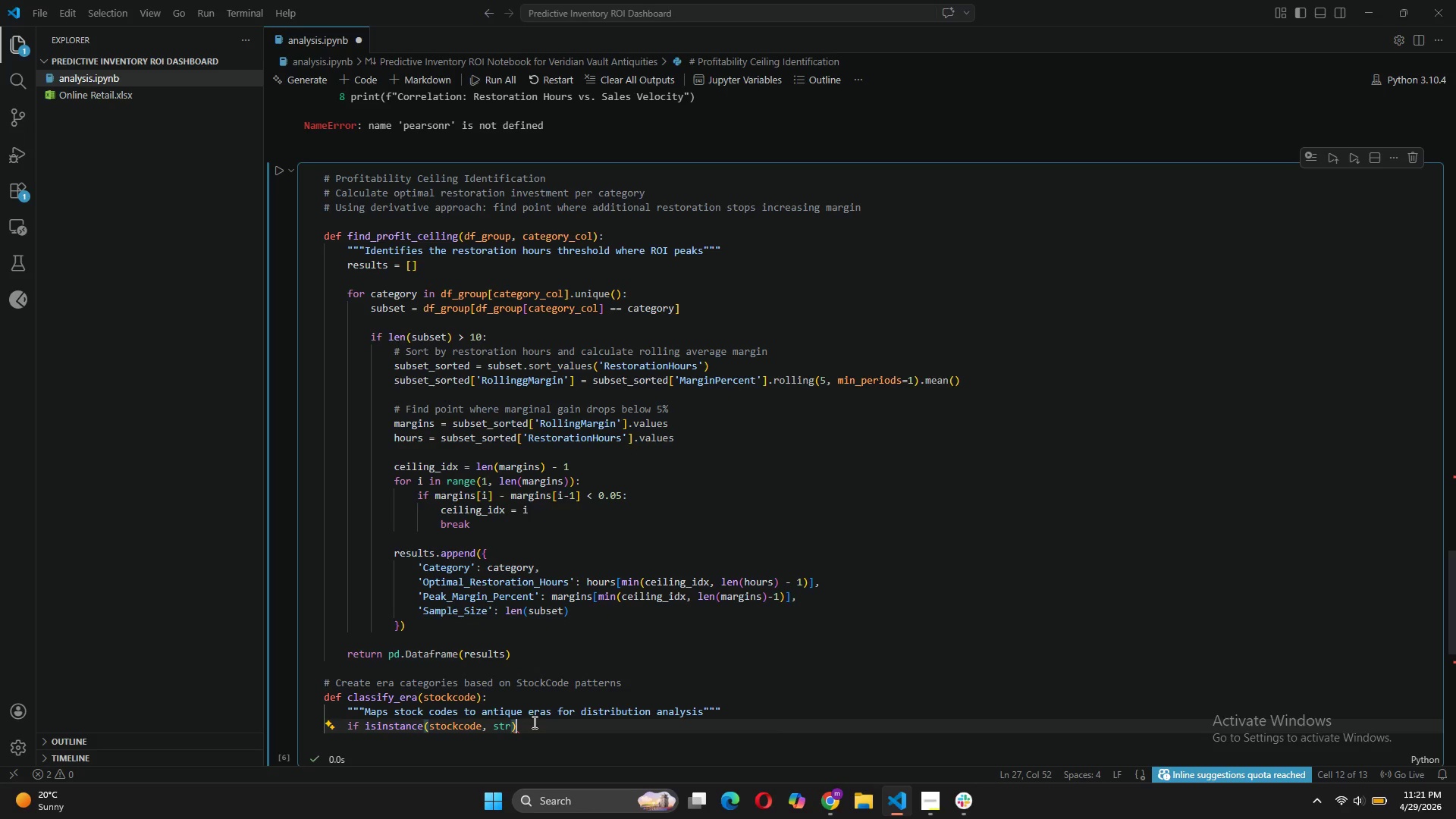 
key(Shift+Semicolon)
 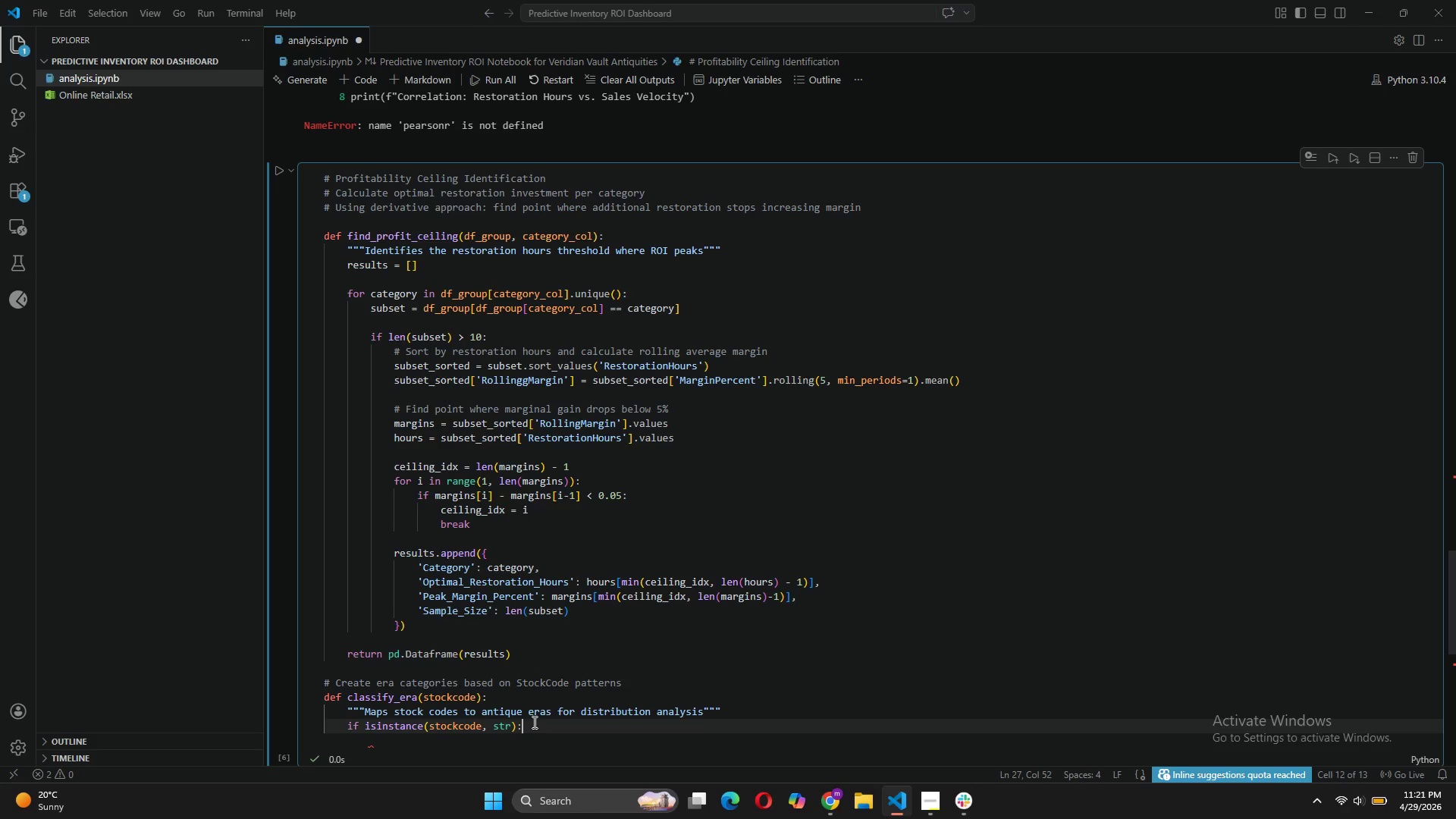 
key(Enter)
 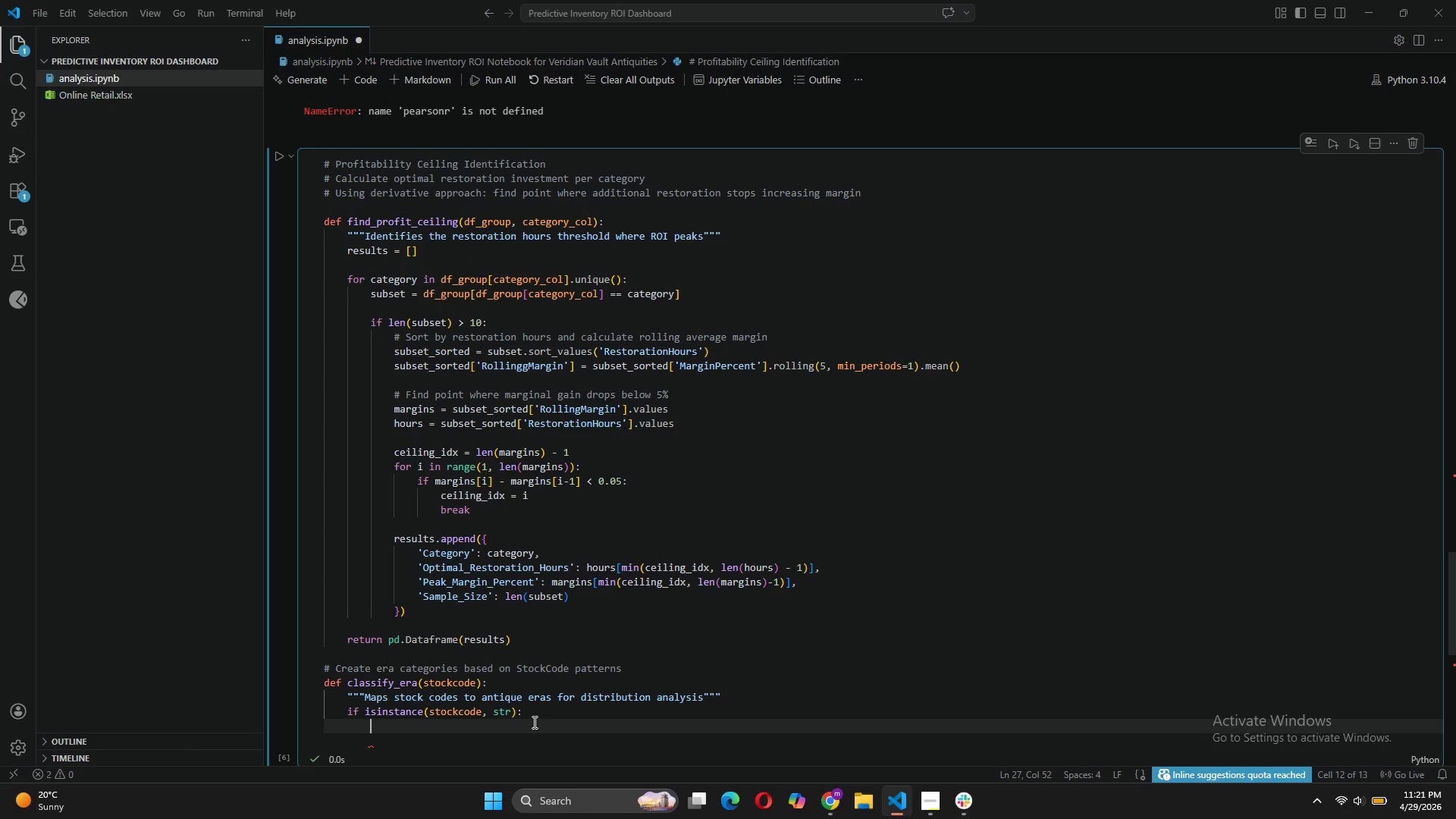 
type(code = stock)
key(Tab)
type(.upper()
 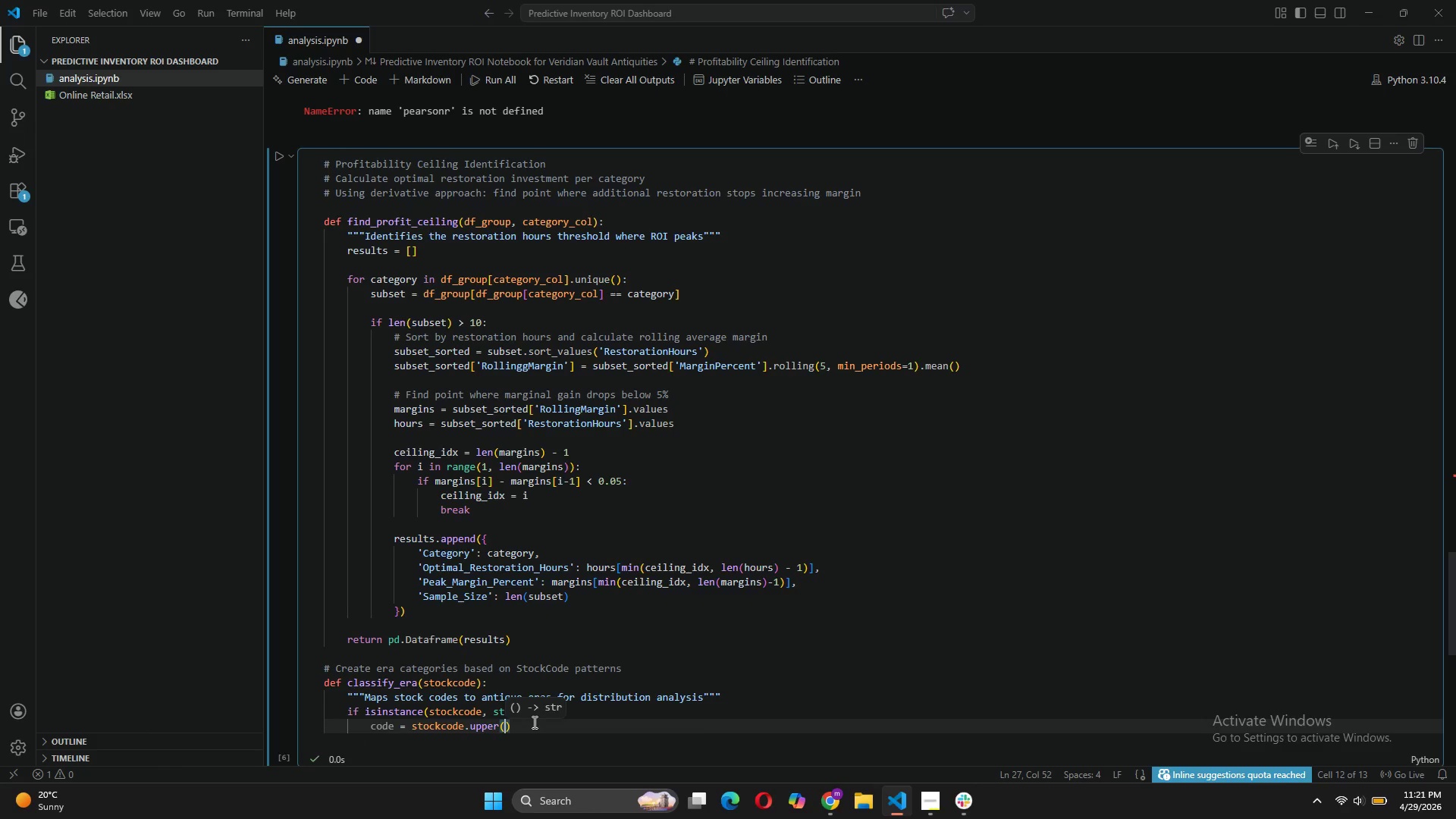 
key(ArrowRight)
 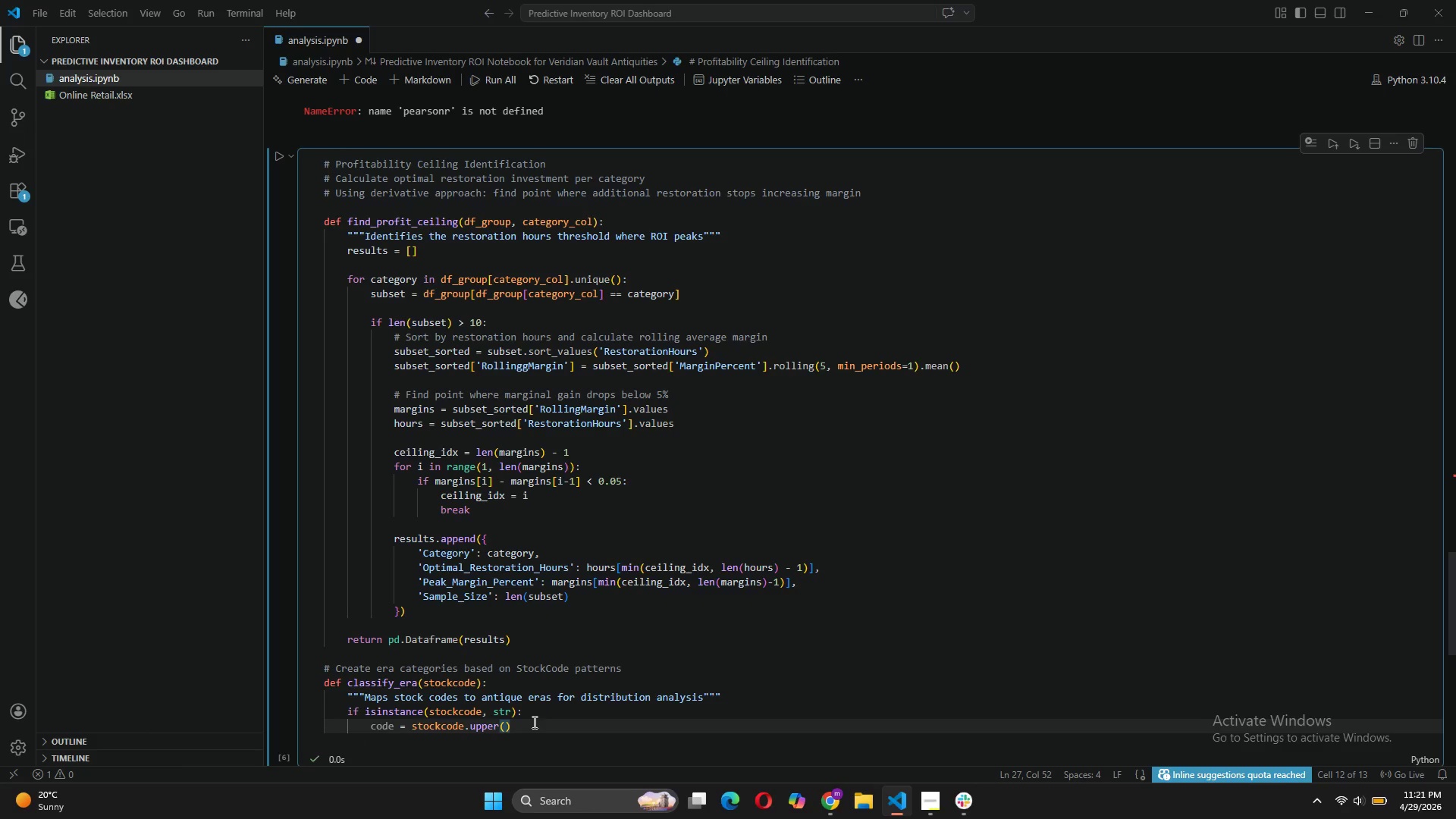 
key(Enter)
 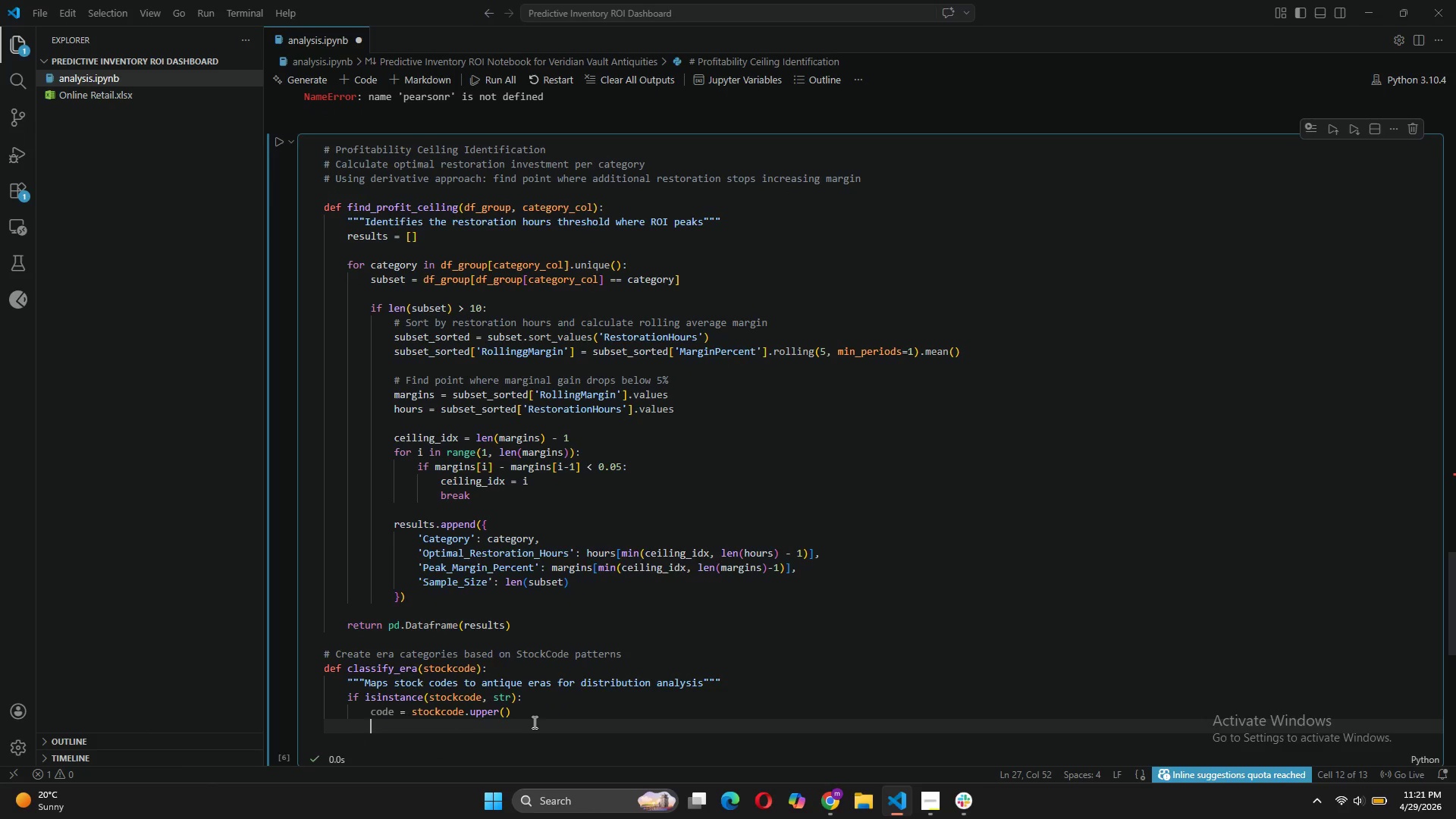 
type(if any(term in code for term in)
 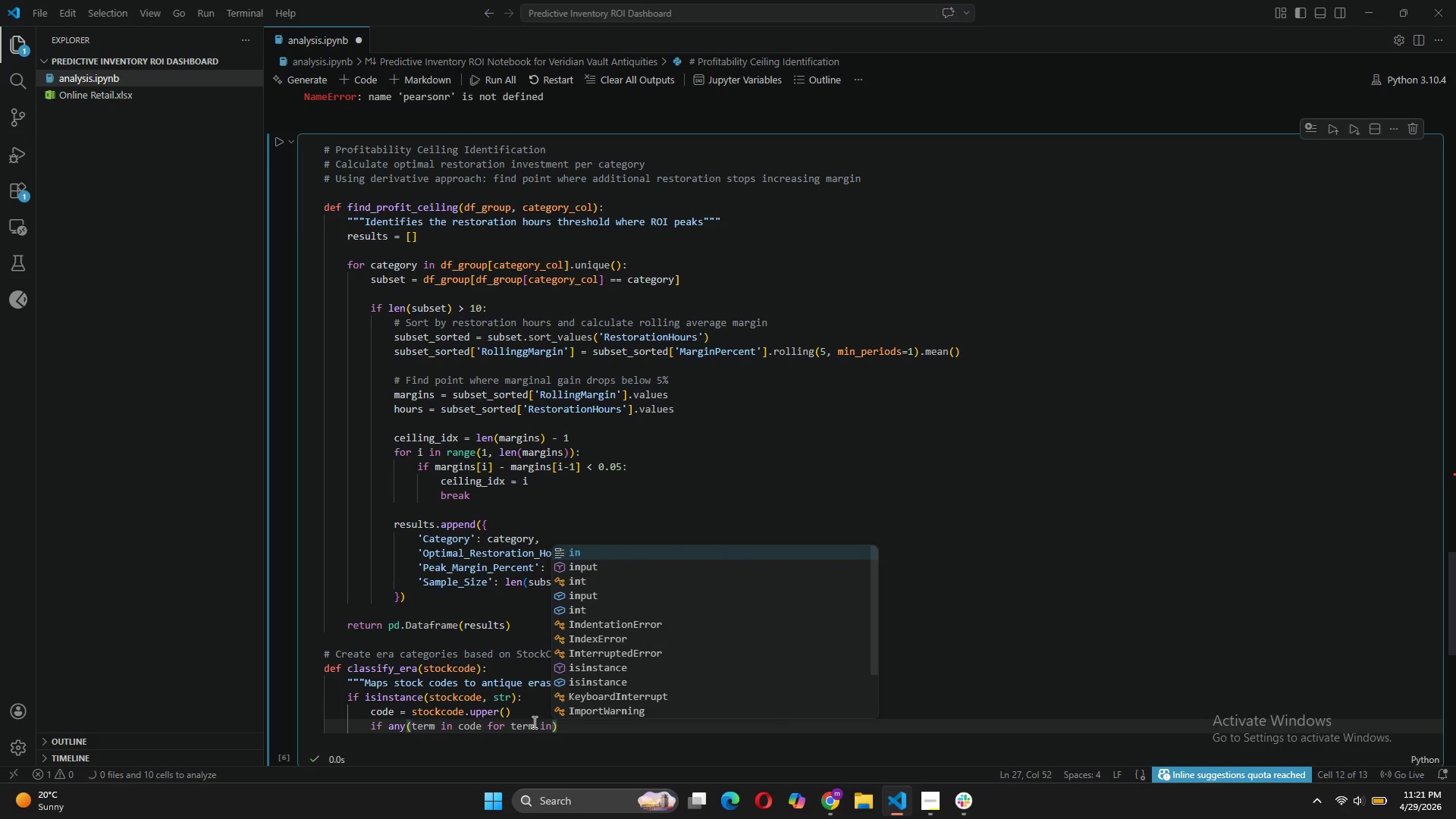 
wait(9.75)
 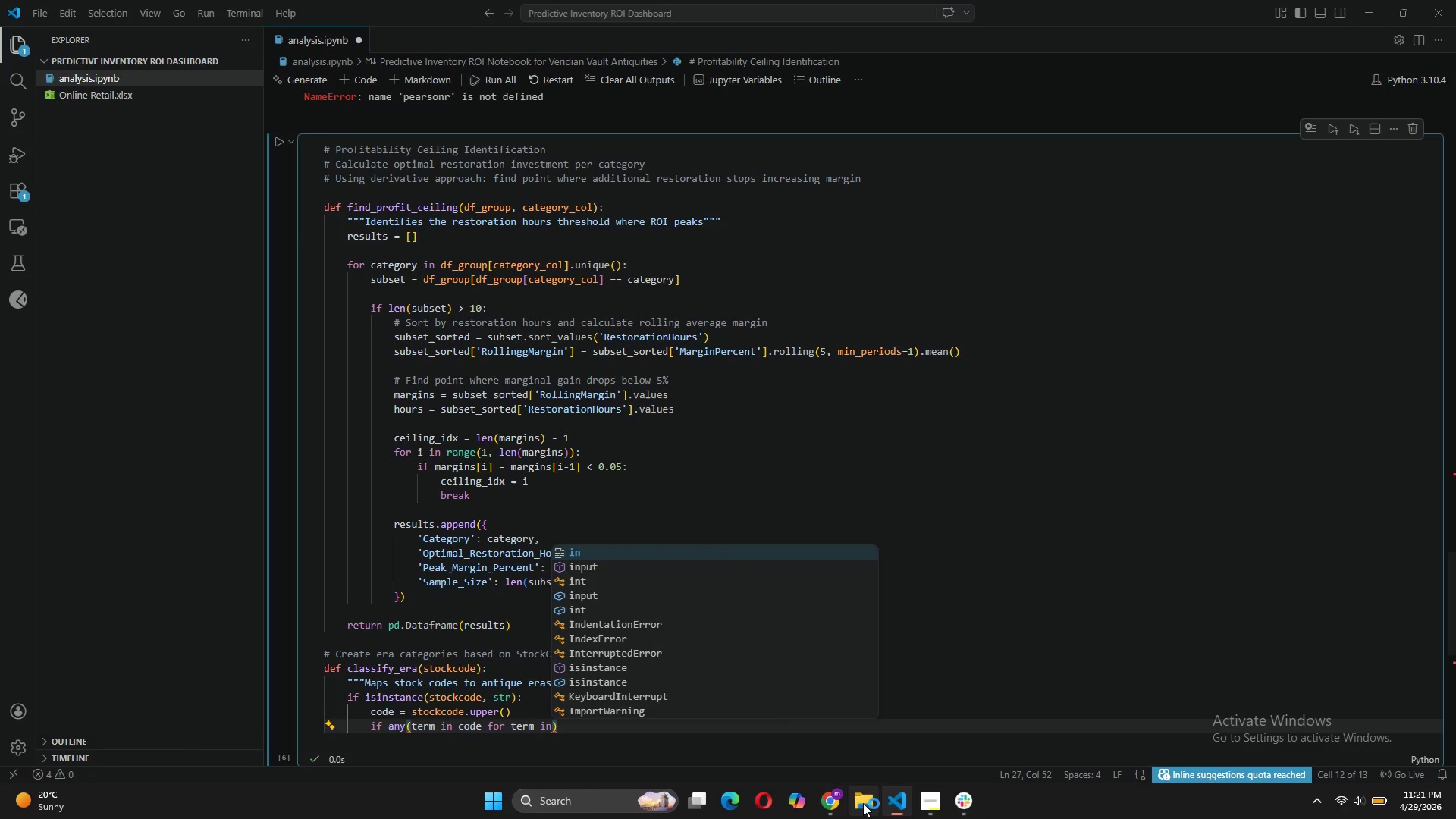 
left_click([186, 237])
 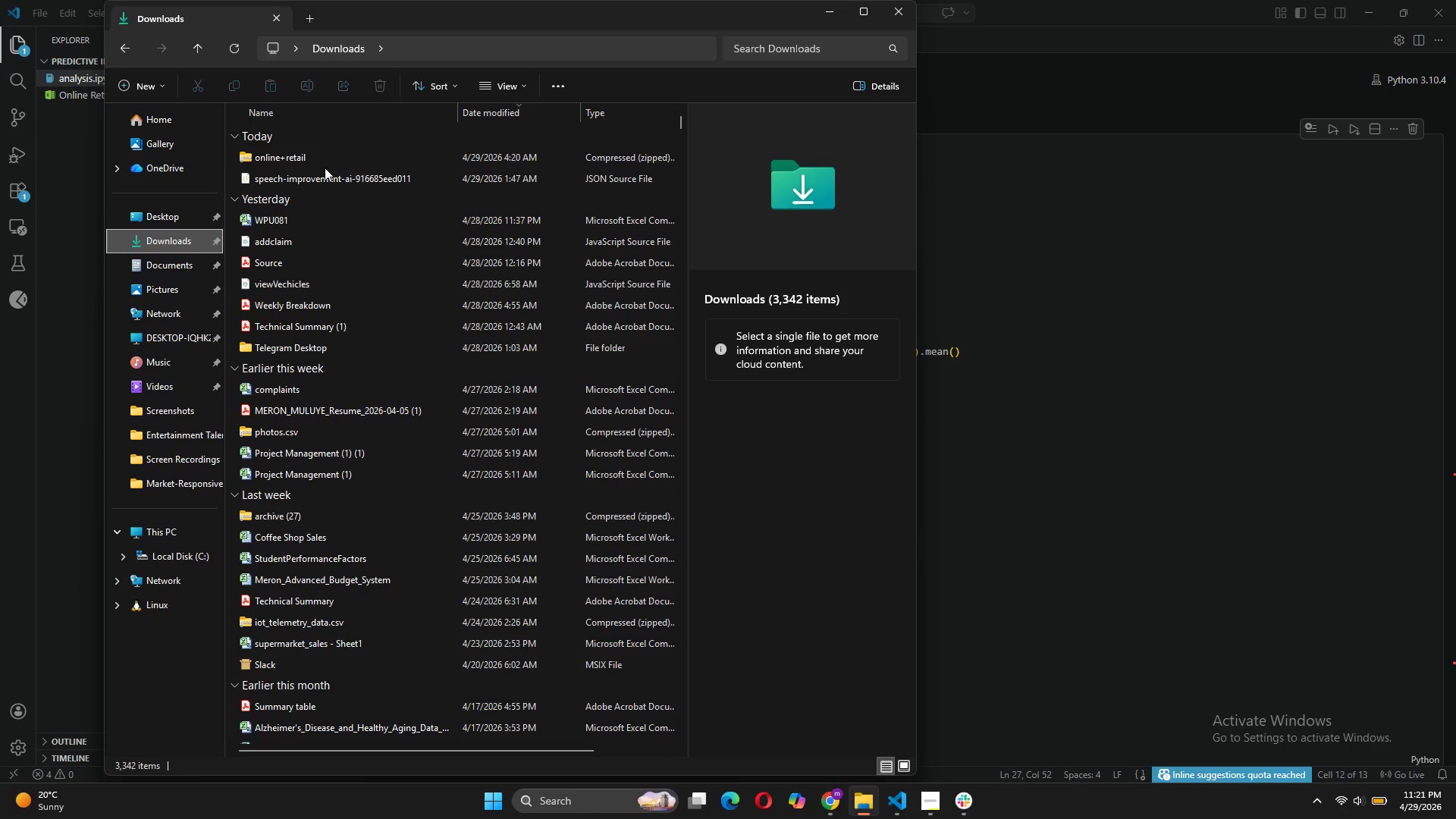 
double_click([272, 163])
 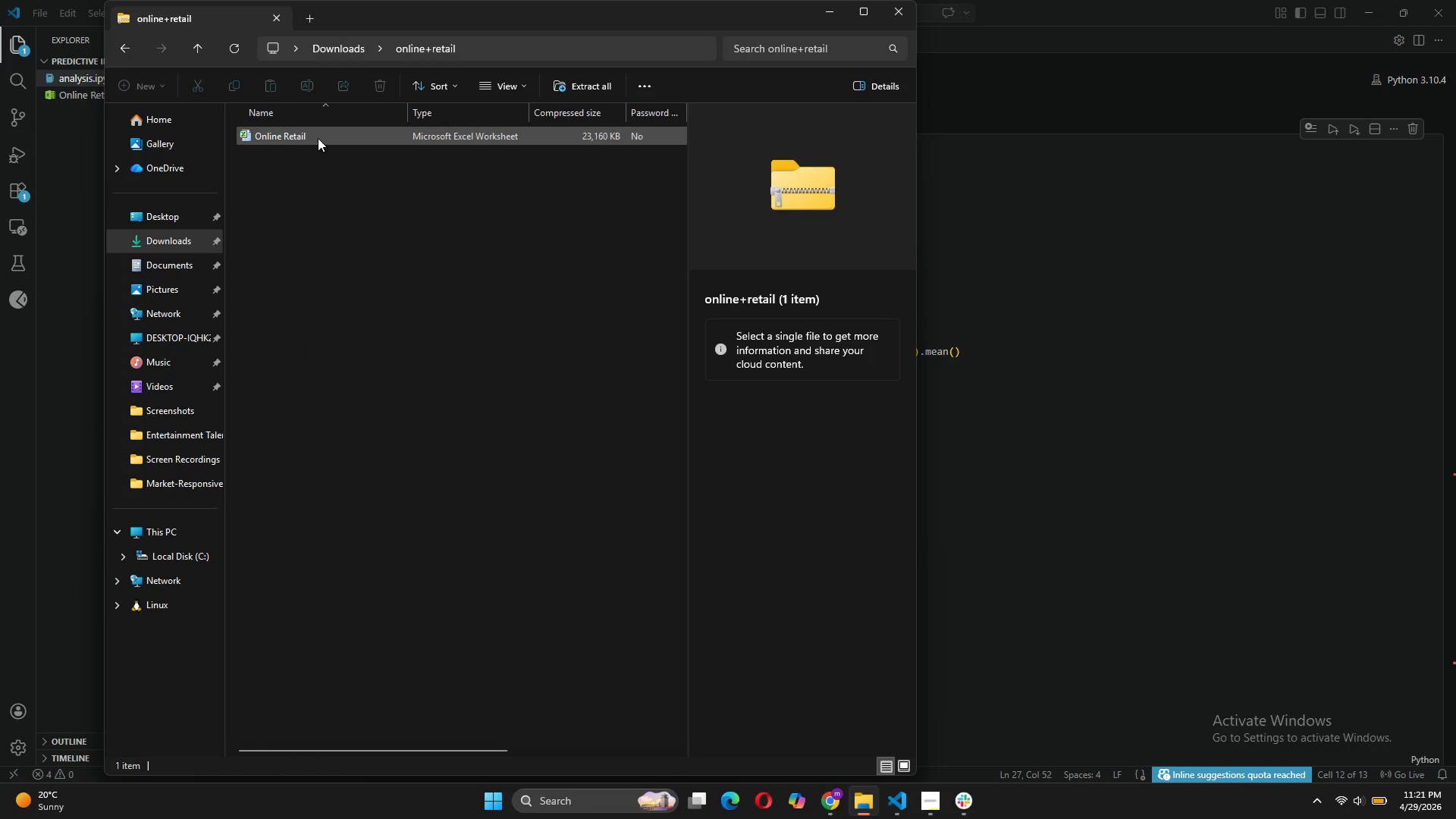 
double_click([318, 138])
 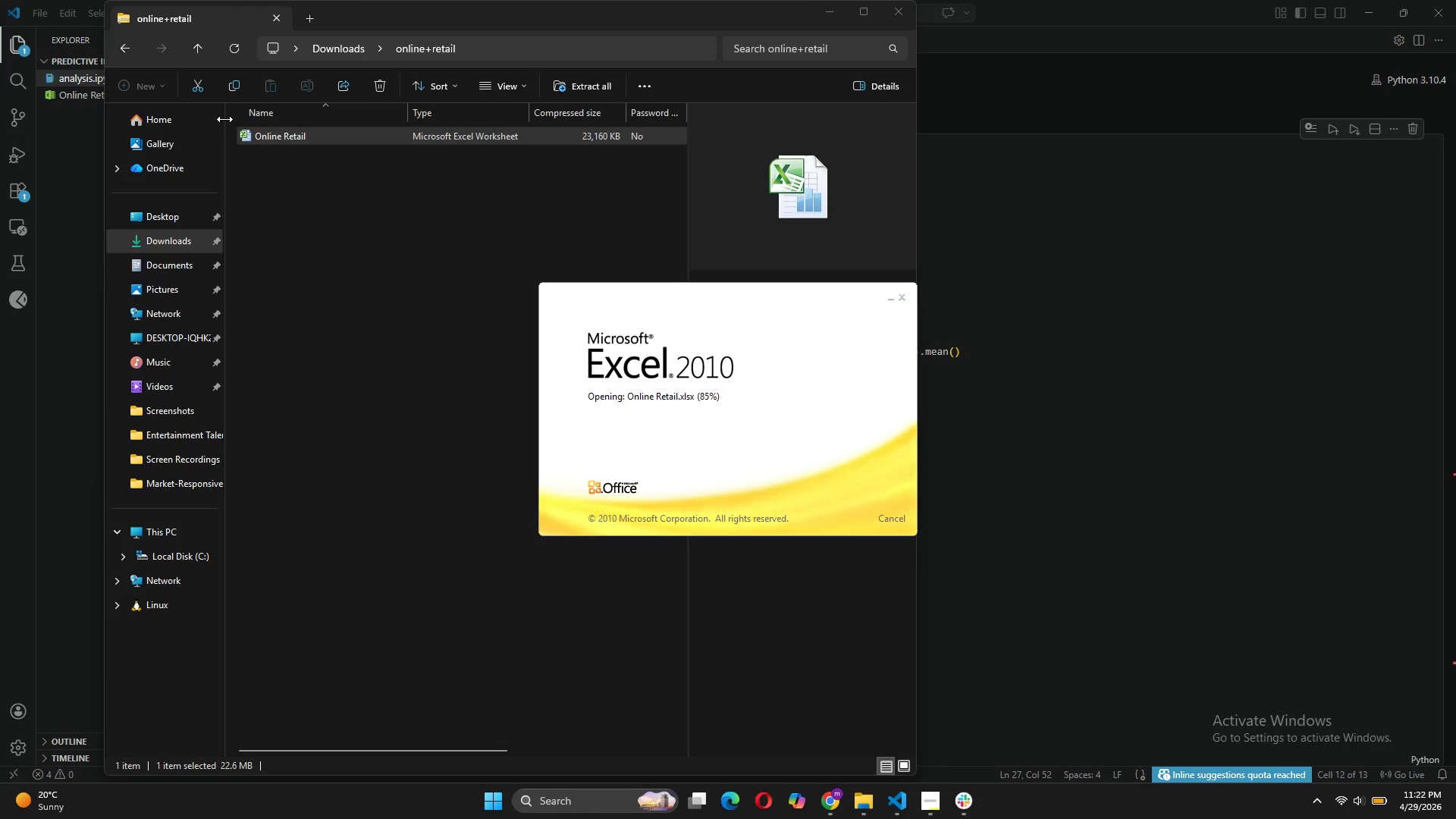 
wait(16.91)
 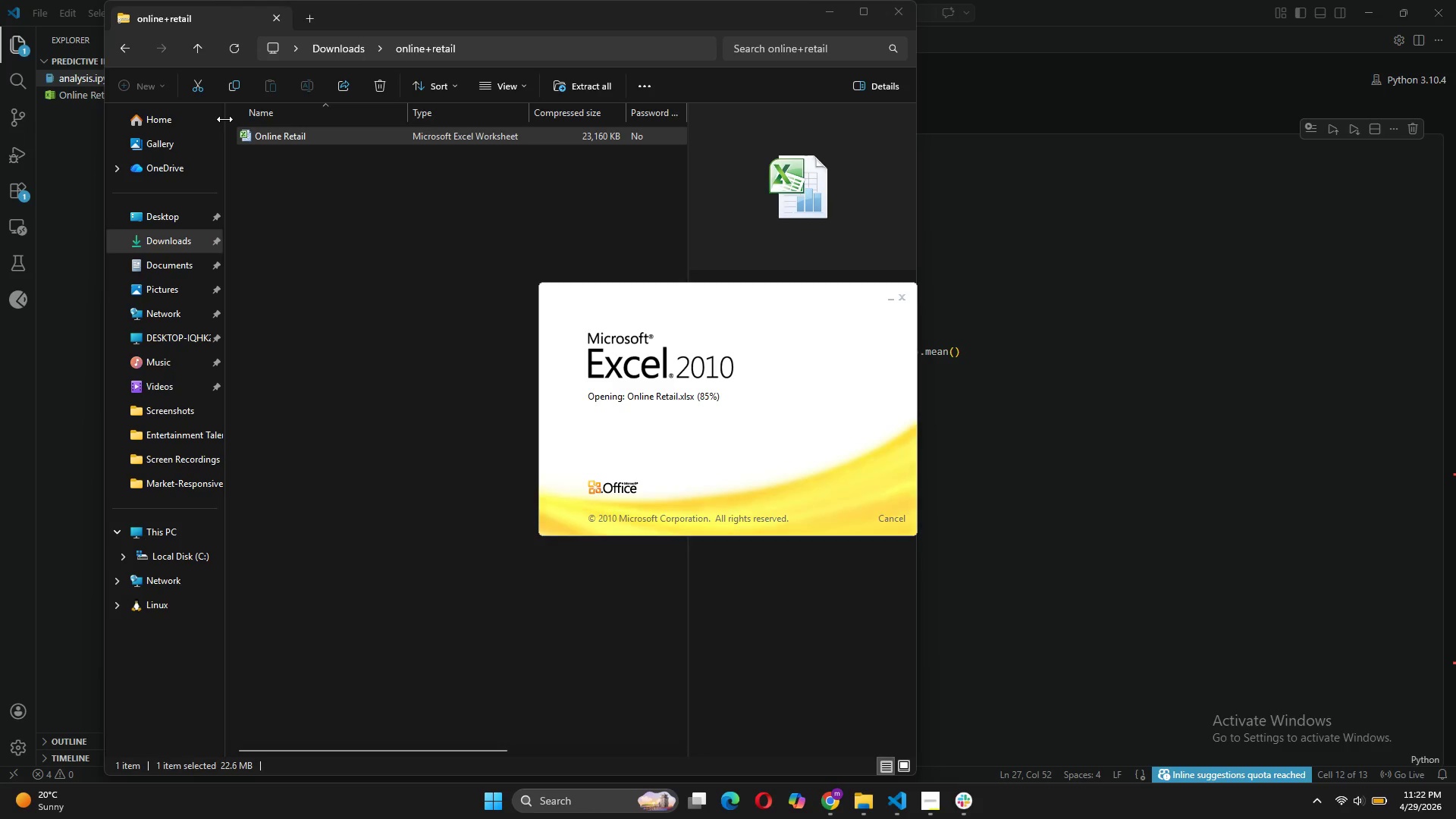 
left_click([913, 551])
 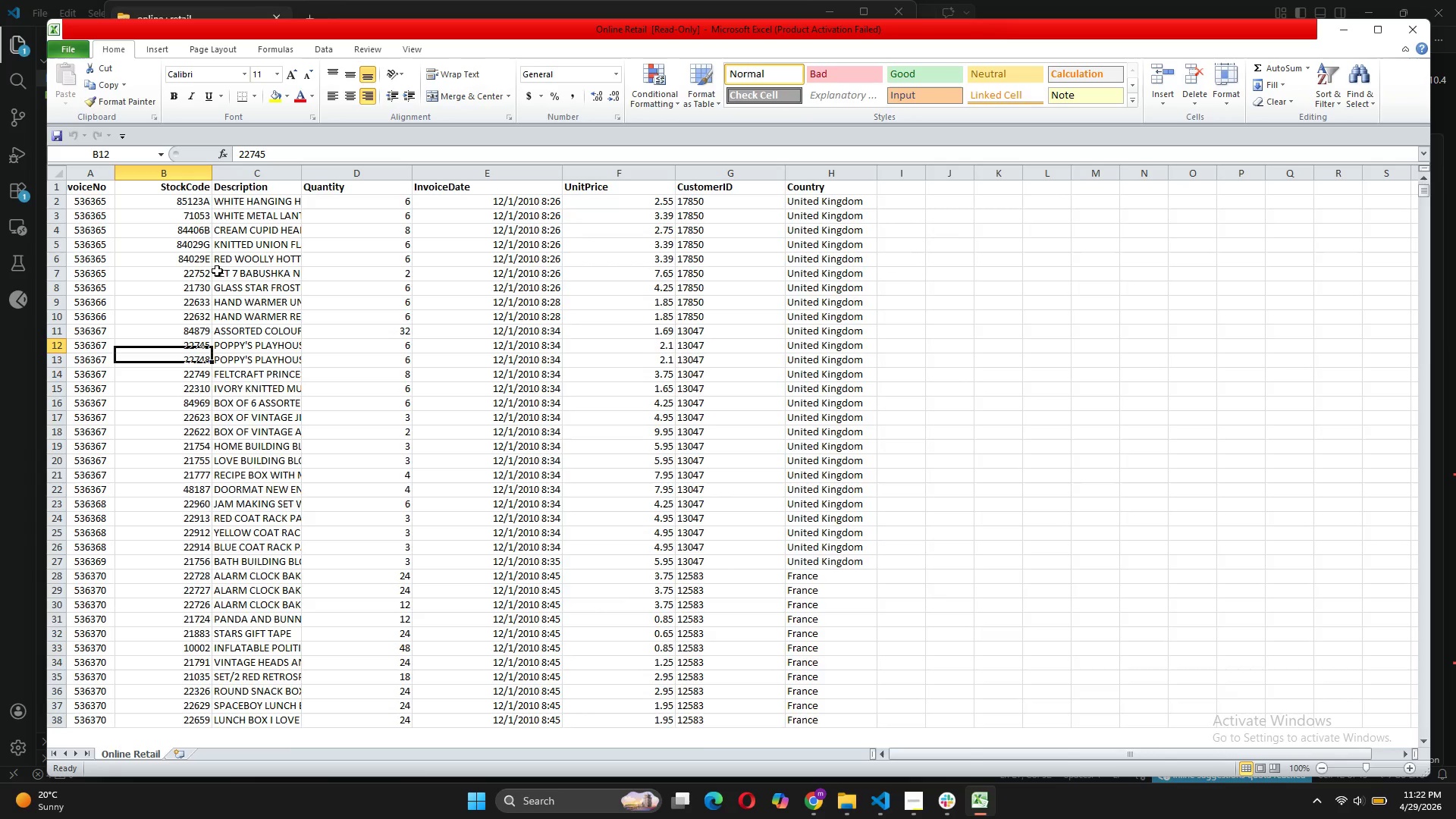 
scroll: coordinate [209, 343], scroll_direction: down, amount: 58.0
 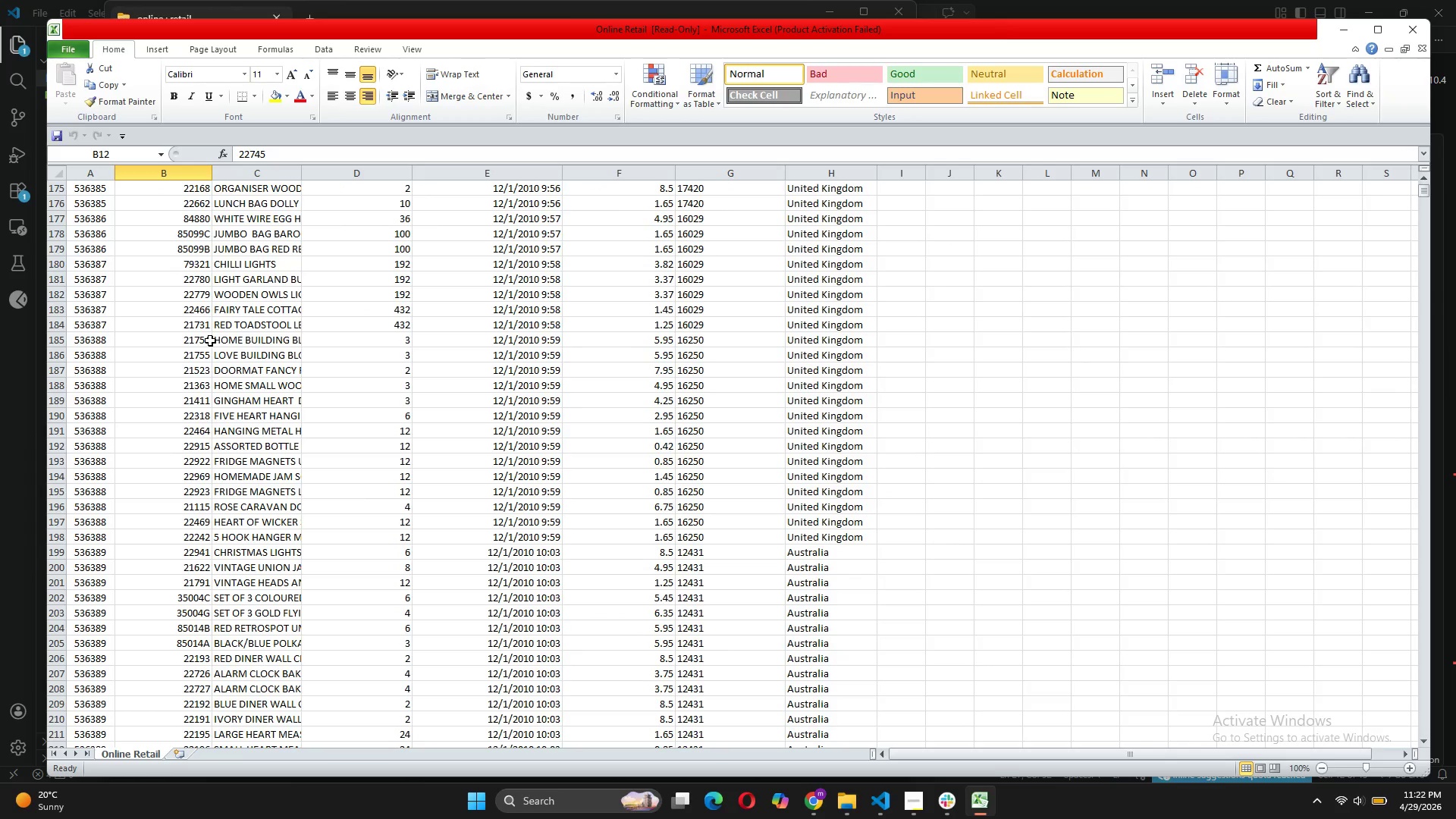 
scroll: coordinate [175, 284], scroll_direction: up, amount: 48.0
 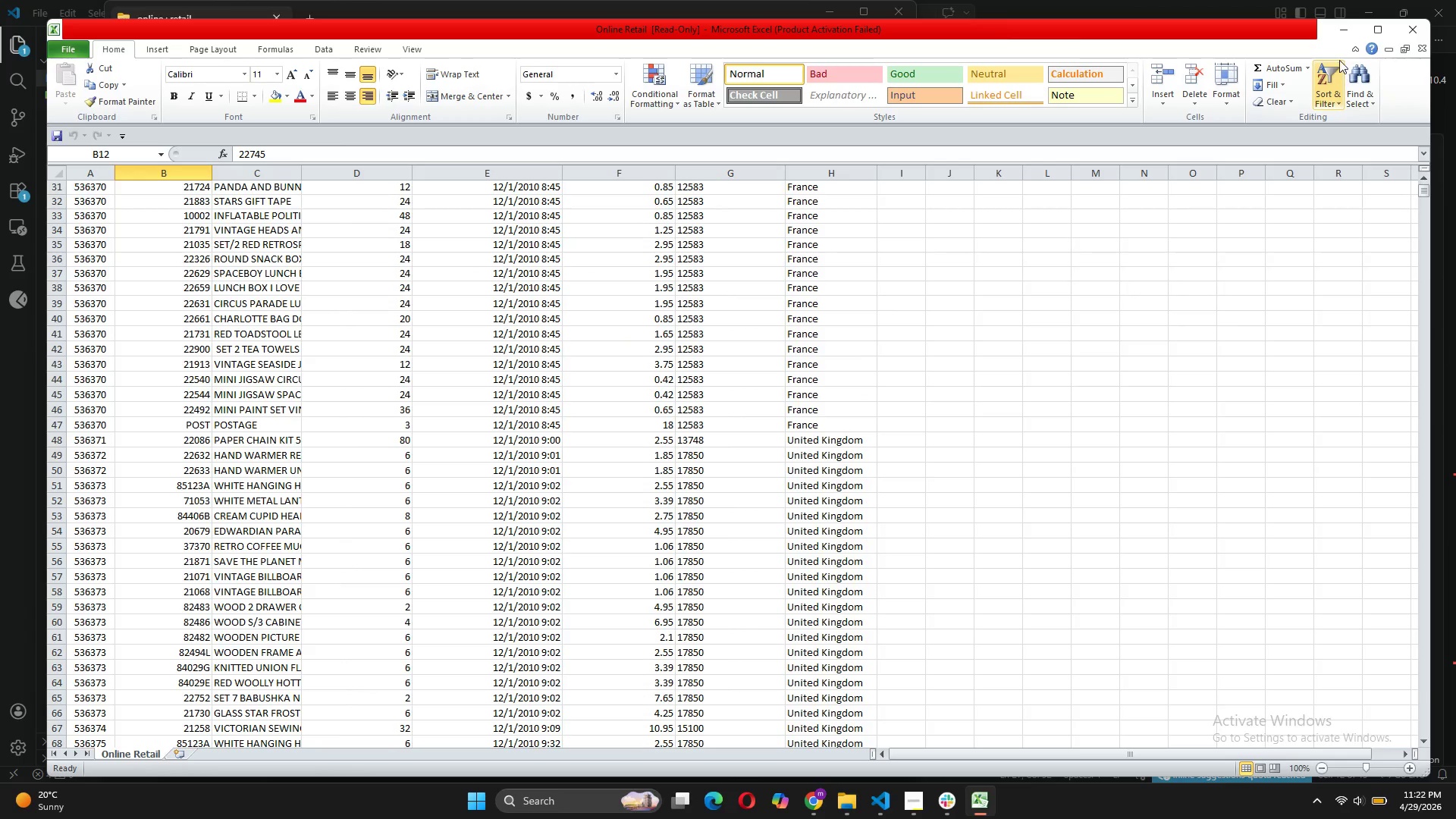 
left_click([1339, 33])
 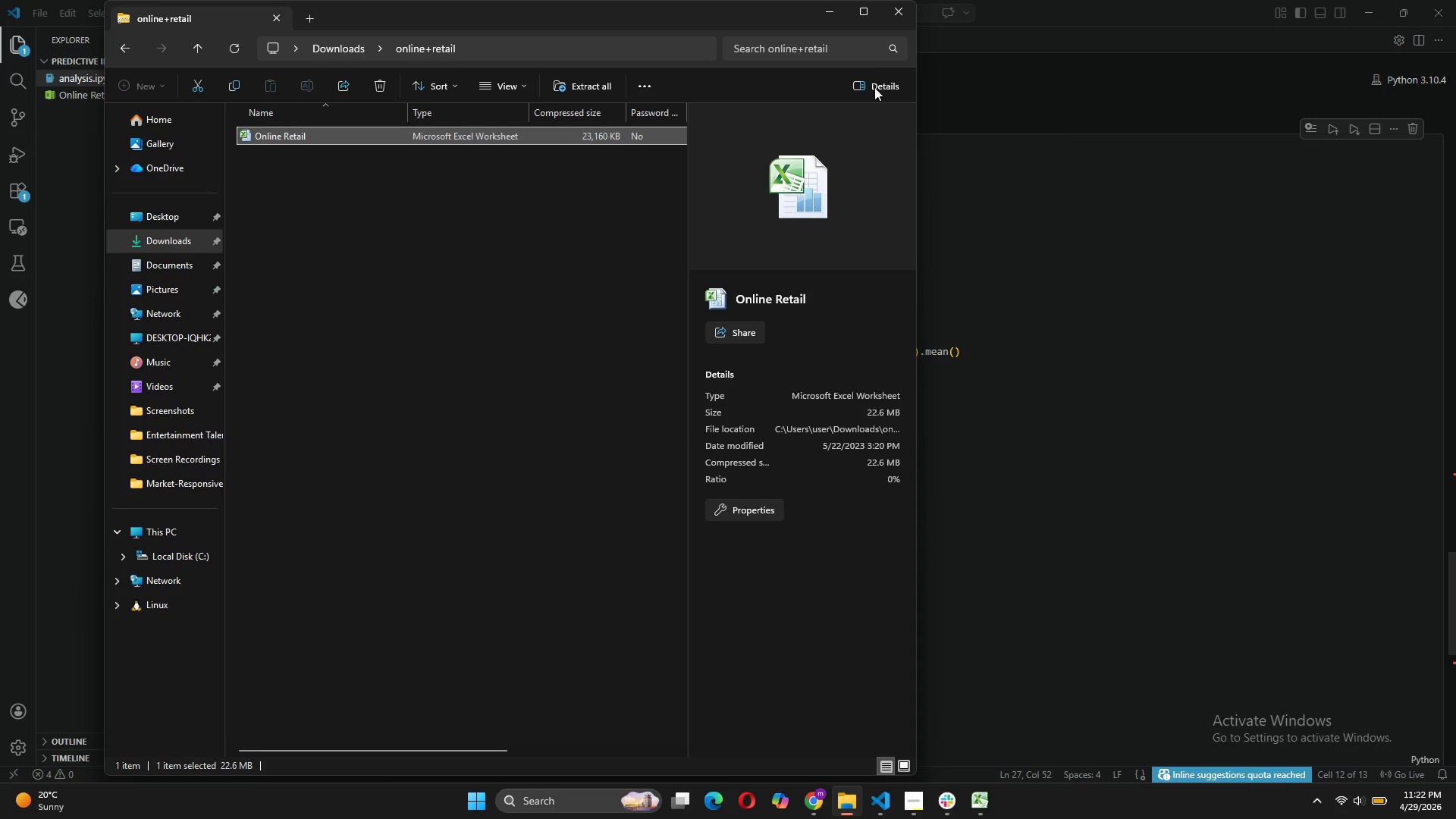 
left_click([825, 6])
 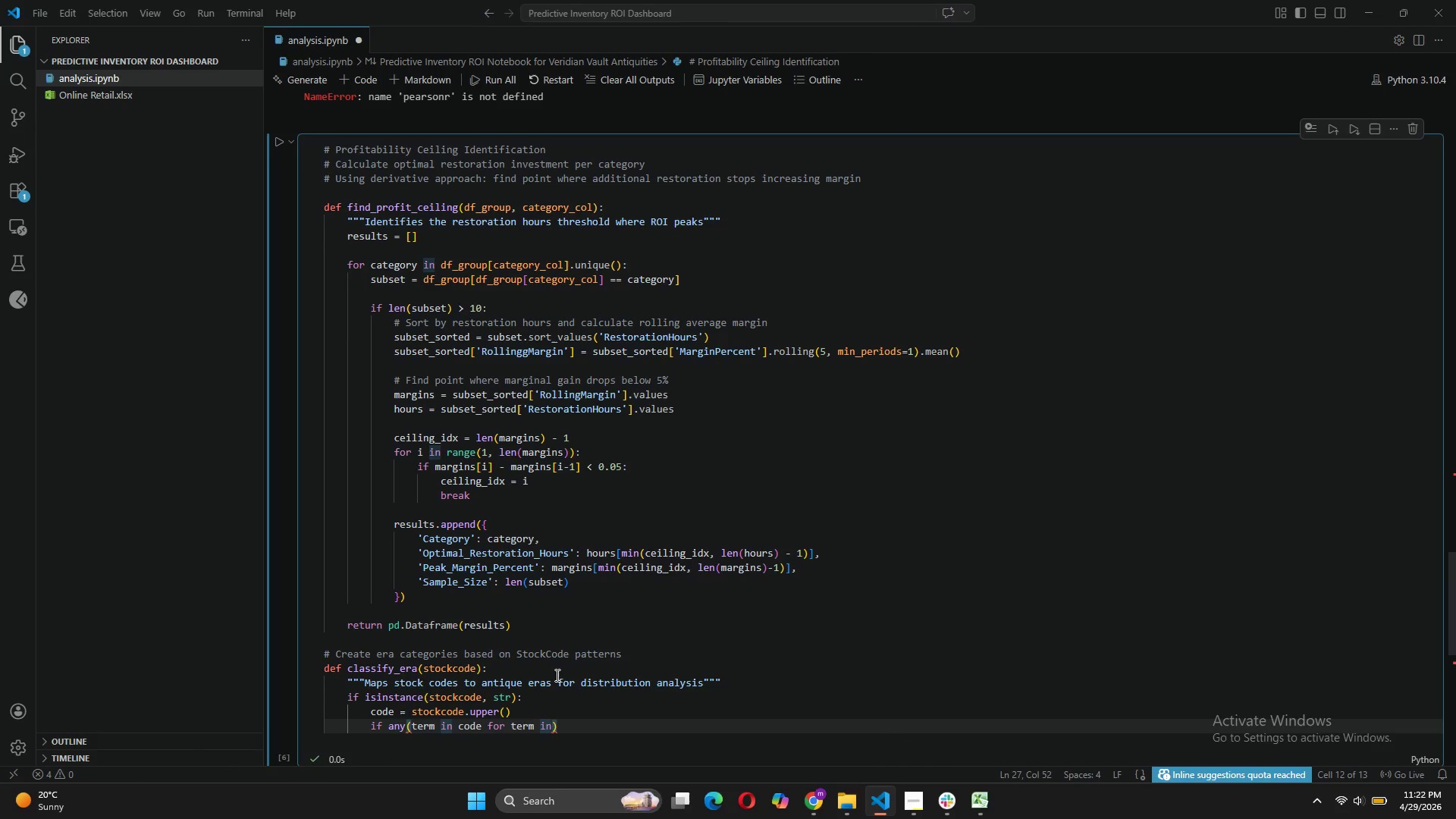 
scroll: coordinate [627, 583], scroll_direction: down, amount: 5.0
 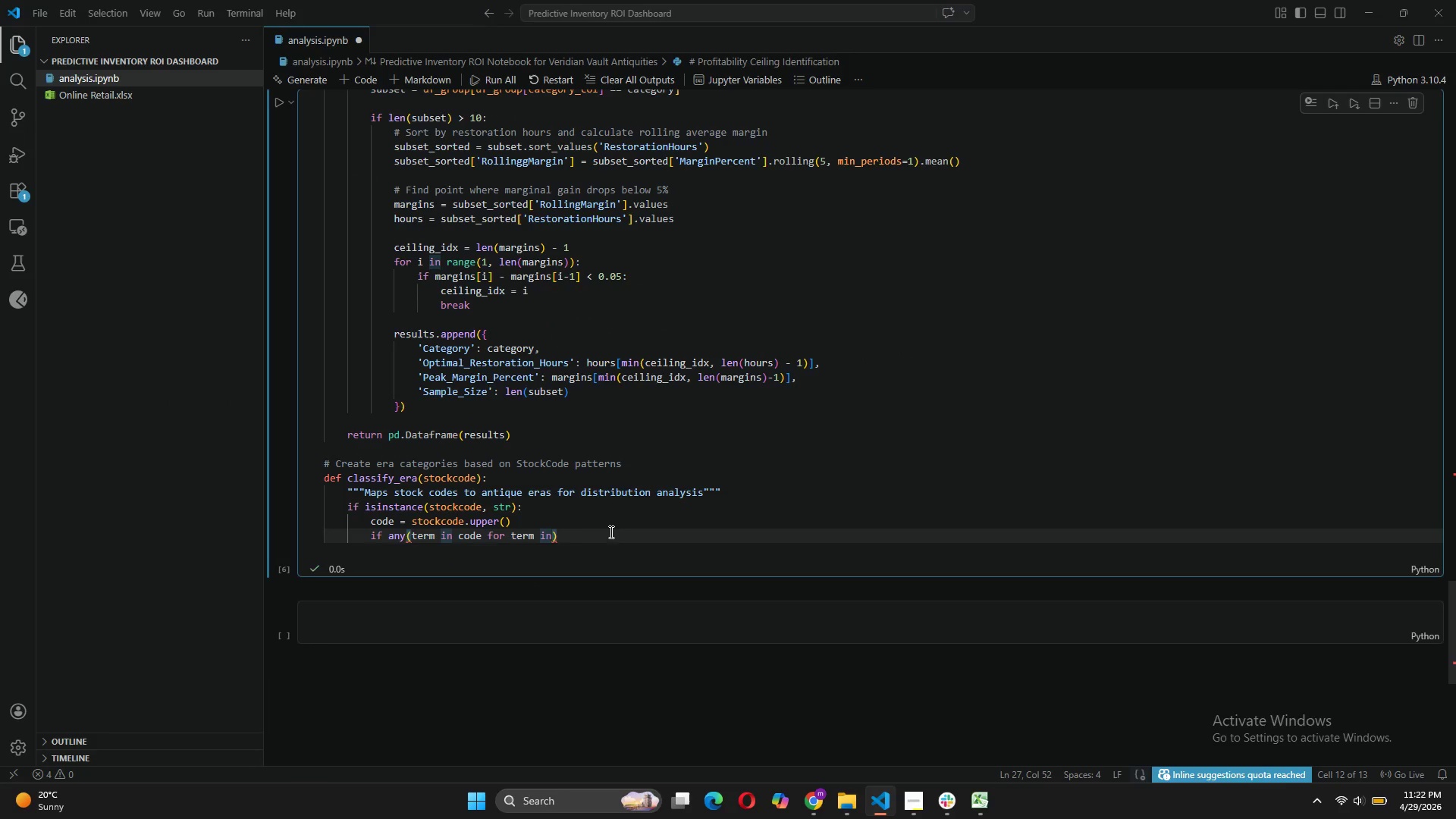 
left_click_drag(start_coordinate=[596, 531], to_coordinate=[320, 479])
 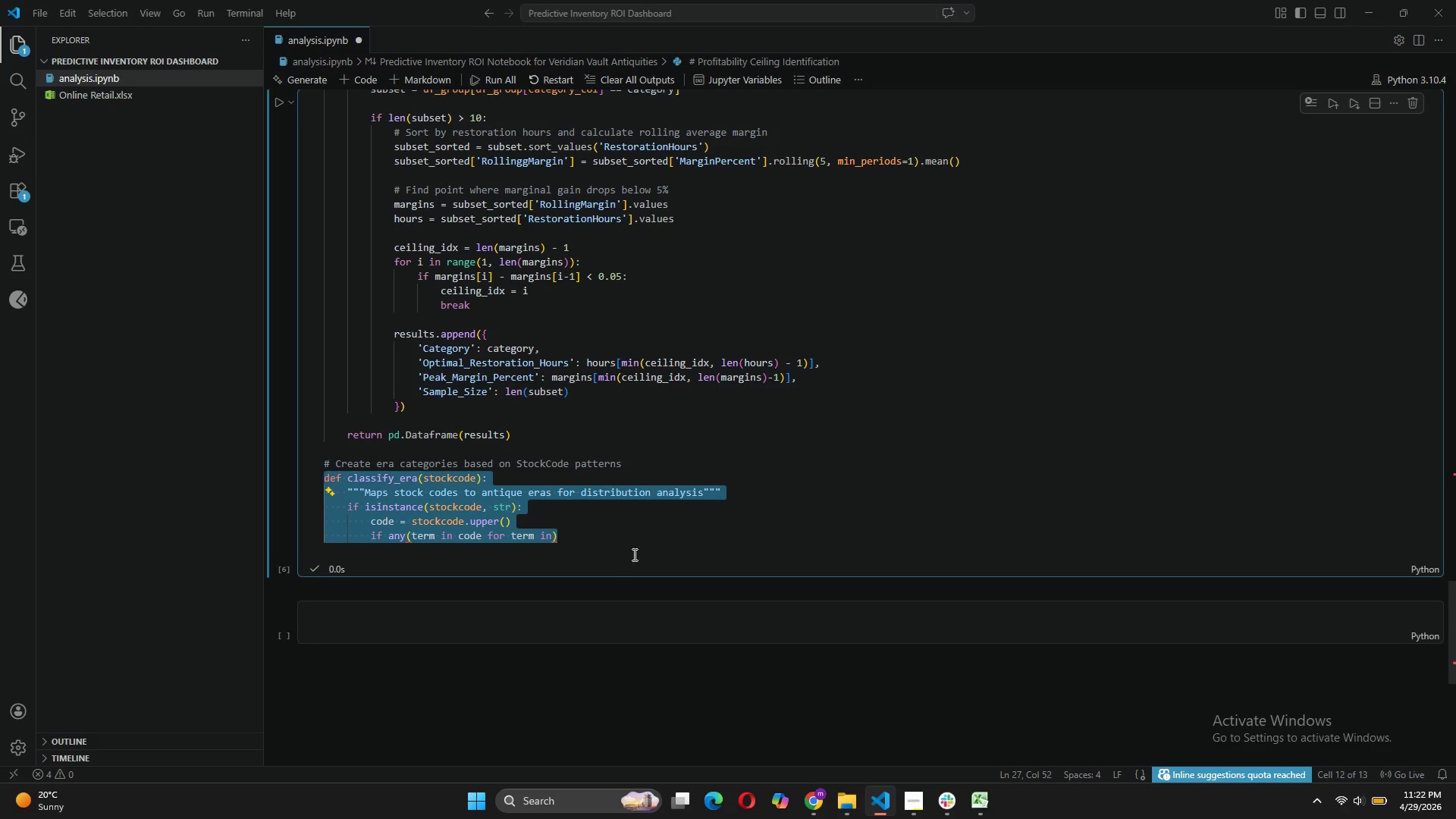 
key(Control+Slash)
 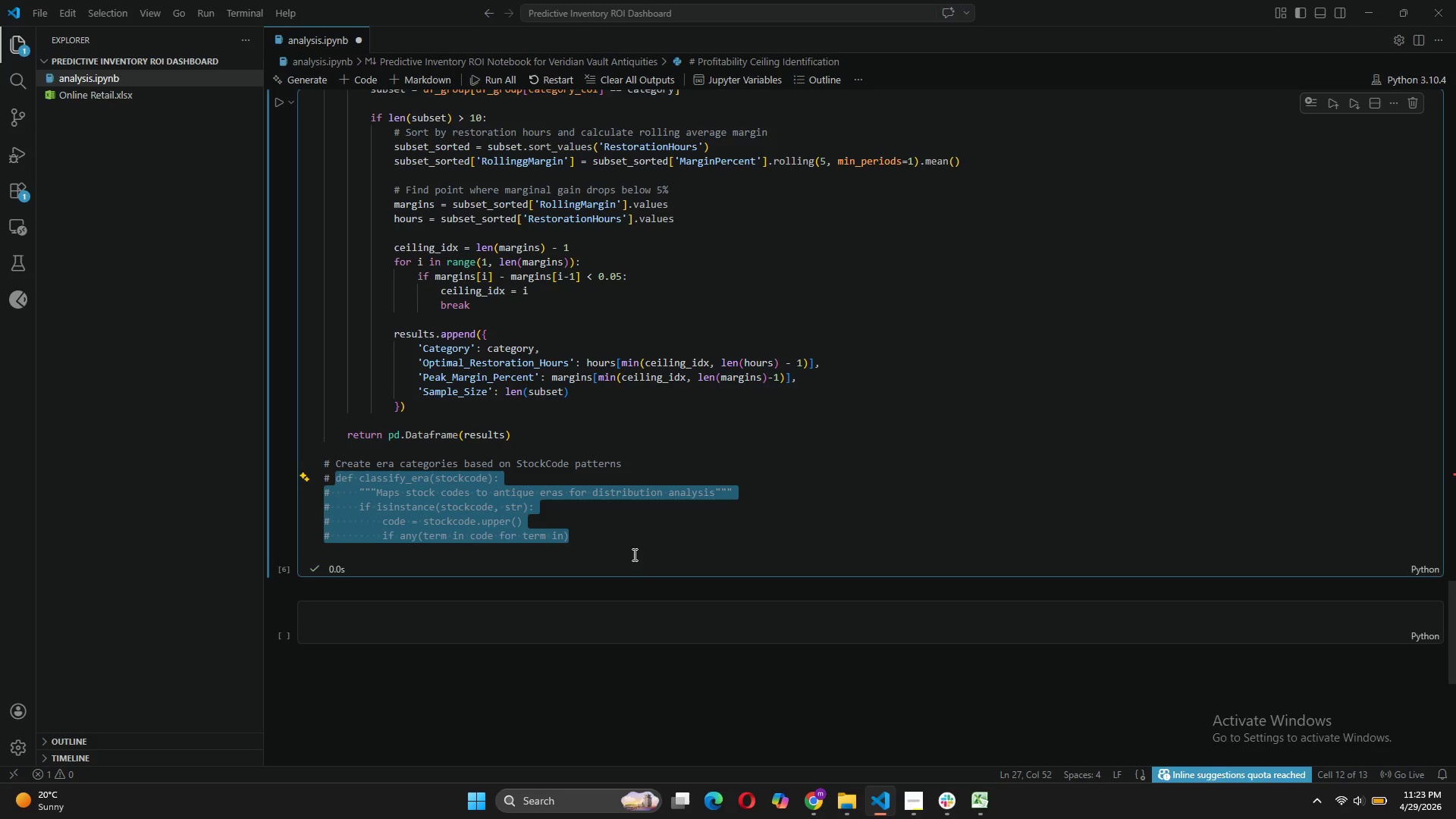 
wait(28.78)
 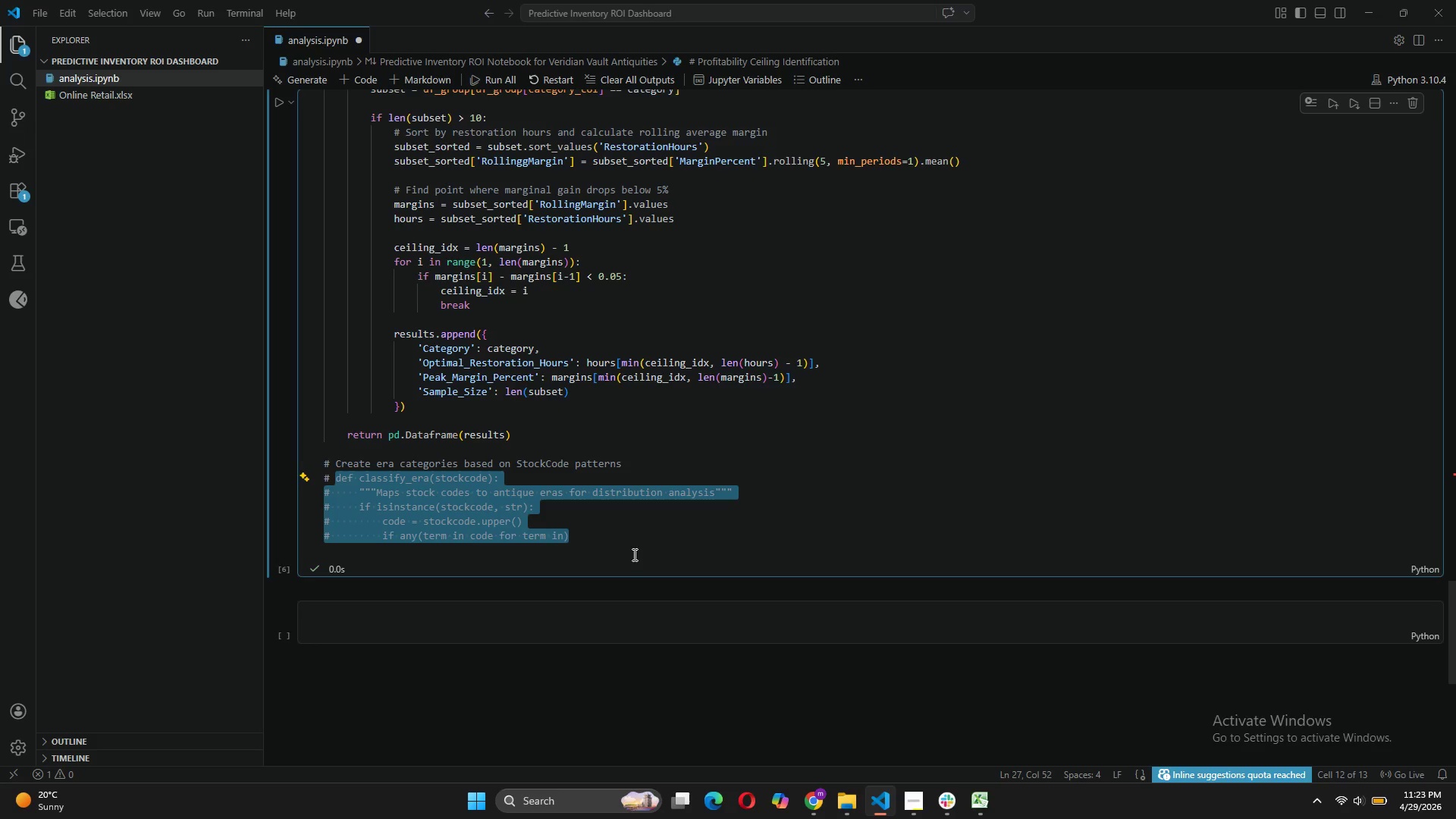 
left_click([549, 488])
 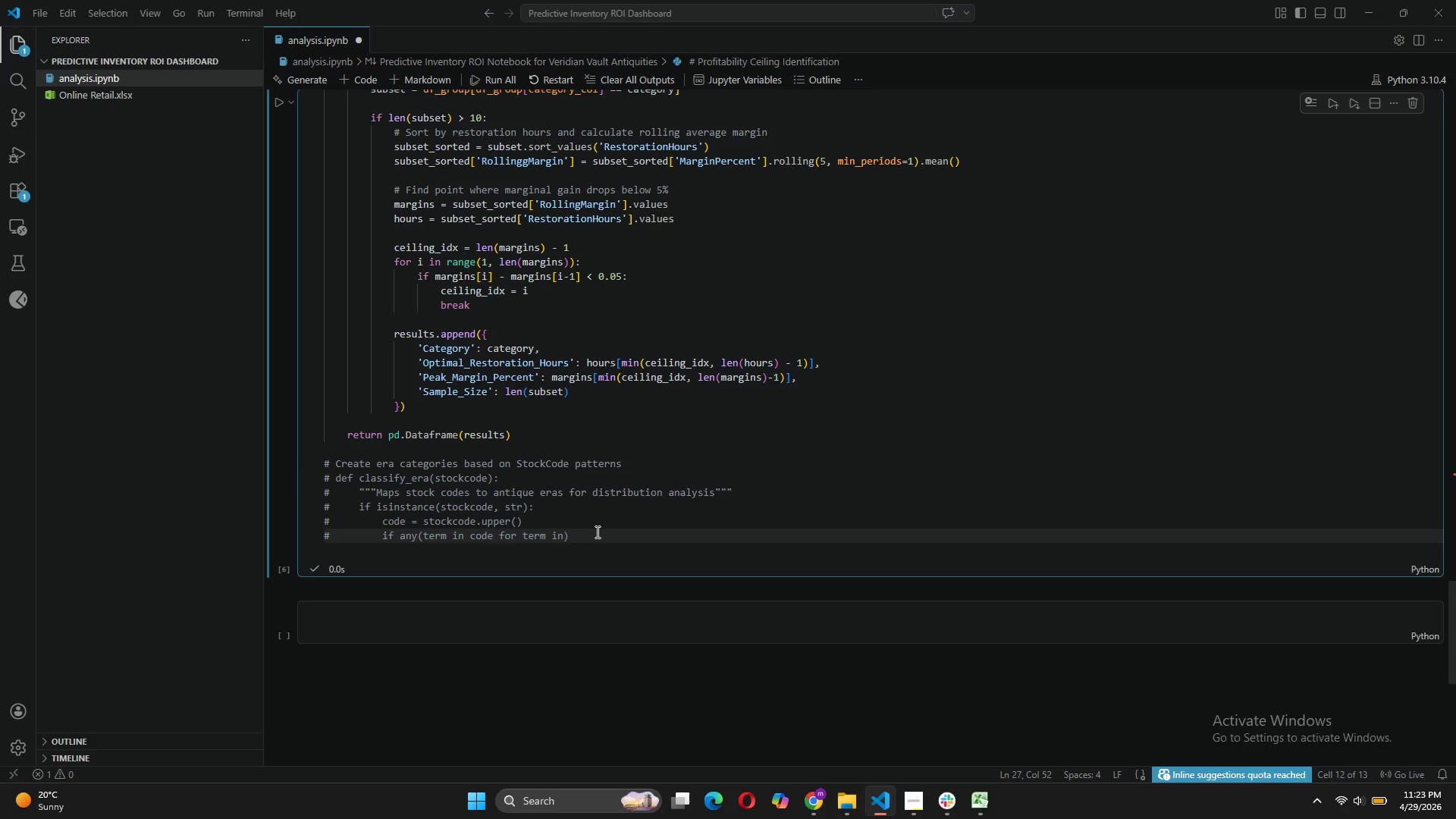 
key(Shift+Enter)
 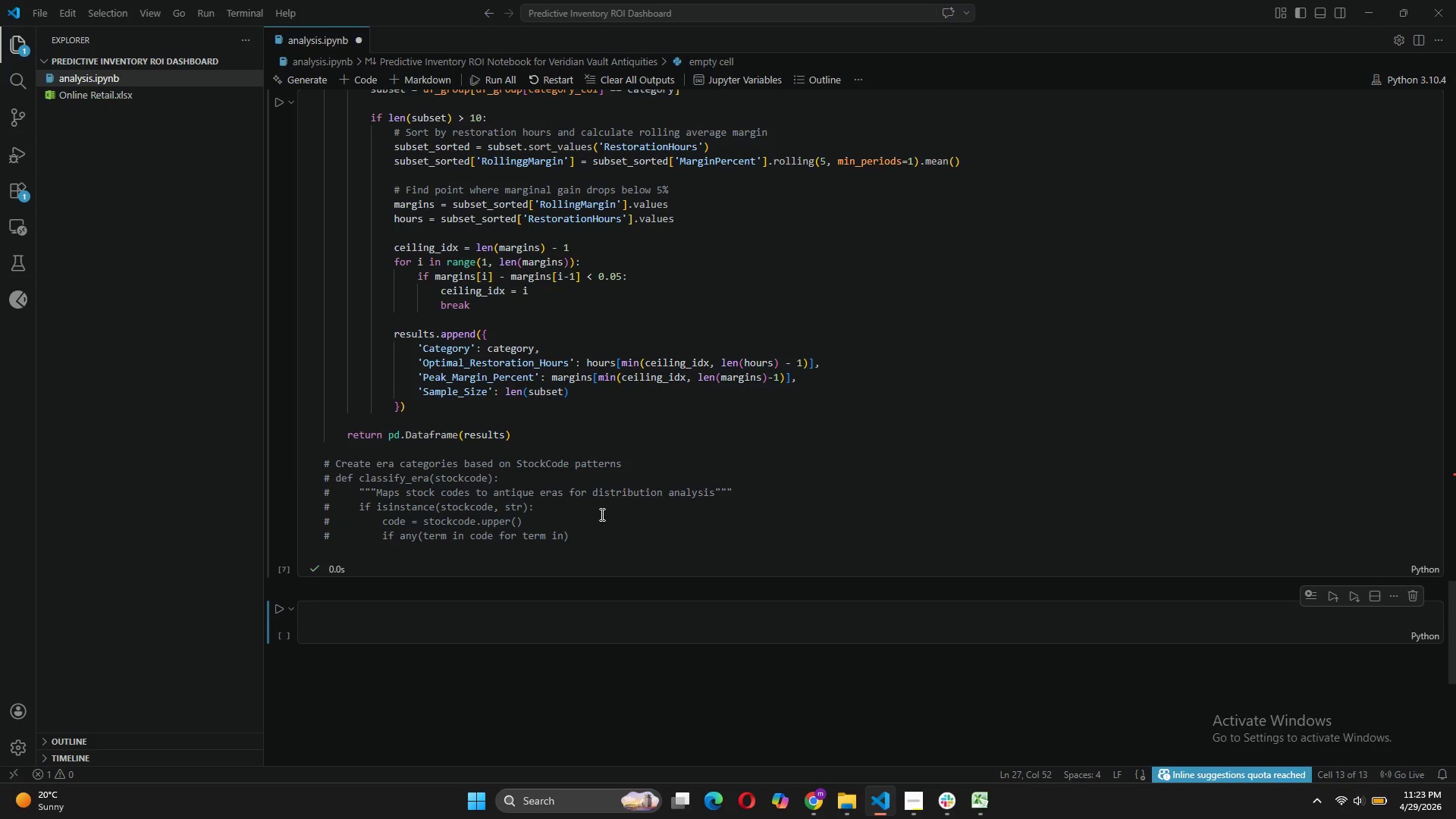 
left_click([600, 527])
 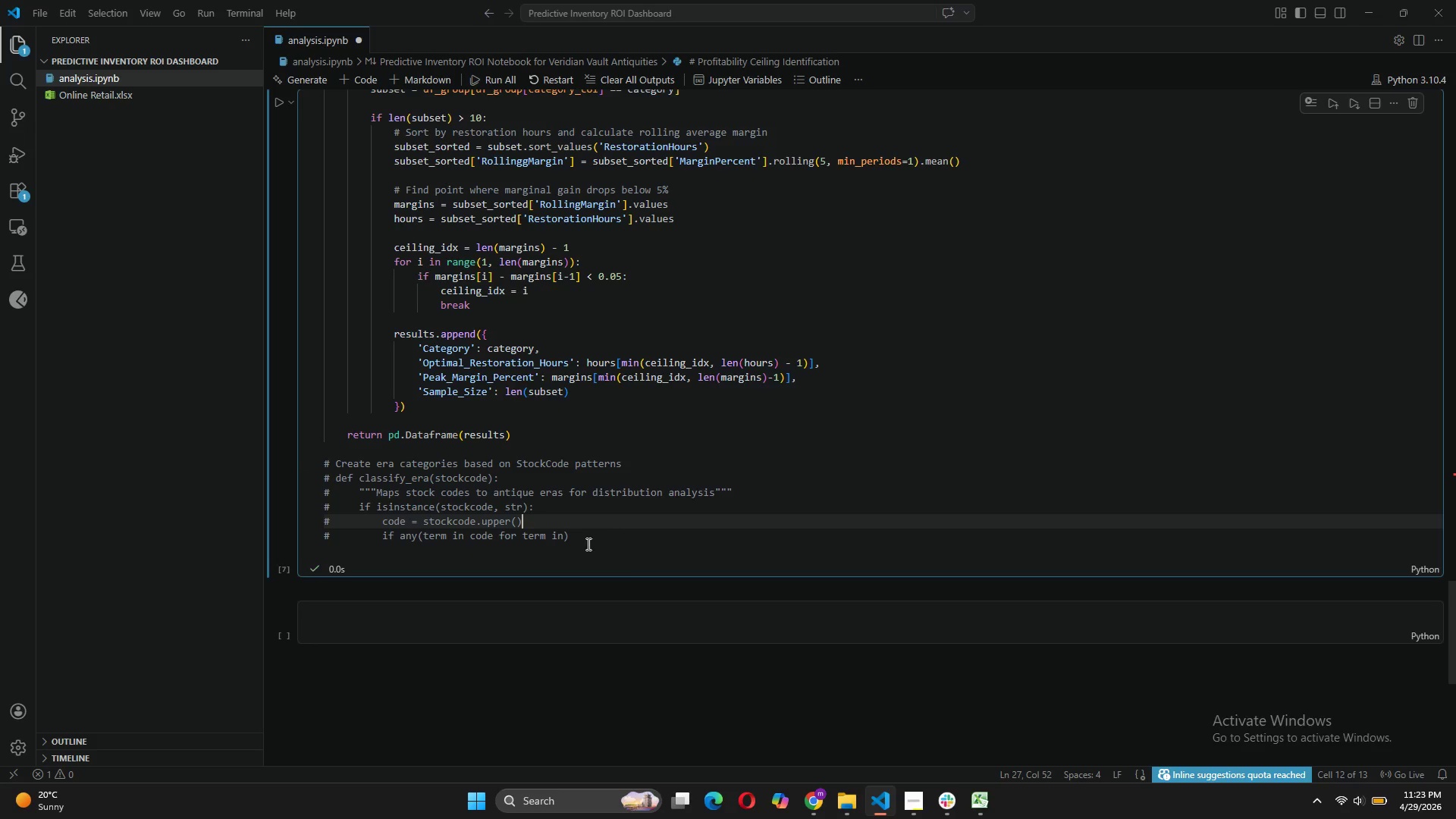 
left_click([587, 535])
 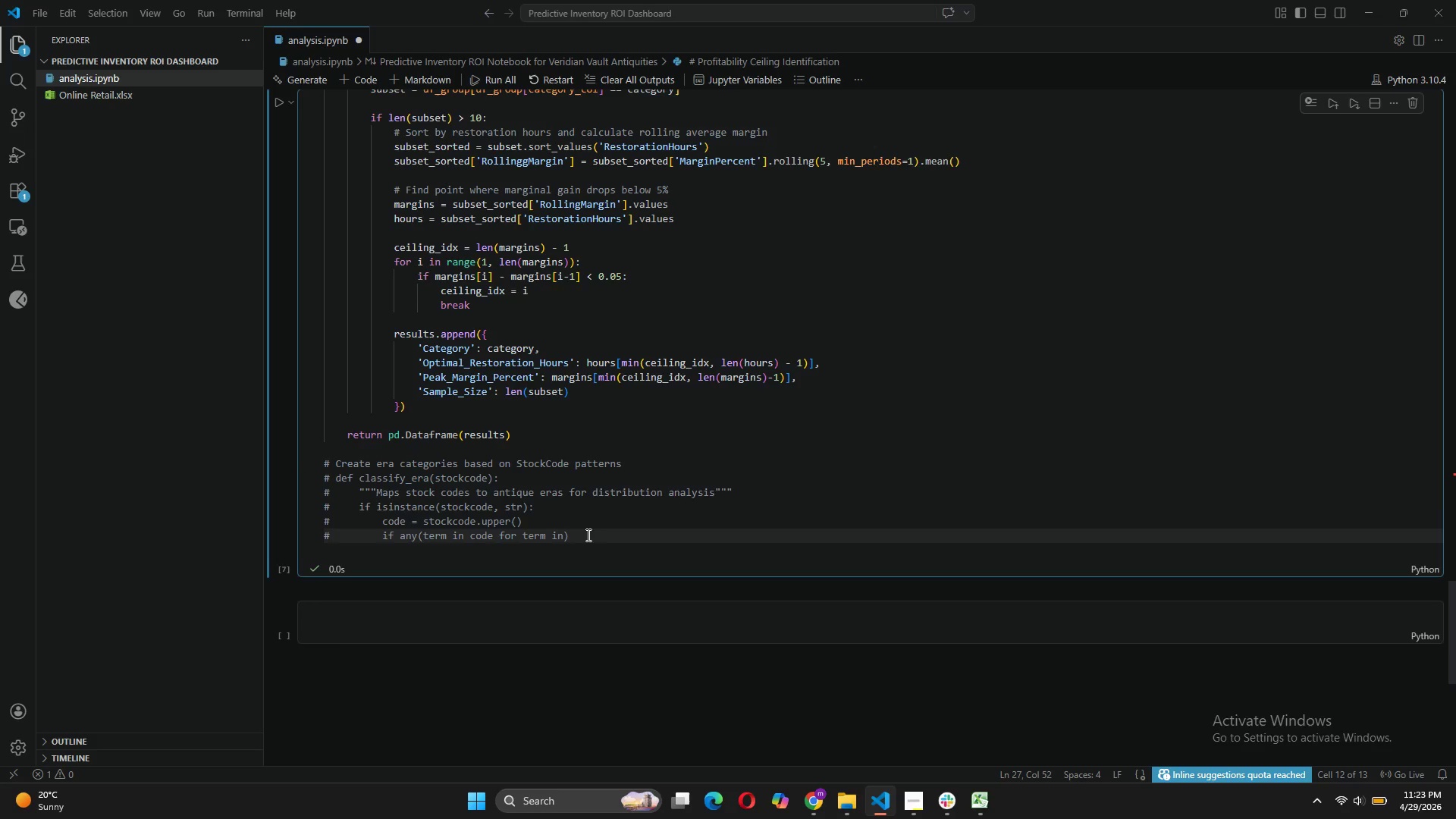 
key(Enter)
 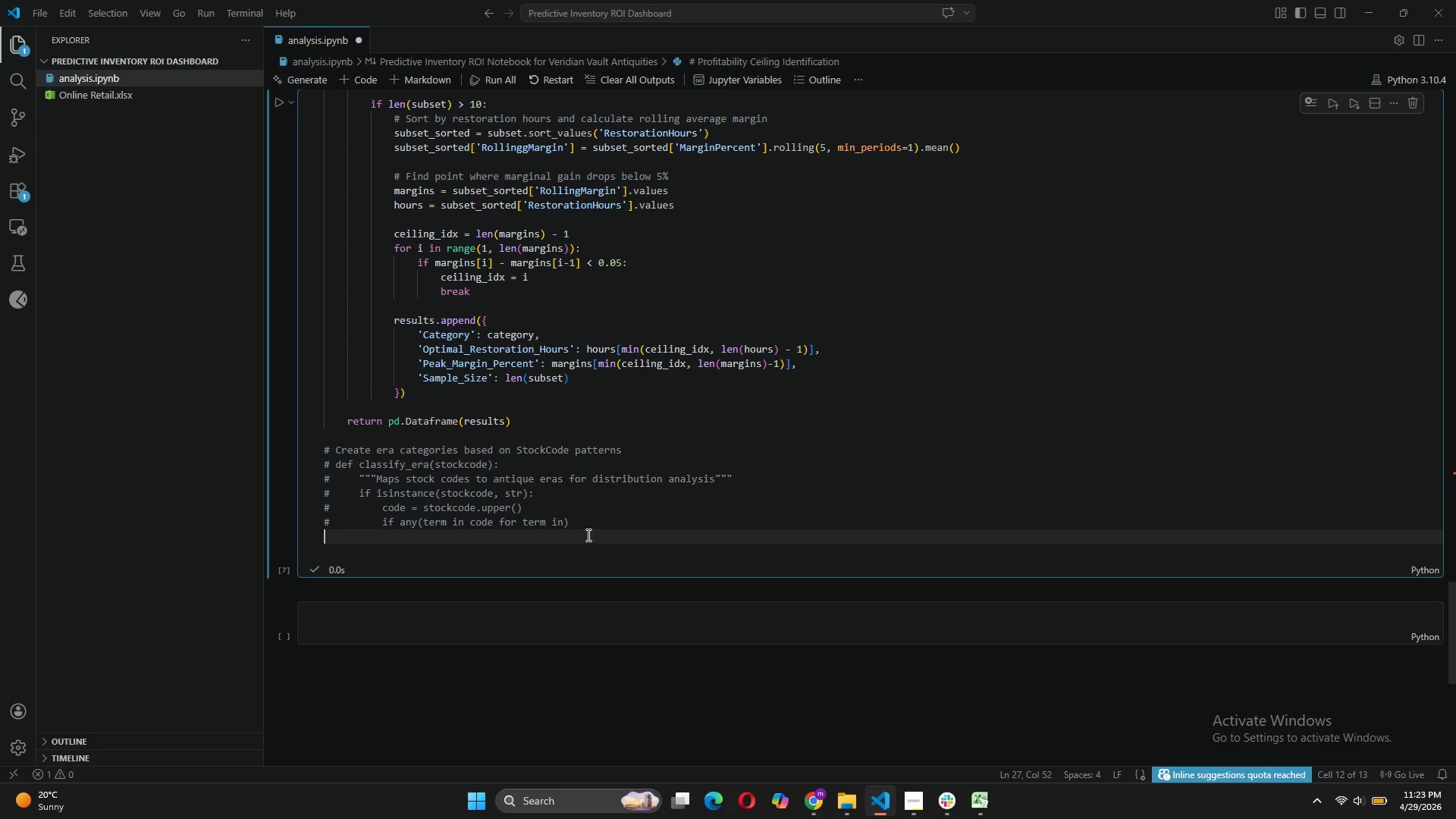 
wait(11.05)
 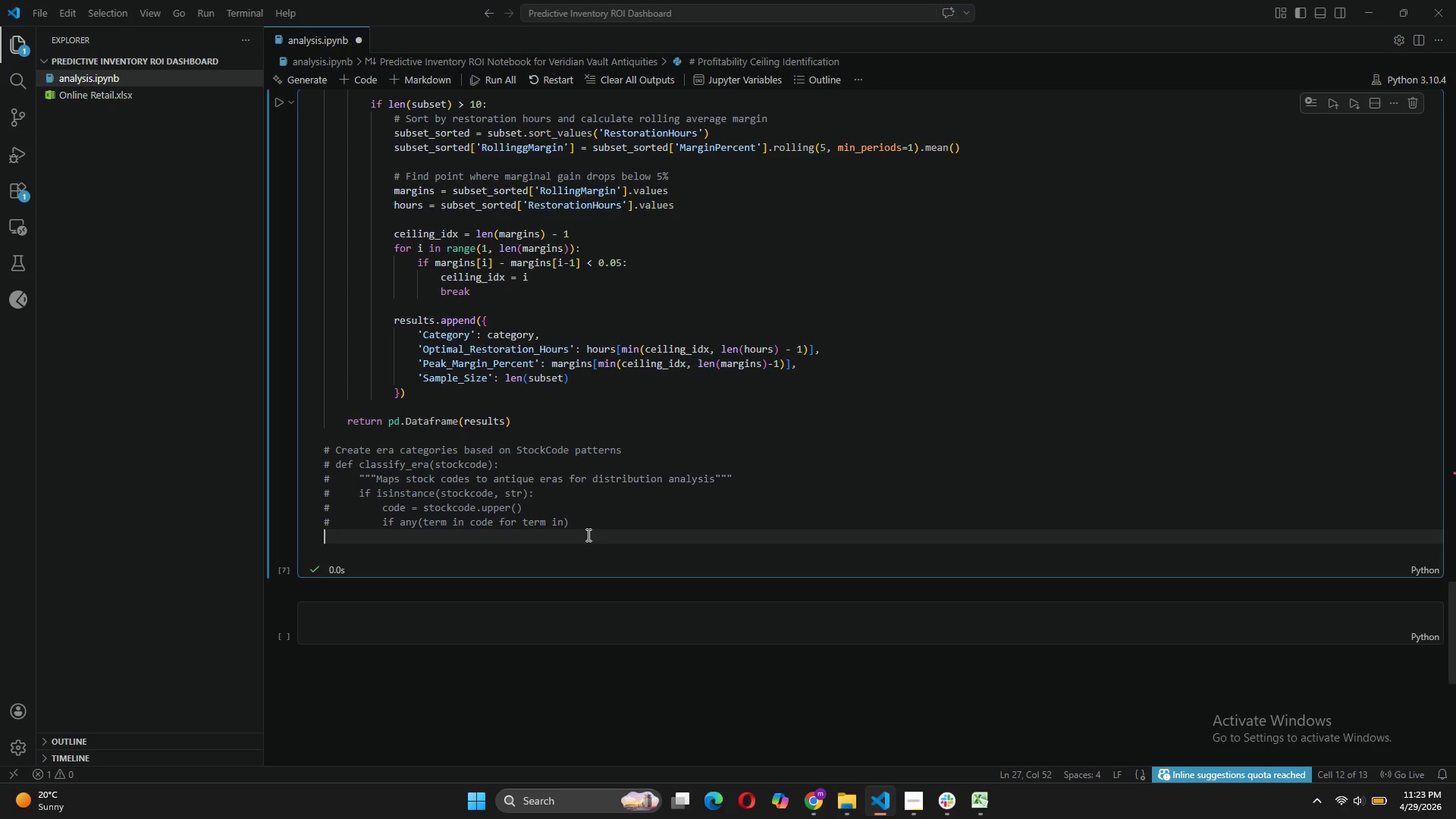 
scroll: coordinate [602, 423], scroll_direction: up, amount: 4.0
 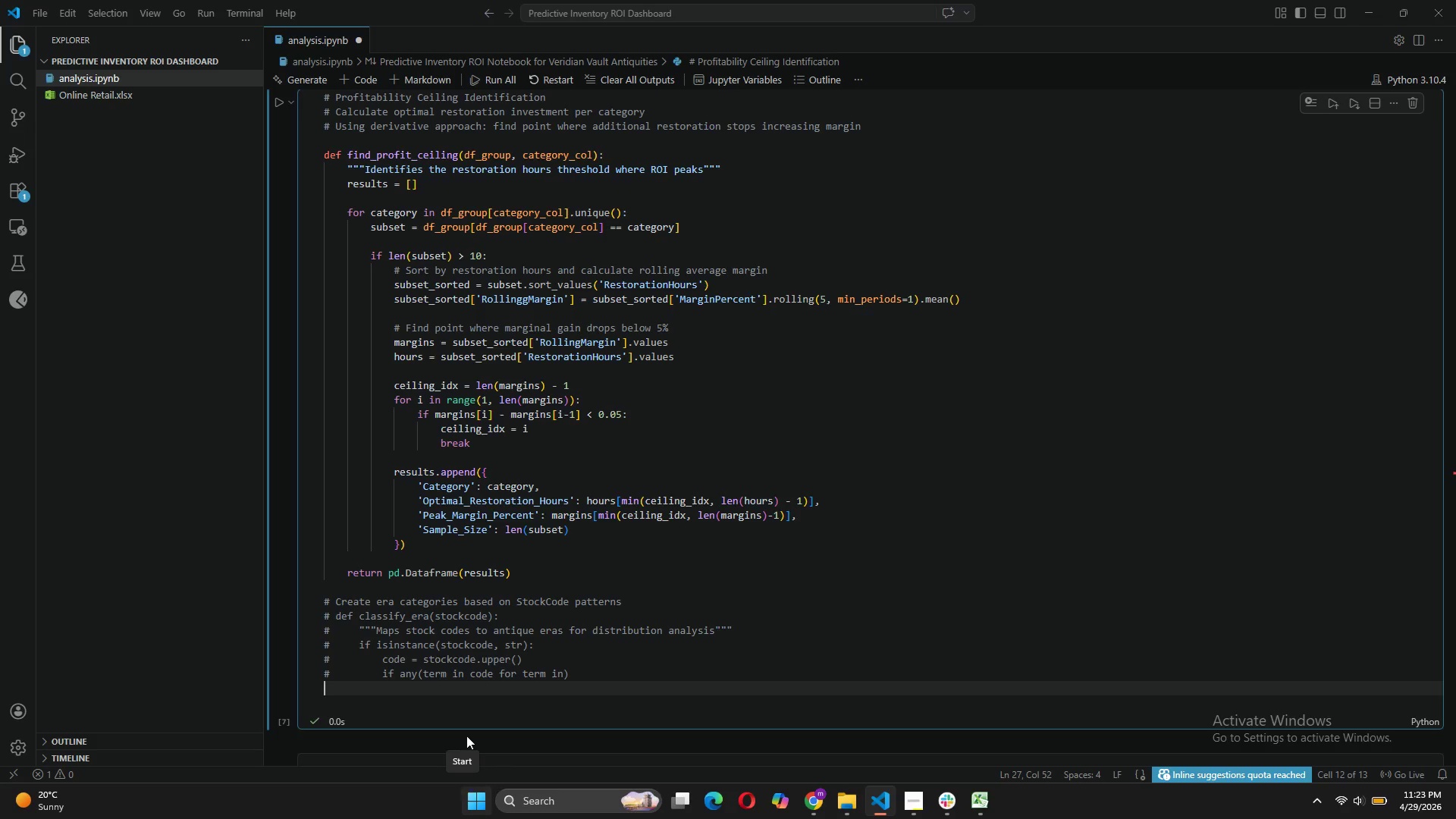 
wait(9.85)
 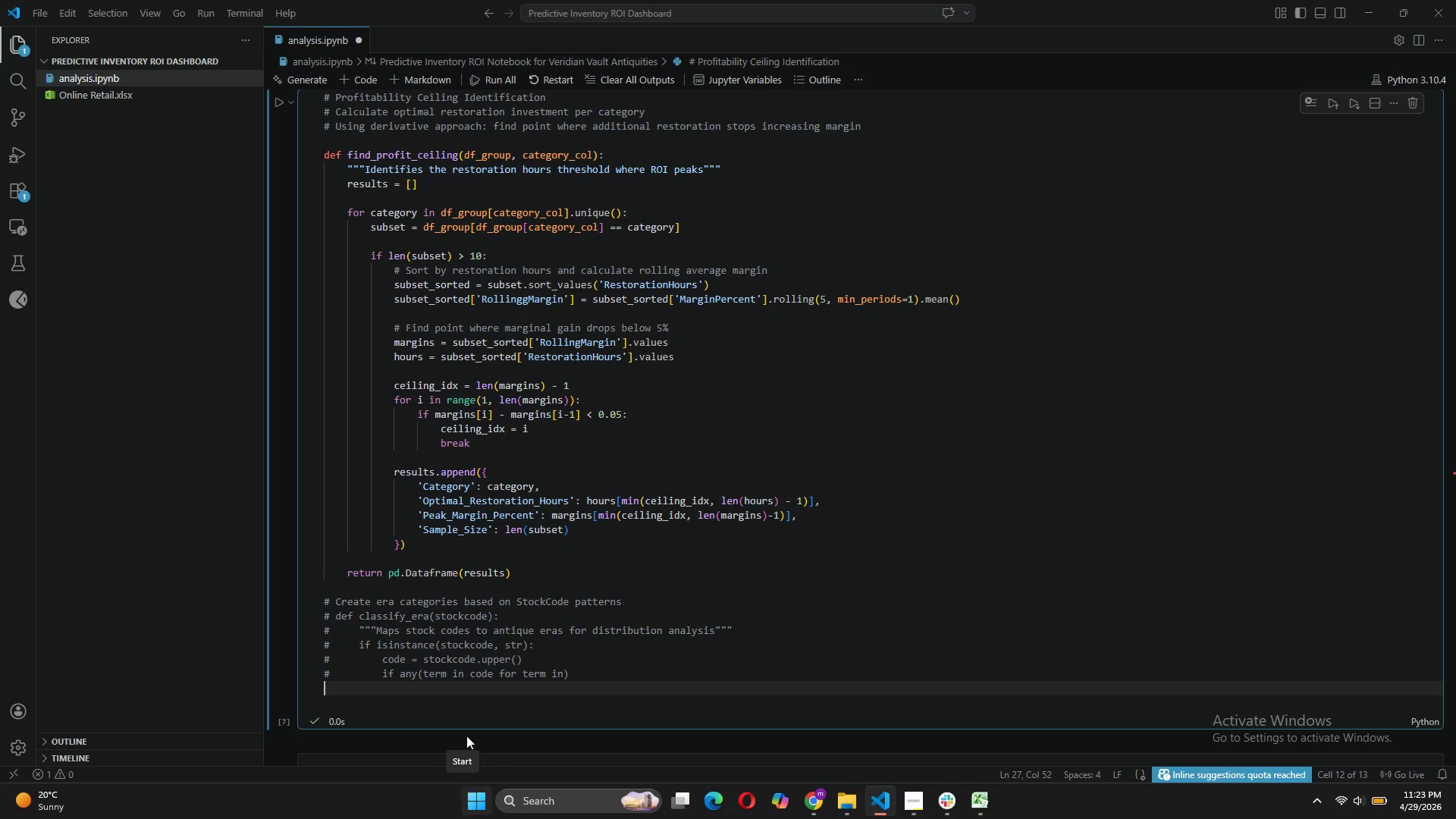 
left_click([874, 445])
 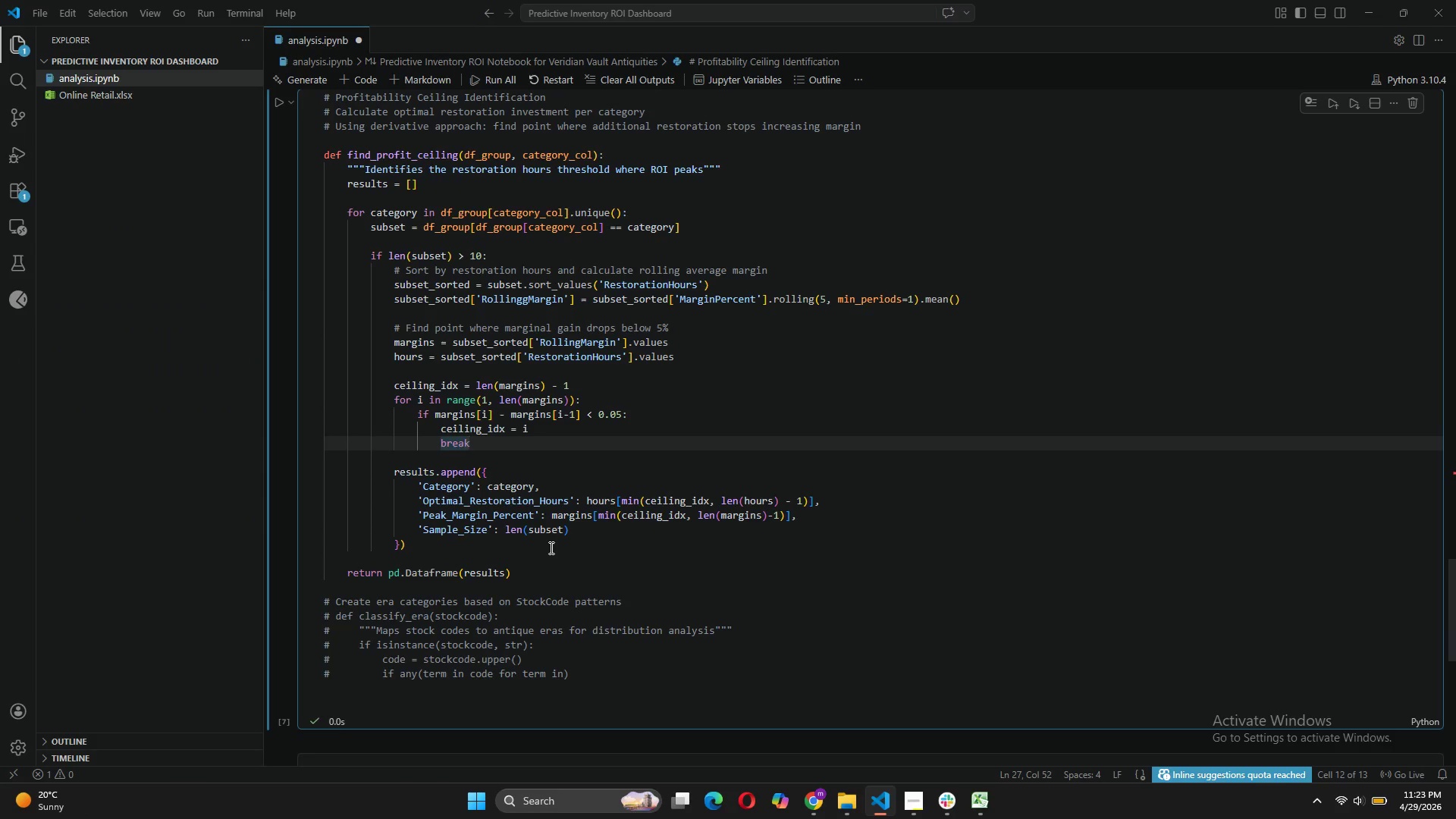 
scroll: coordinate [550, 548], scroll_direction: up, amount: 4.0
 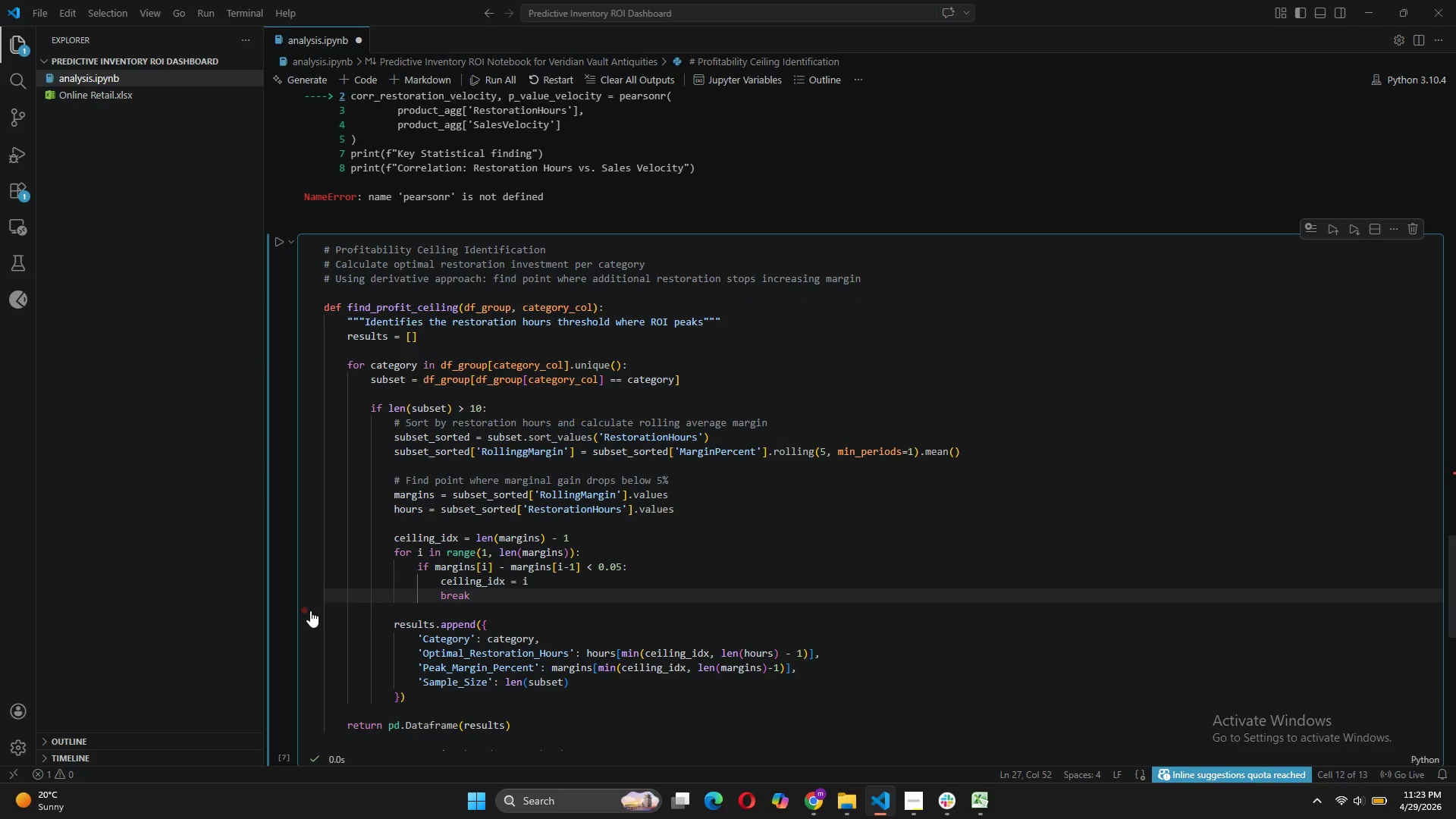 
wait(8.09)
 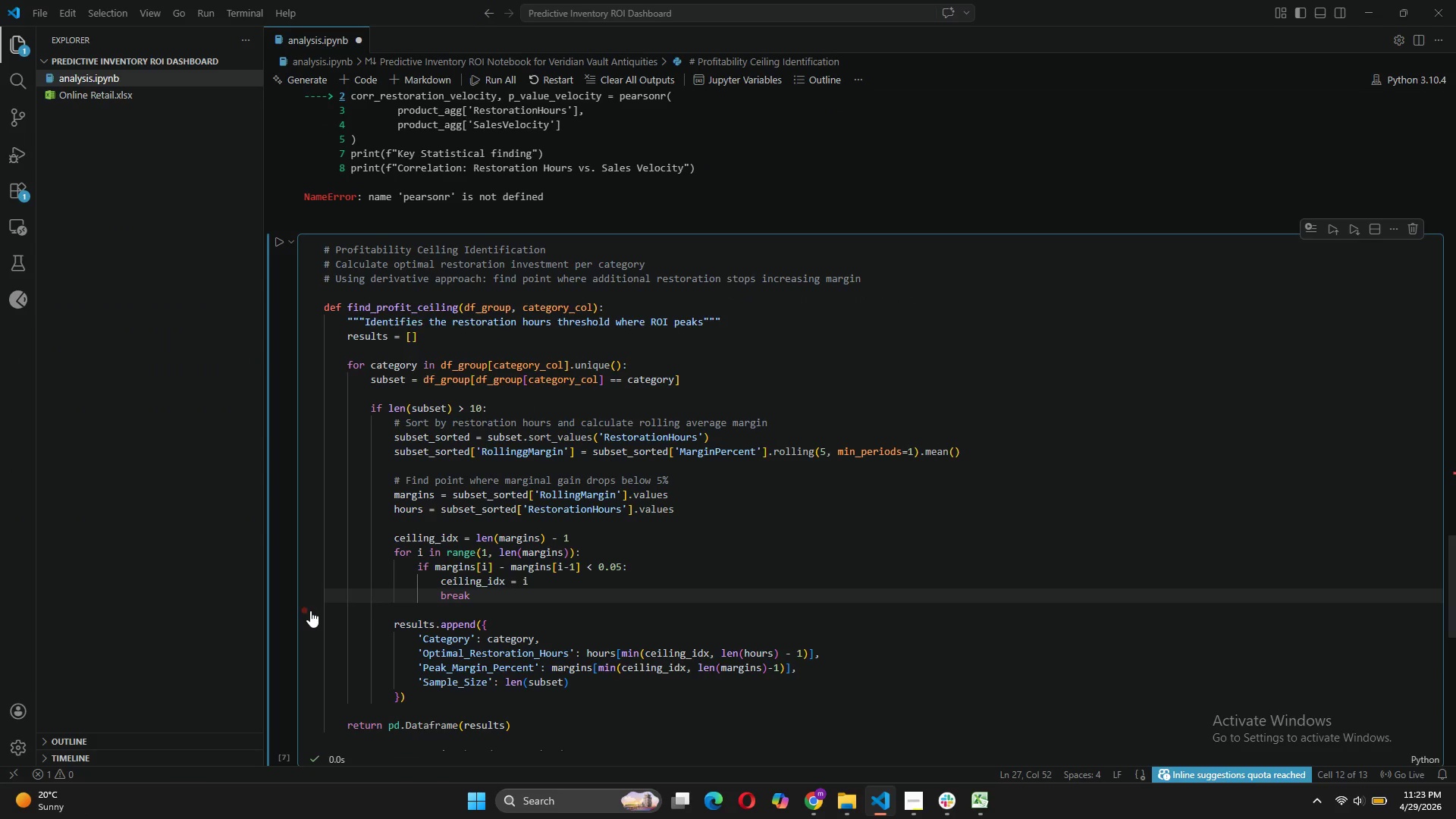 
scroll: coordinate [559, 392], scroll_direction: up, amount: 16.0
 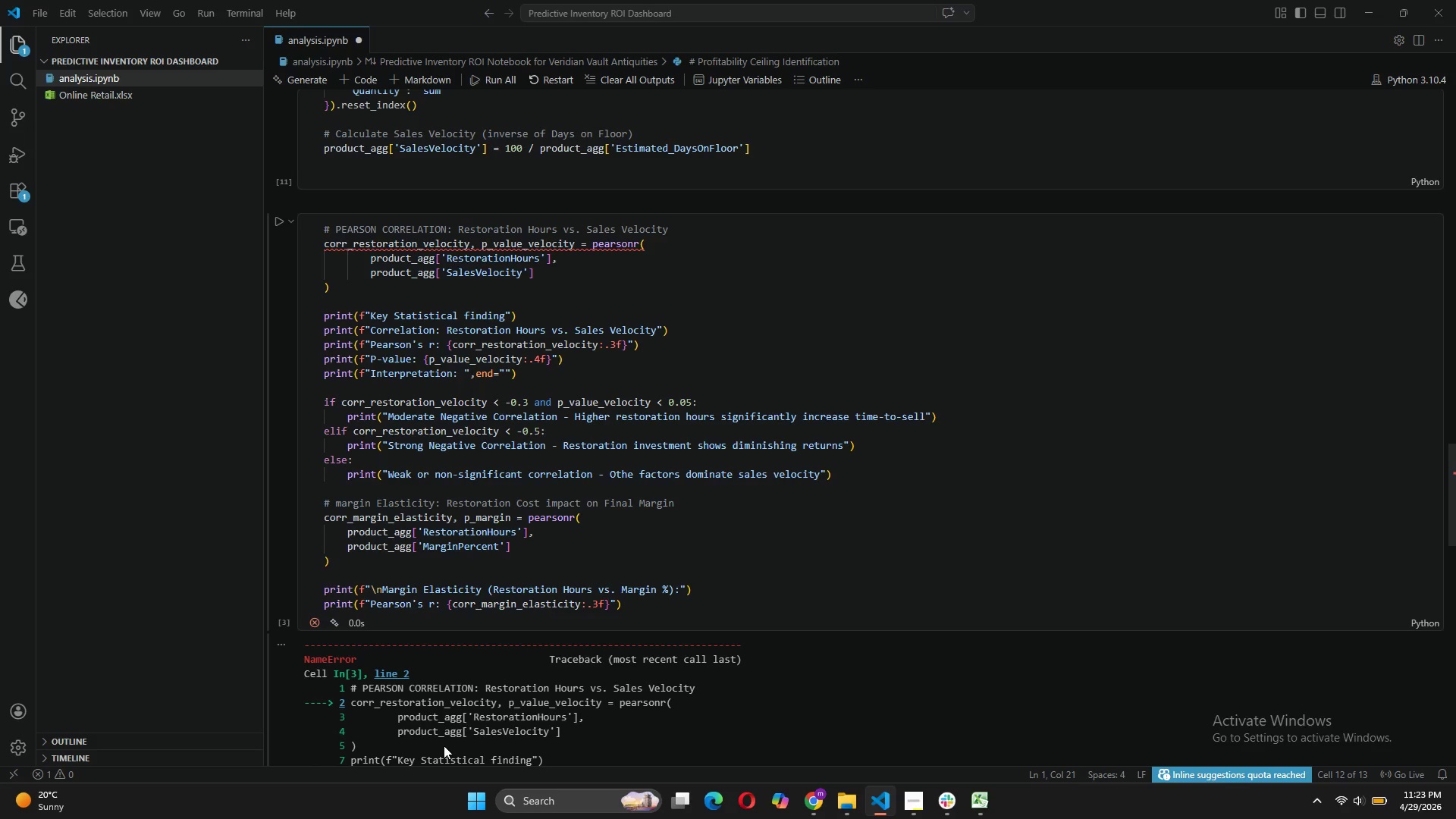 
wait(15.45)
 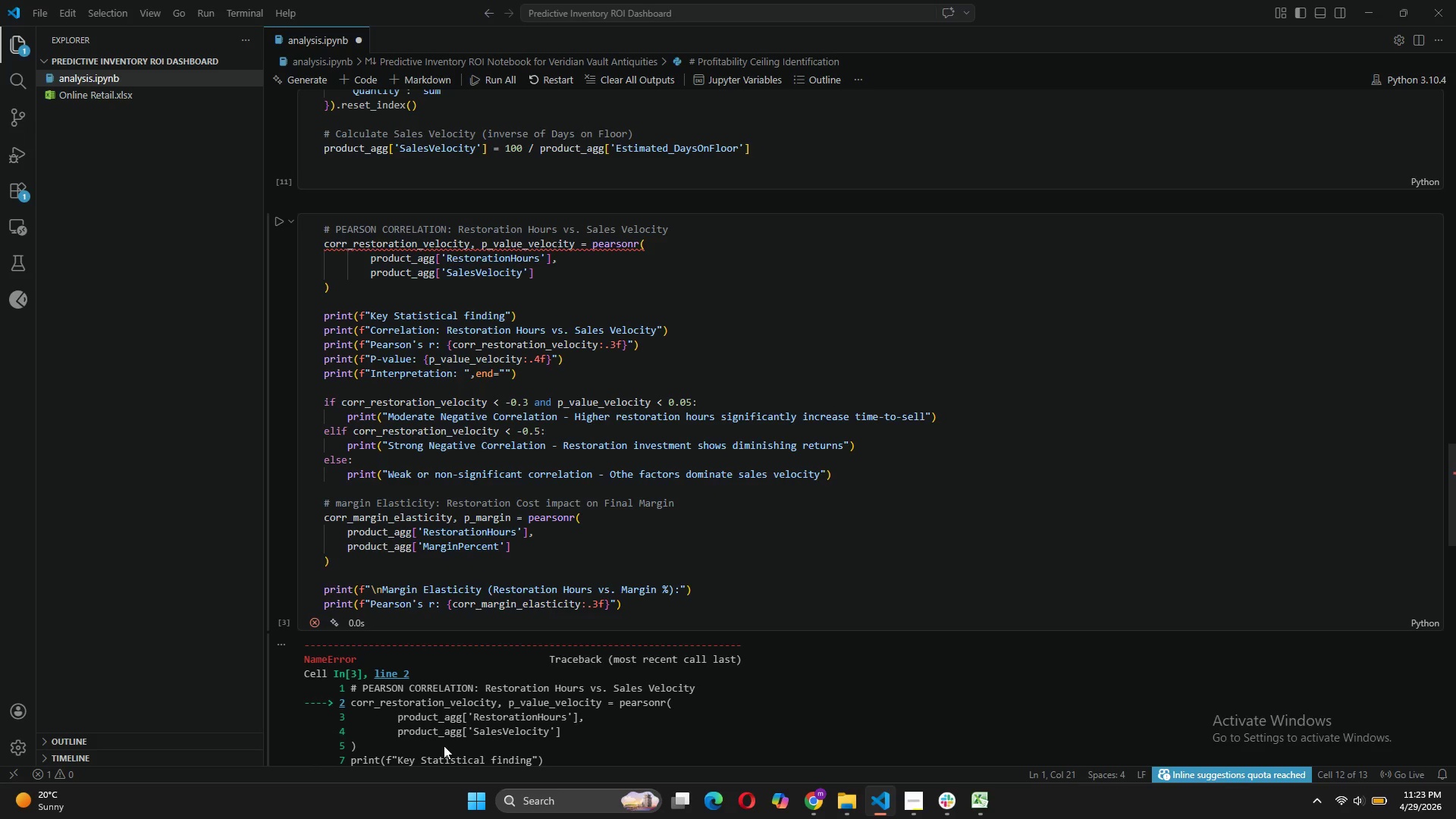 
scroll: coordinate [674, 309], scroll_direction: up, amount: 11.0
 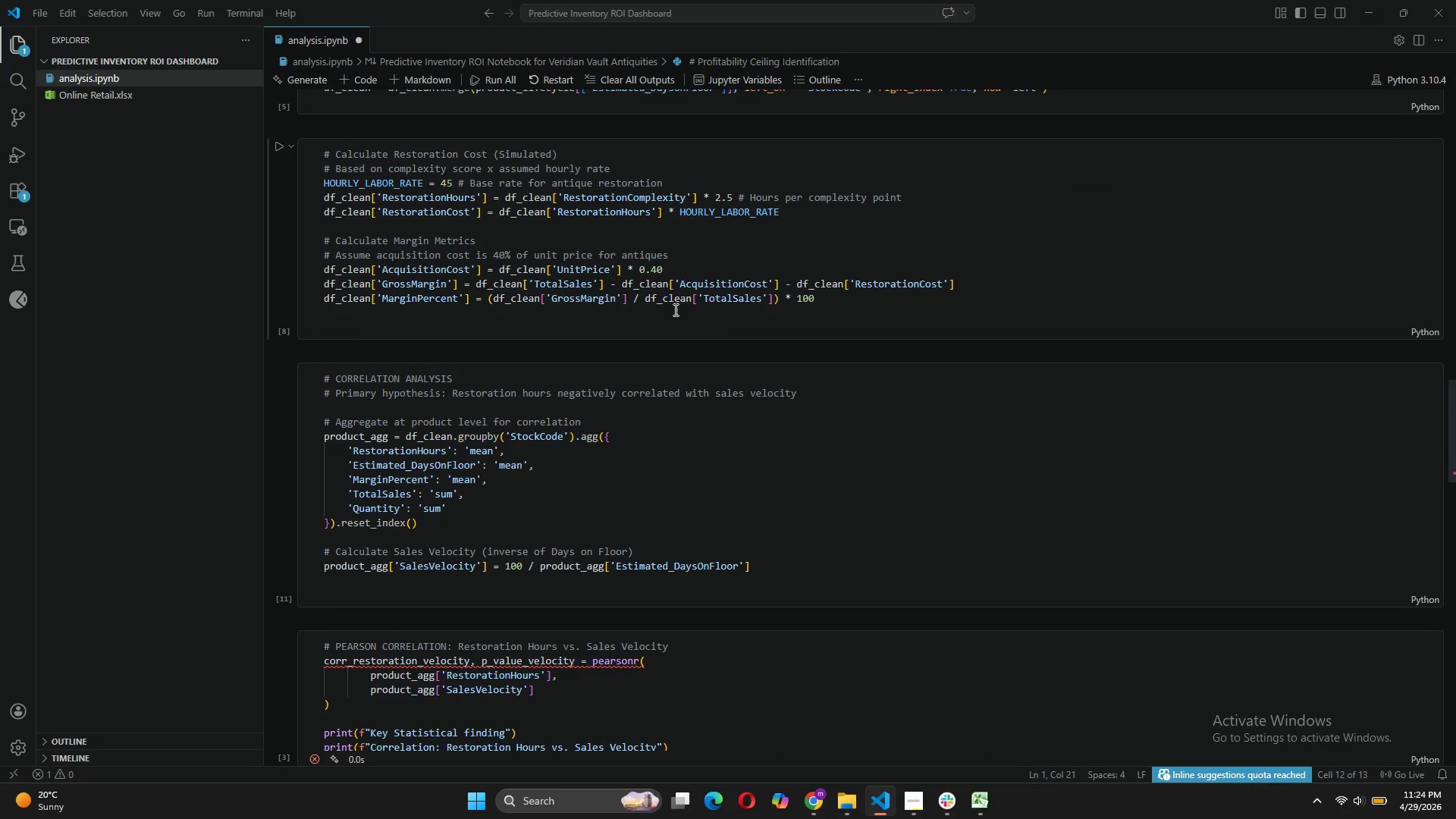 
scroll: coordinate [672, 312], scroll_direction: down, amount: 6.0
 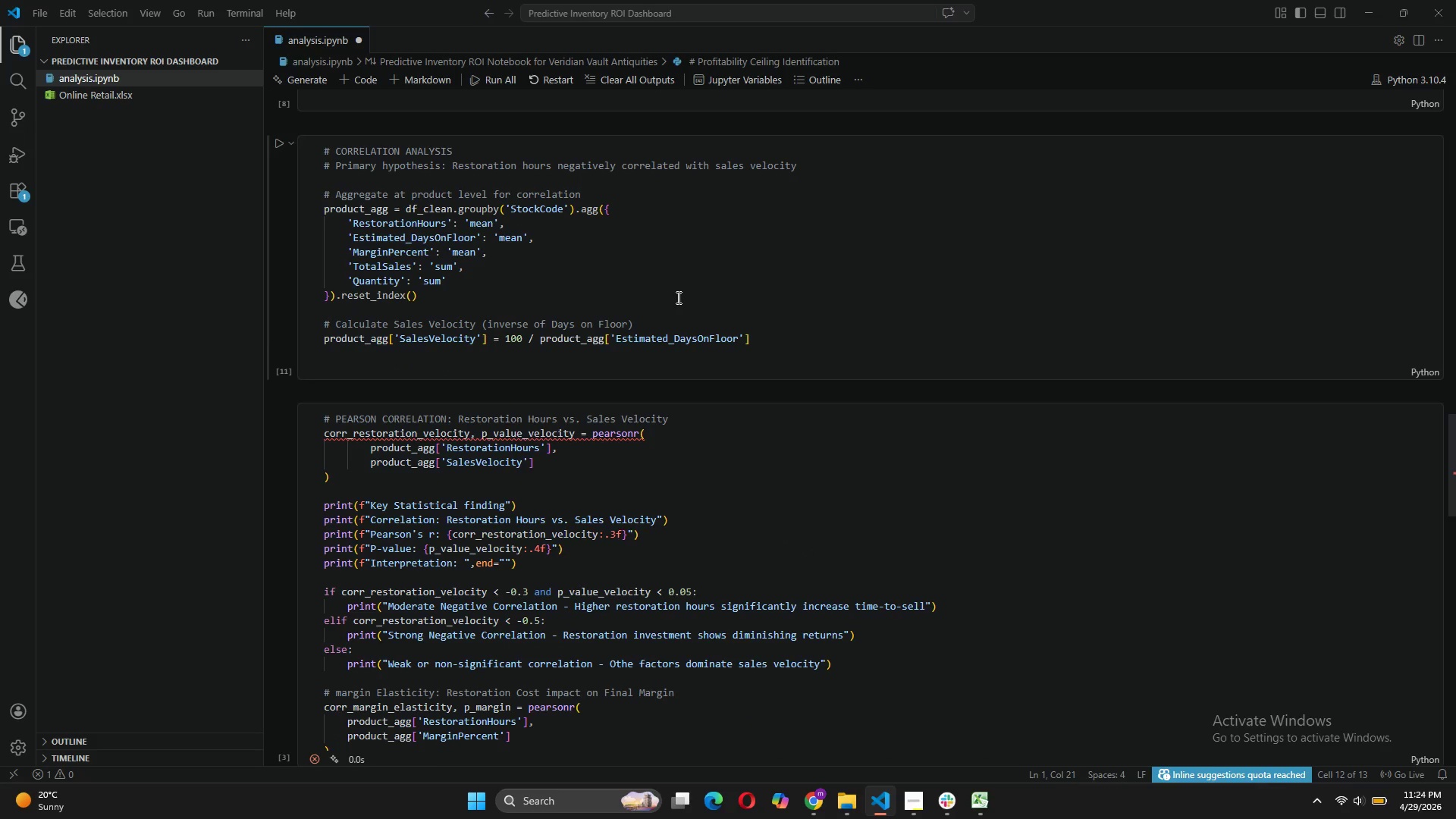 
scroll: coordinate [693, 298], scroll_direction: up, amount: 14.0
 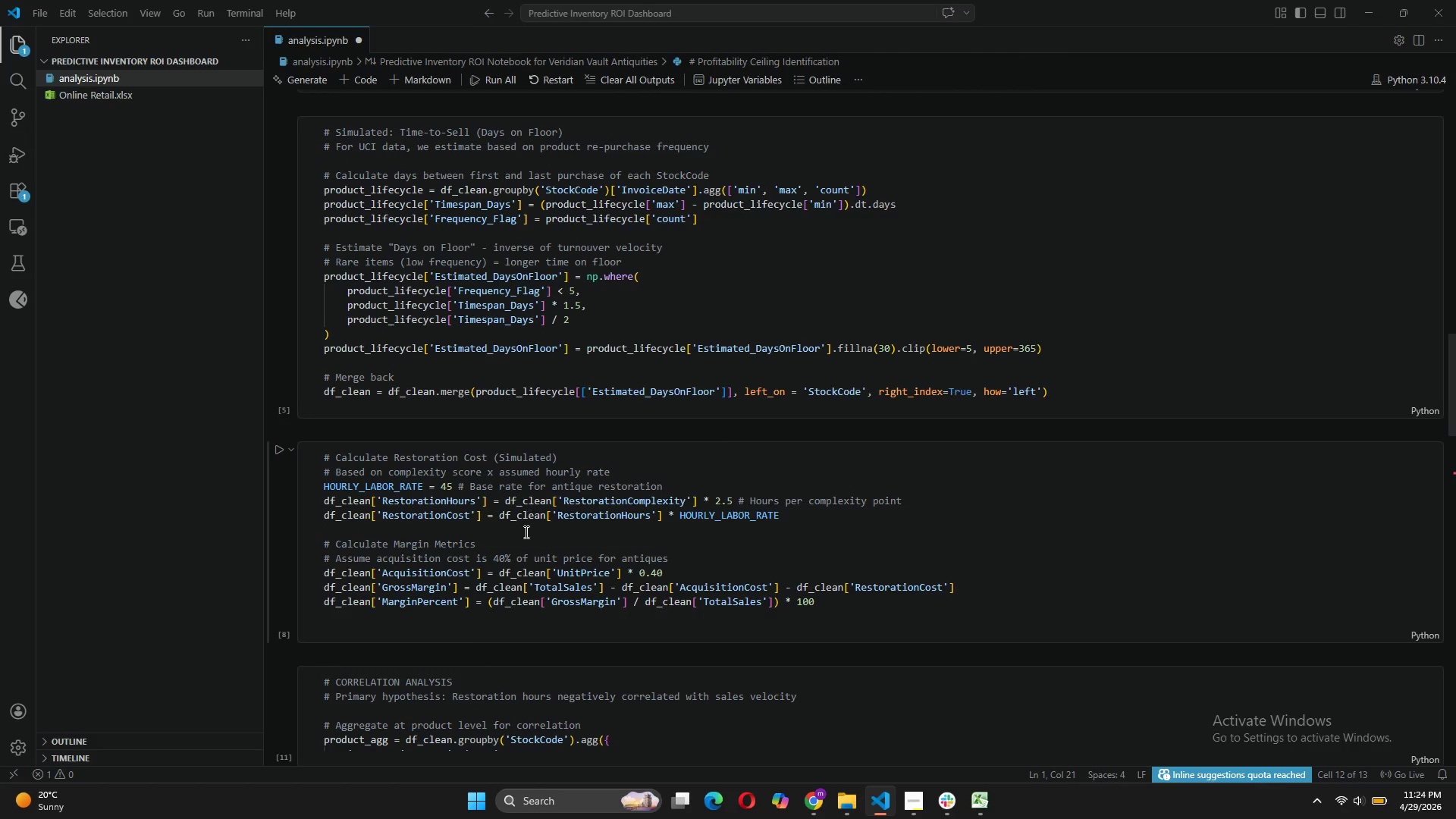 
wait(6.29)
 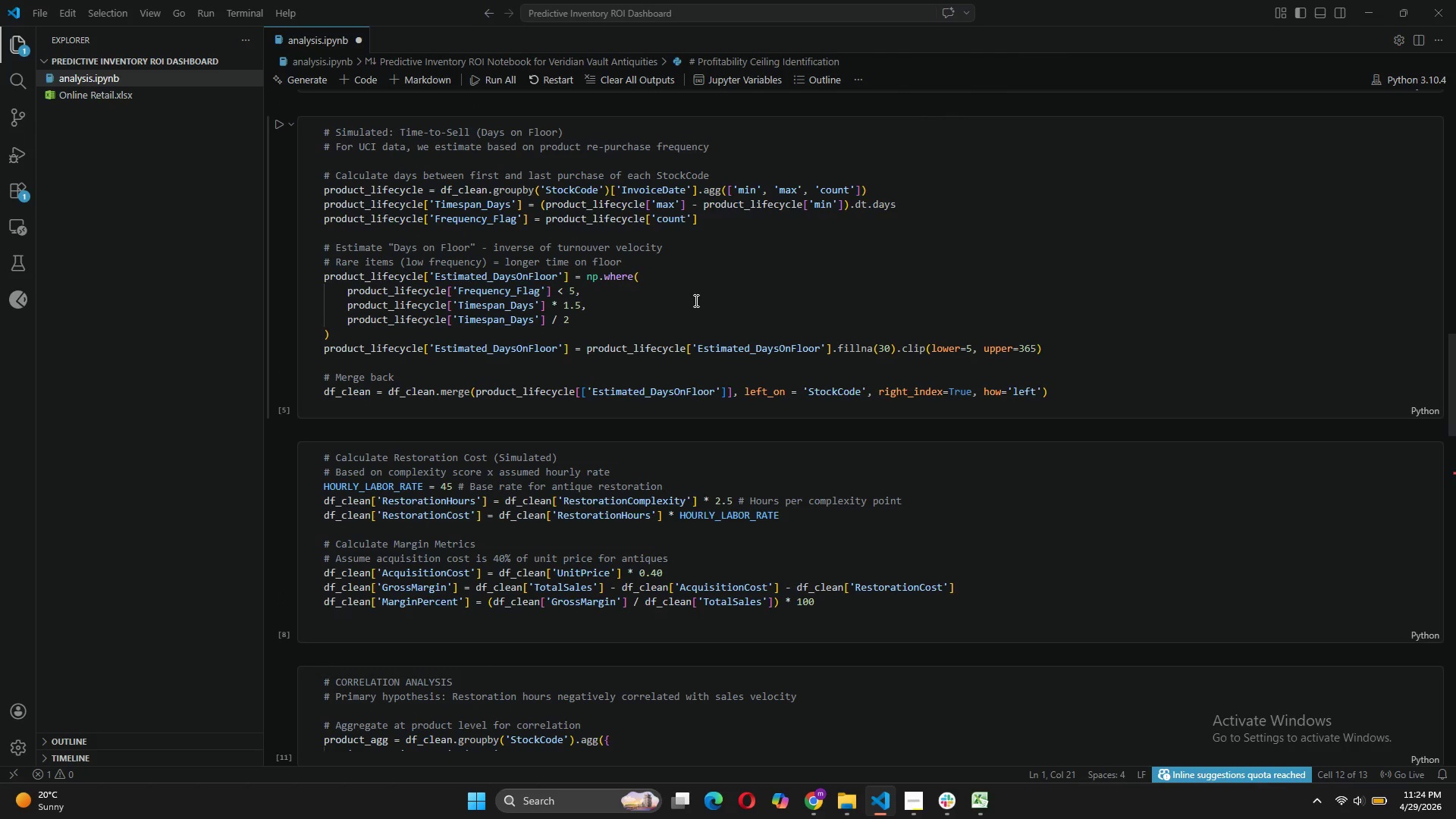 
scroll: coordinate [755, 550], scroll_direction: down, amount: 12.0
 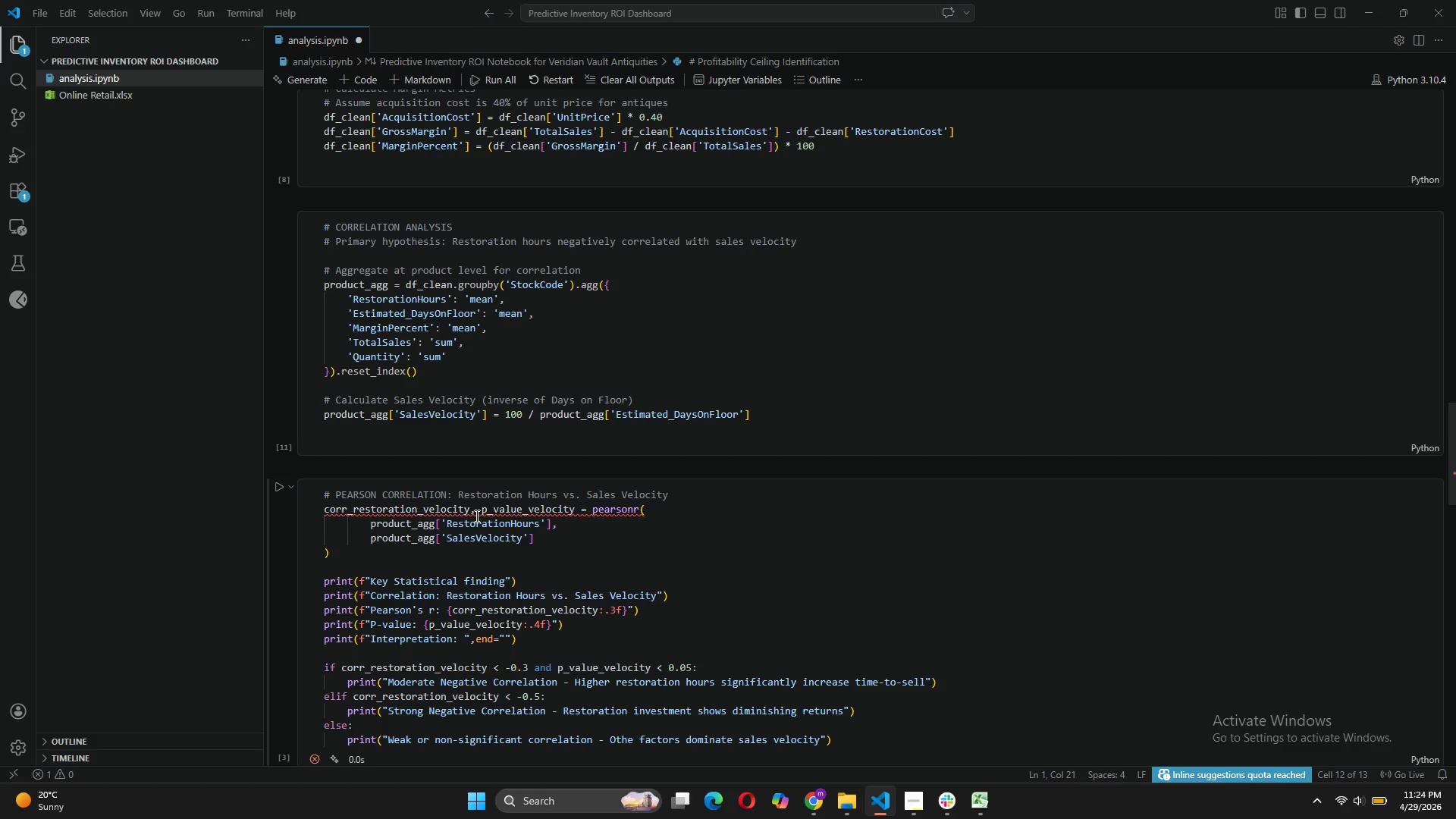 
wait(7.12)
 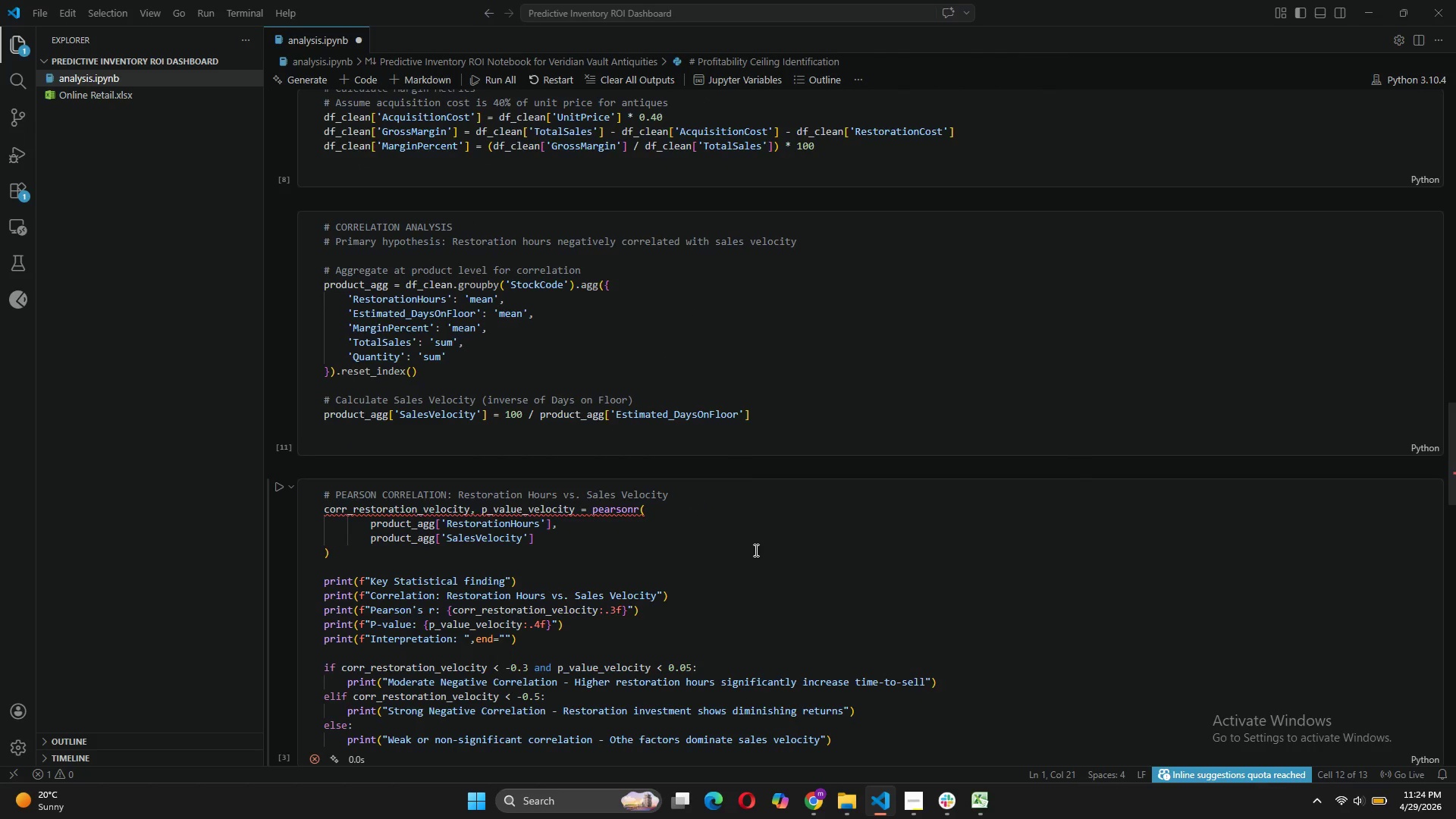 
scroll: coordinate [518, 429], scroll_direction: down, amount: 4.0
 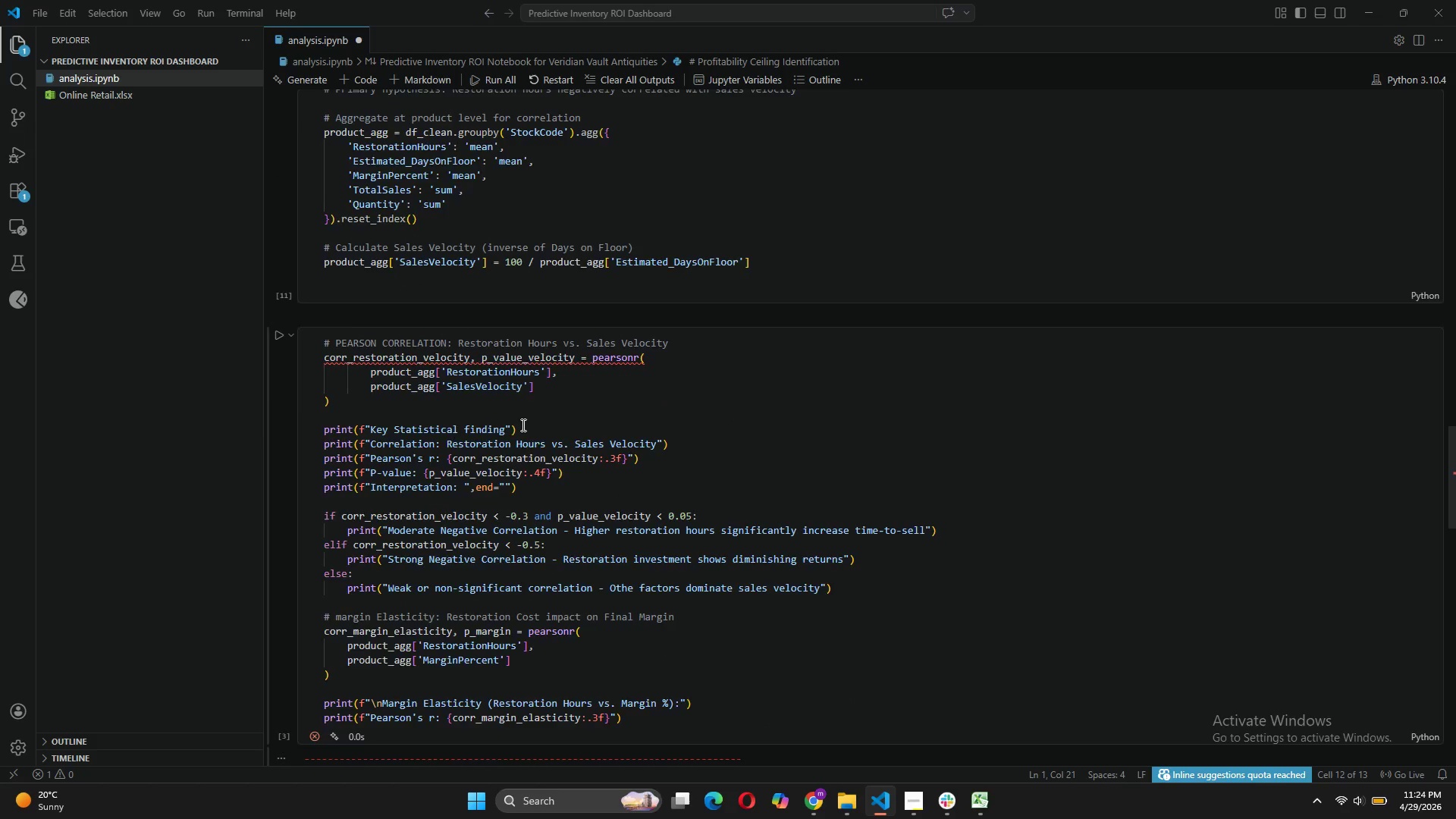 
scroll: coordinate [522, 418], scroll_direction: up, amount: 33.0
 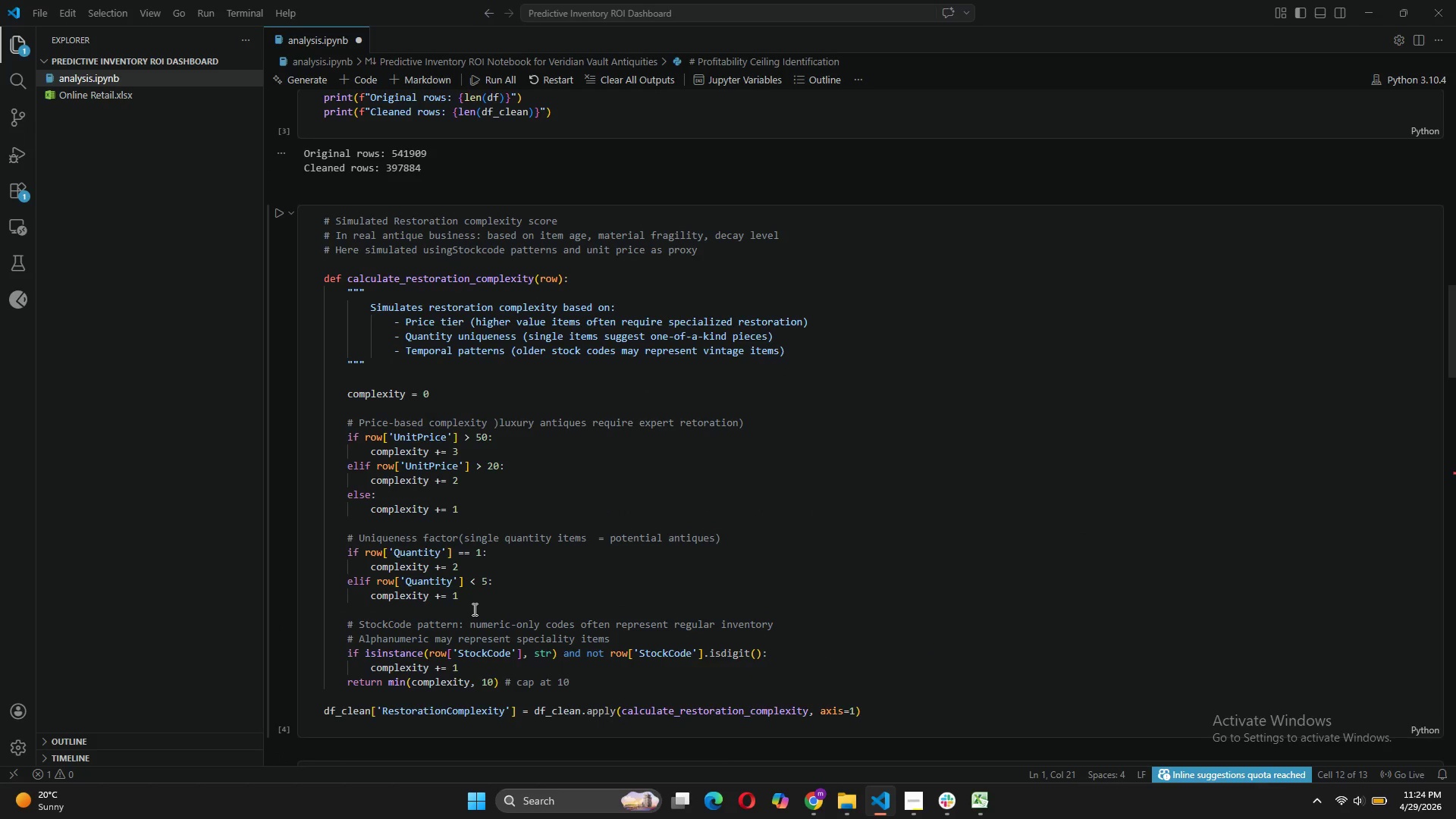 
wait(11.97)
 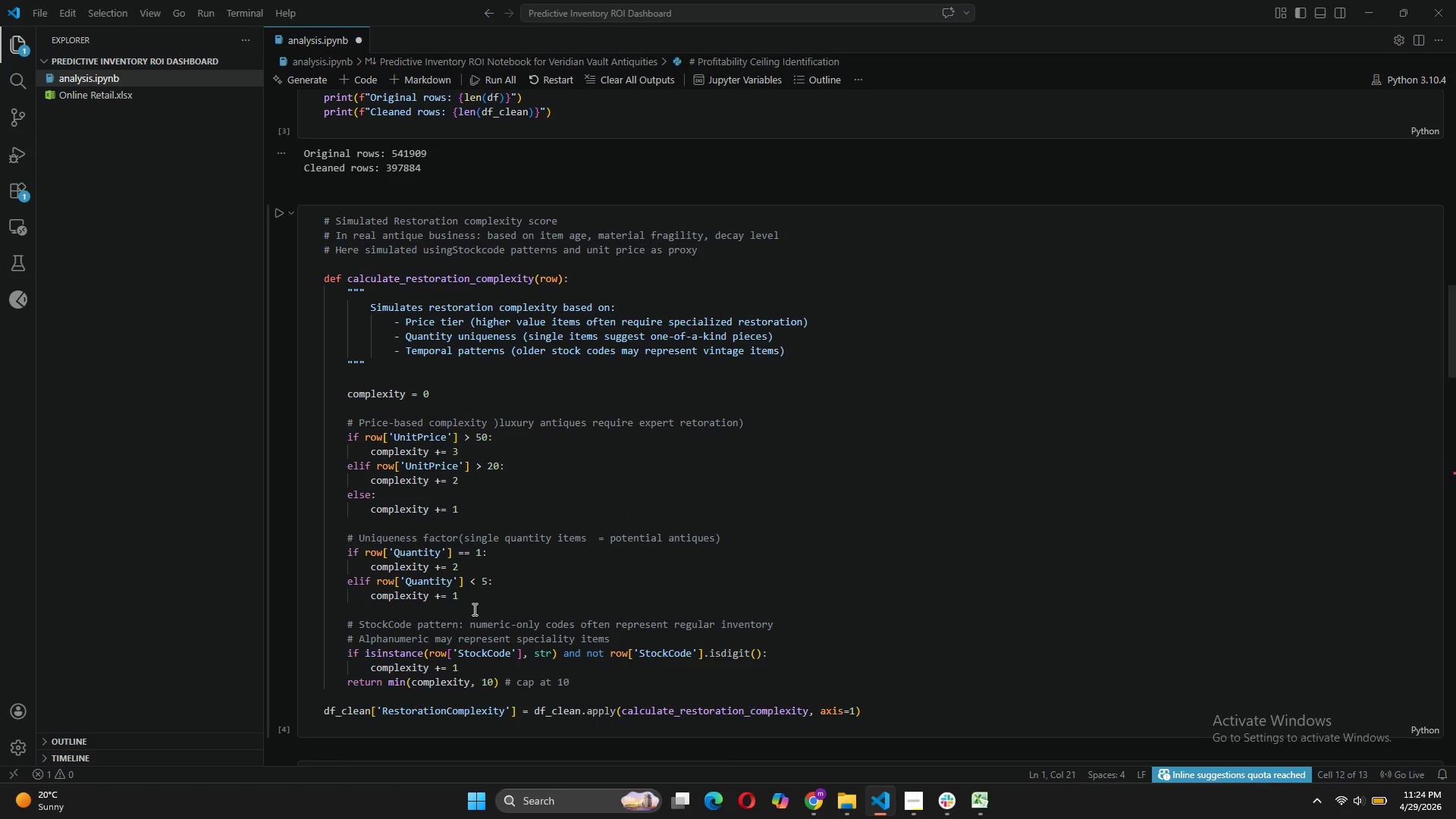 
left_click_drag(start_coordinate=[581, 686], to_coordinate=[346, 626])
 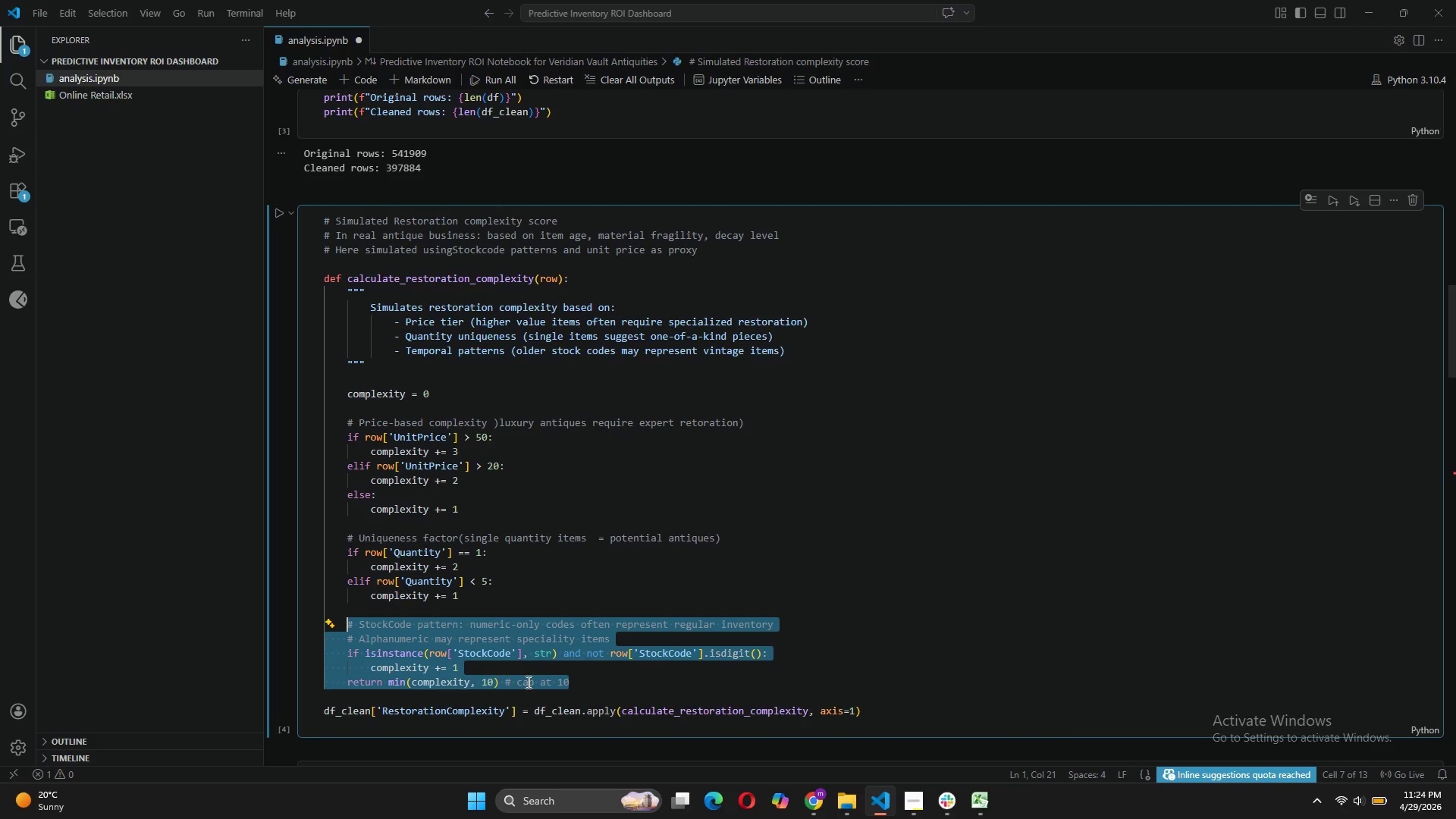 
left_click([554, 665])
 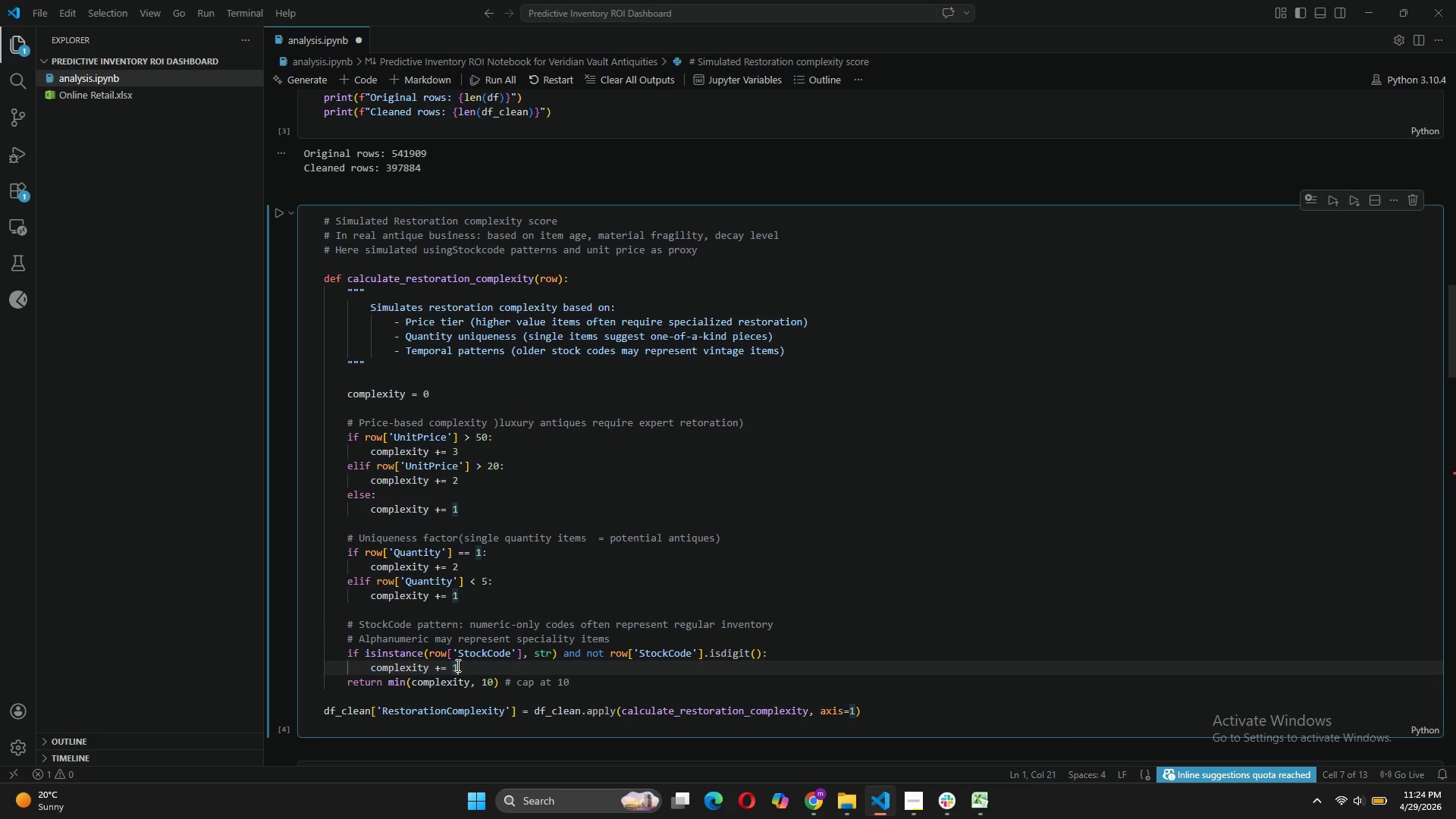 
left_click_drag(start_coordinate=[457, 665], to_coordinate=[345, 631])
 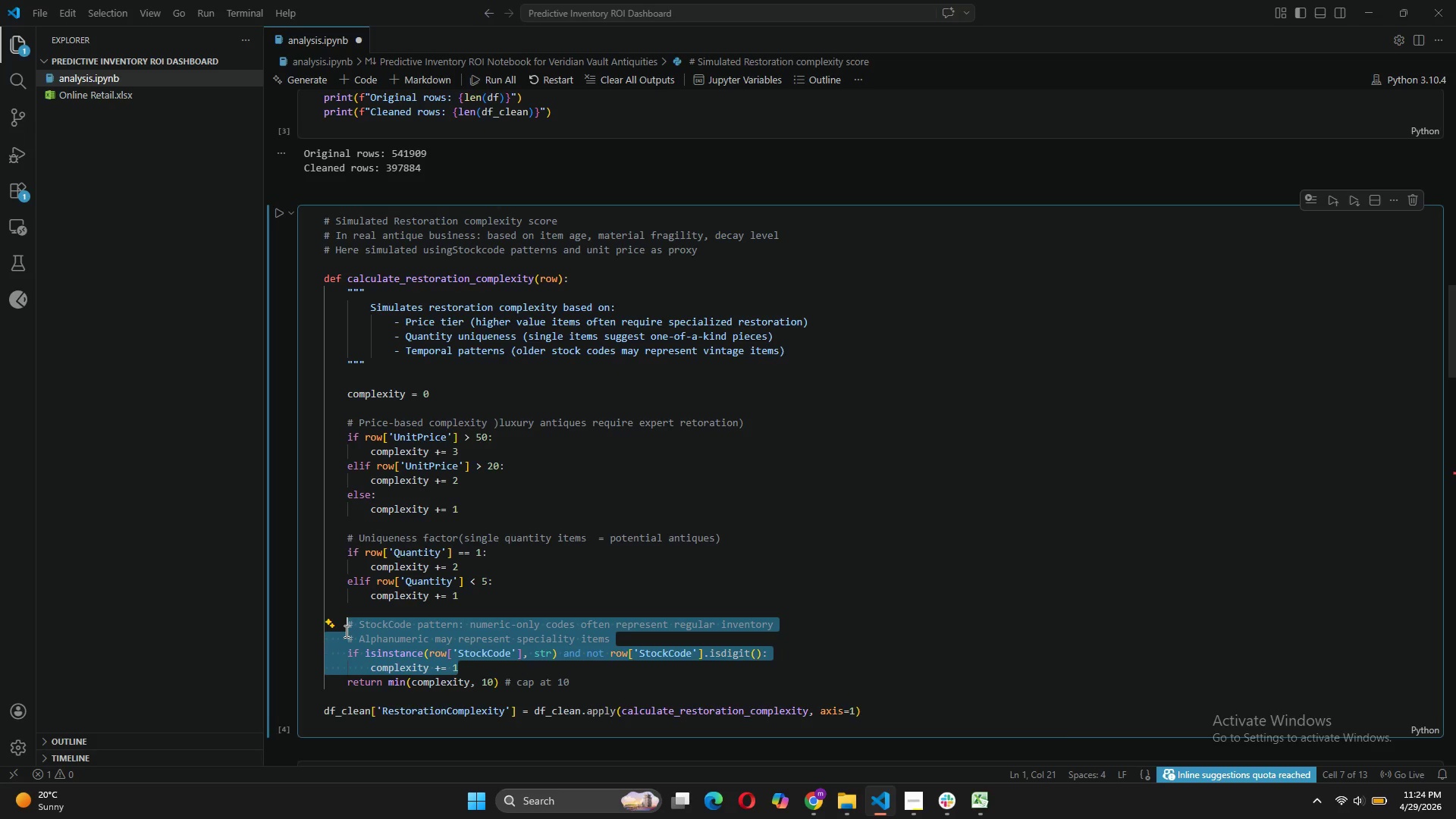 
key(Control+Slash)
 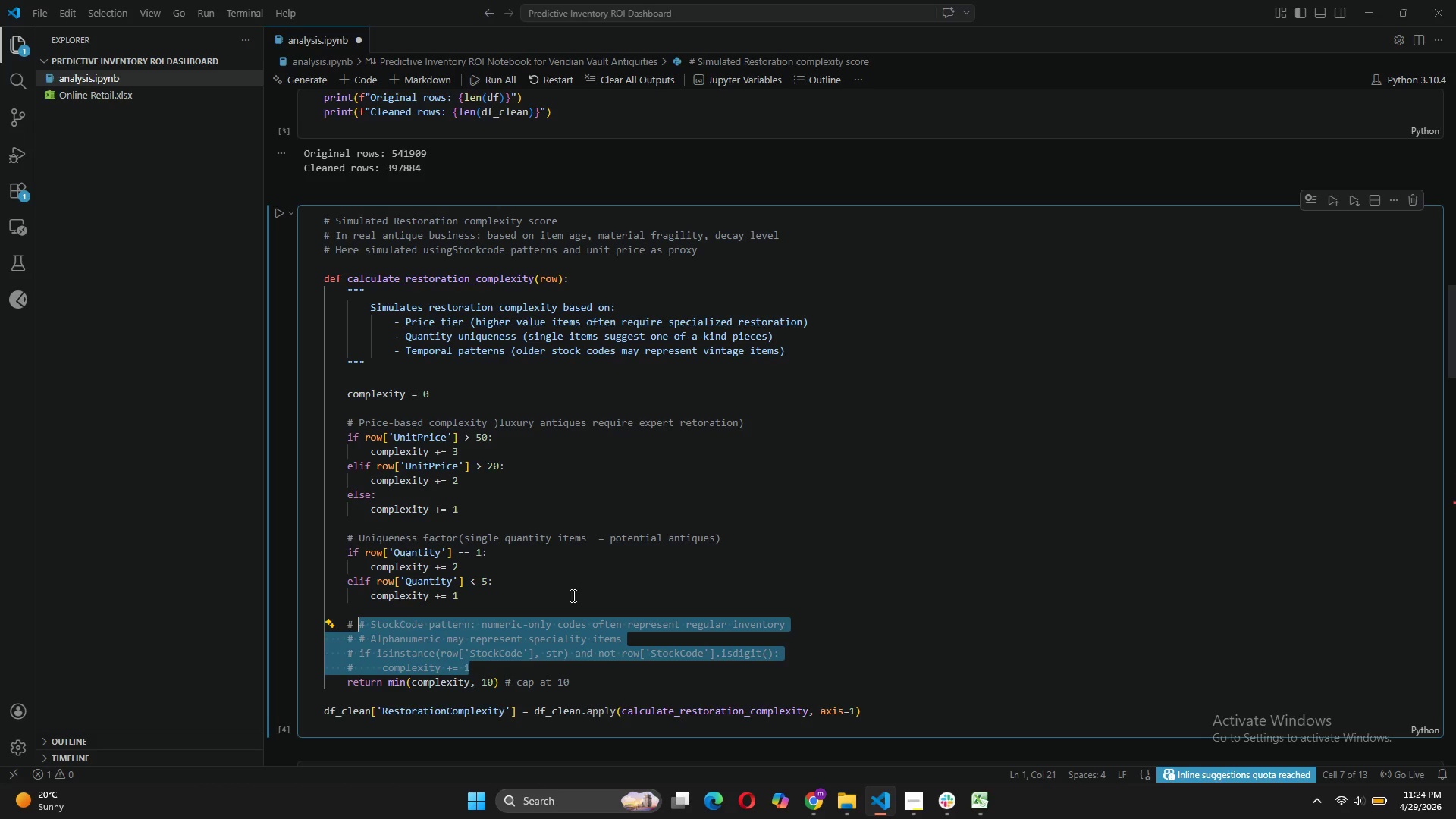 
left_click([626, 596])
 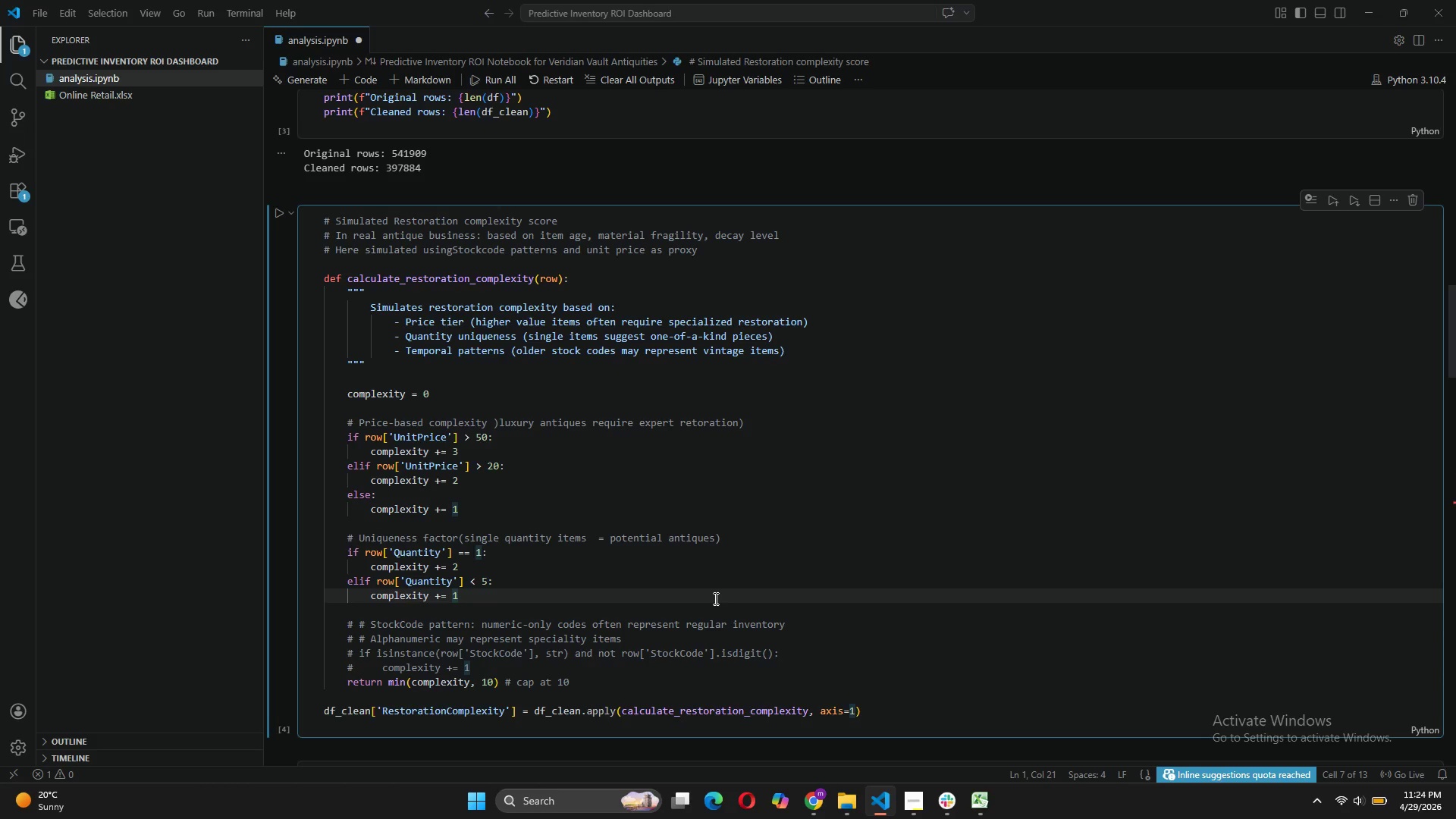 
scroll: coordinate [565, 562], scroll_direction: down, amount: 20.0
 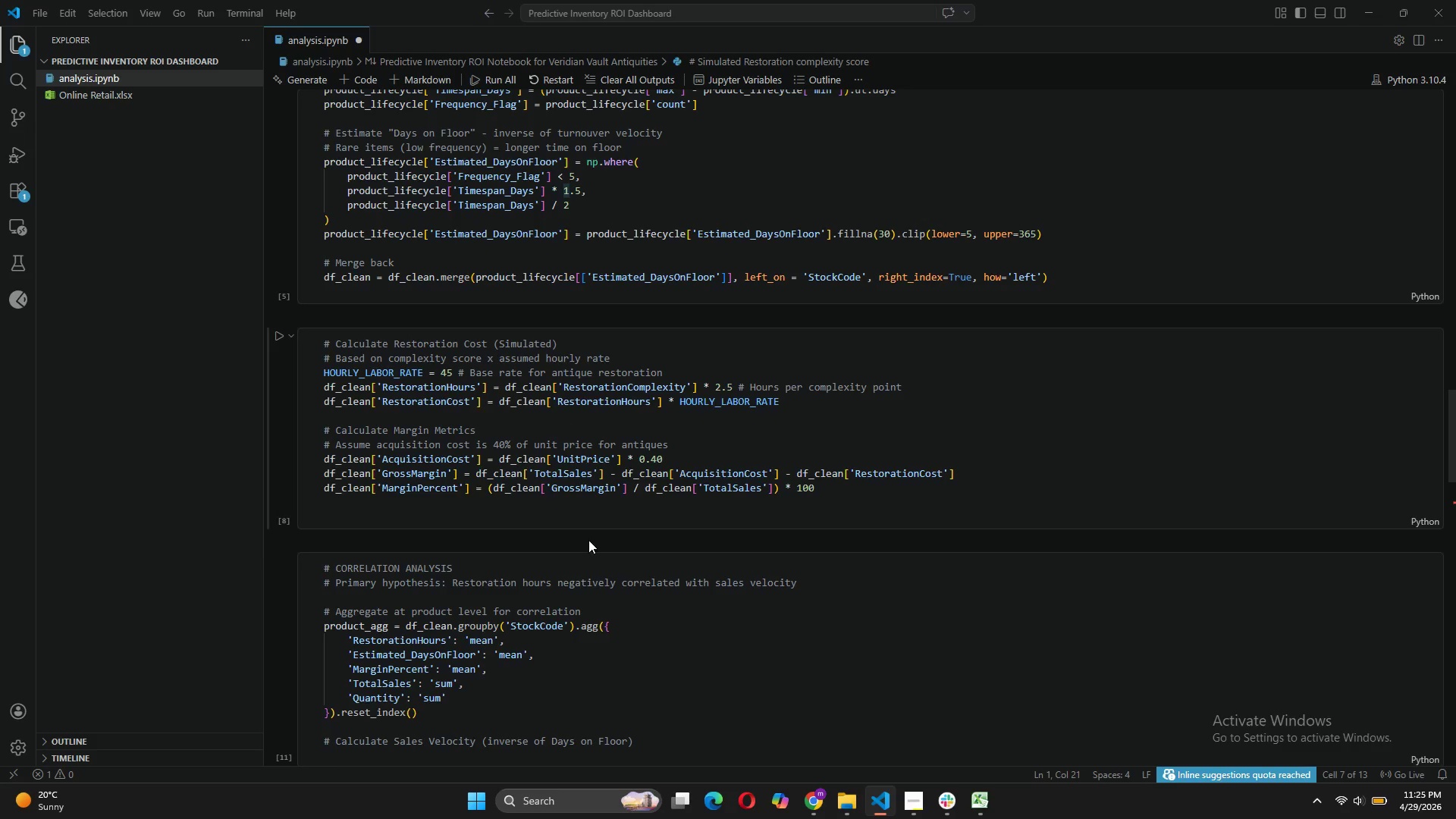 
wait(19.56)
 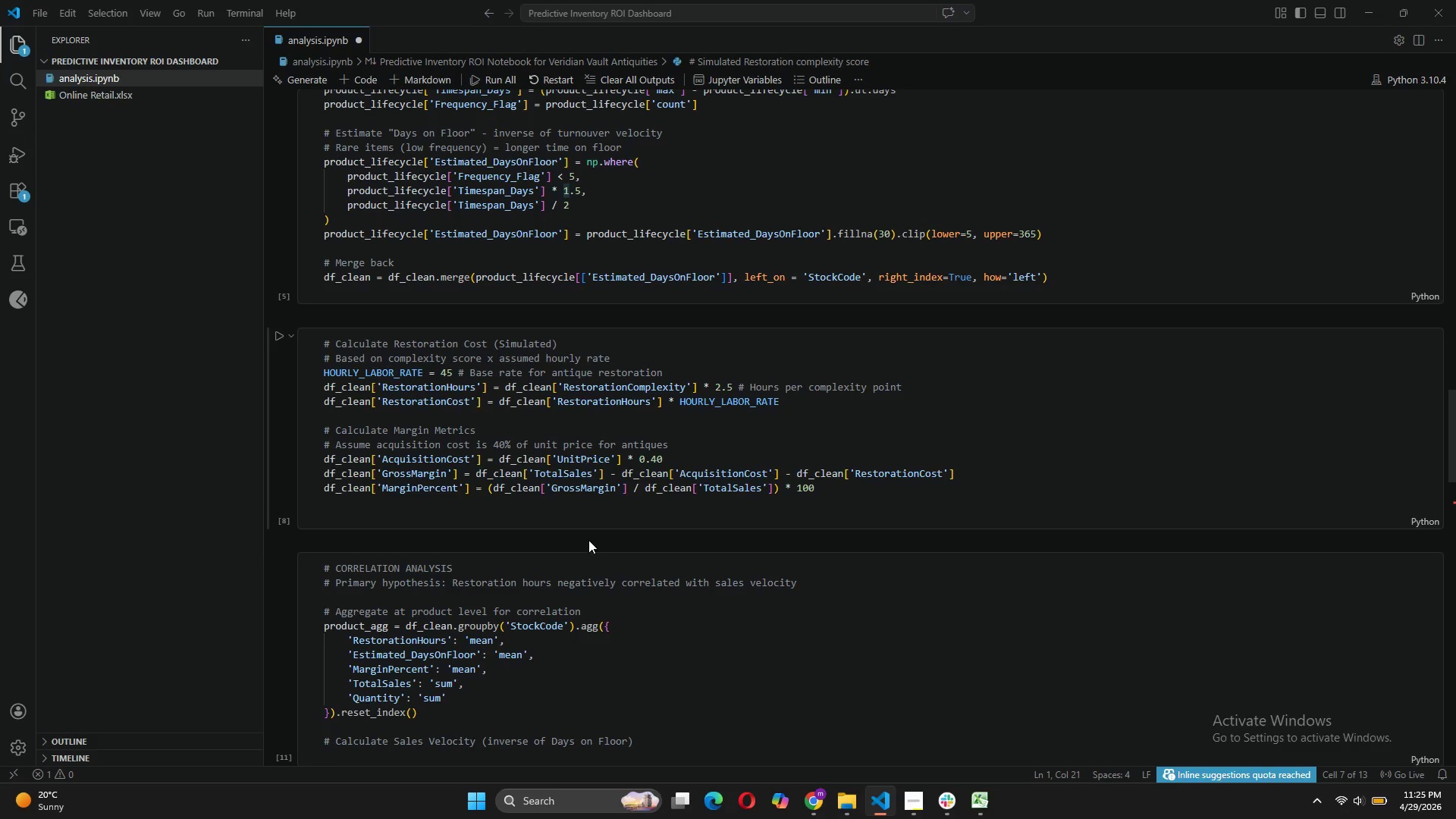 
scroll: coordinate [678, 539], scroll_direction: down, amount: 33.0
 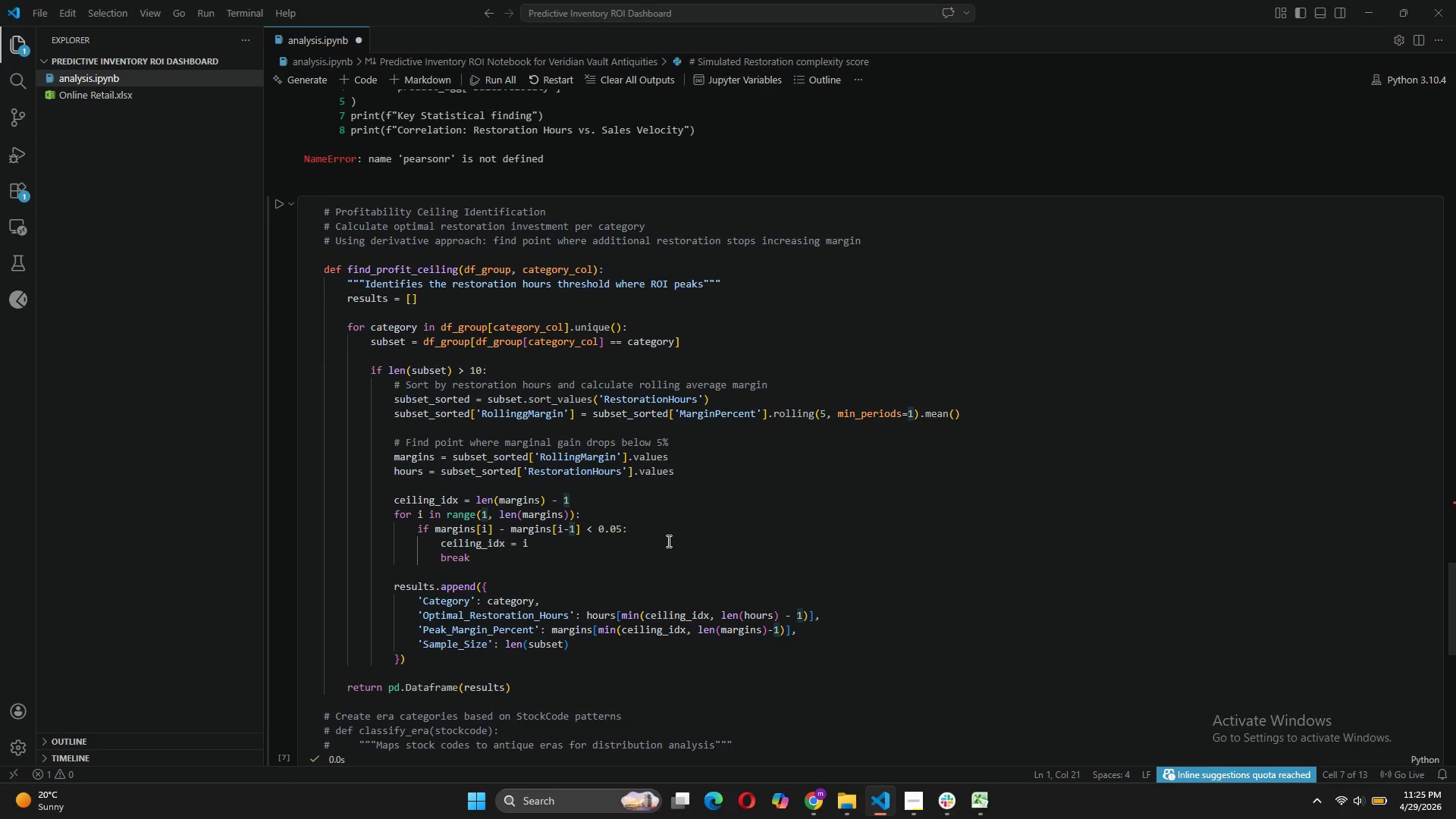 
scroll: coordinate [490, 639], scroll_direction: down, amount: 3.0
 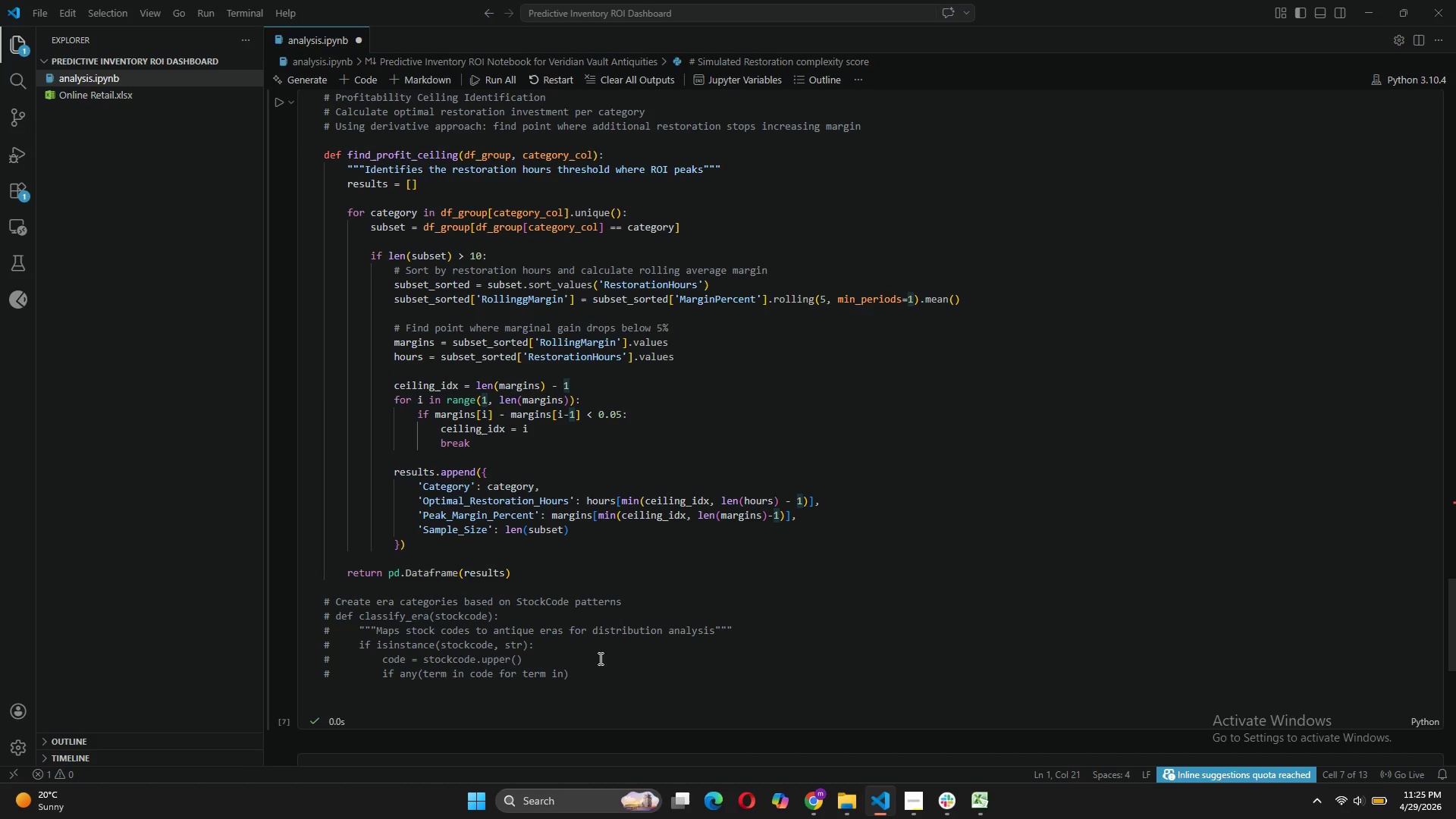 
left_click([601, 658])
 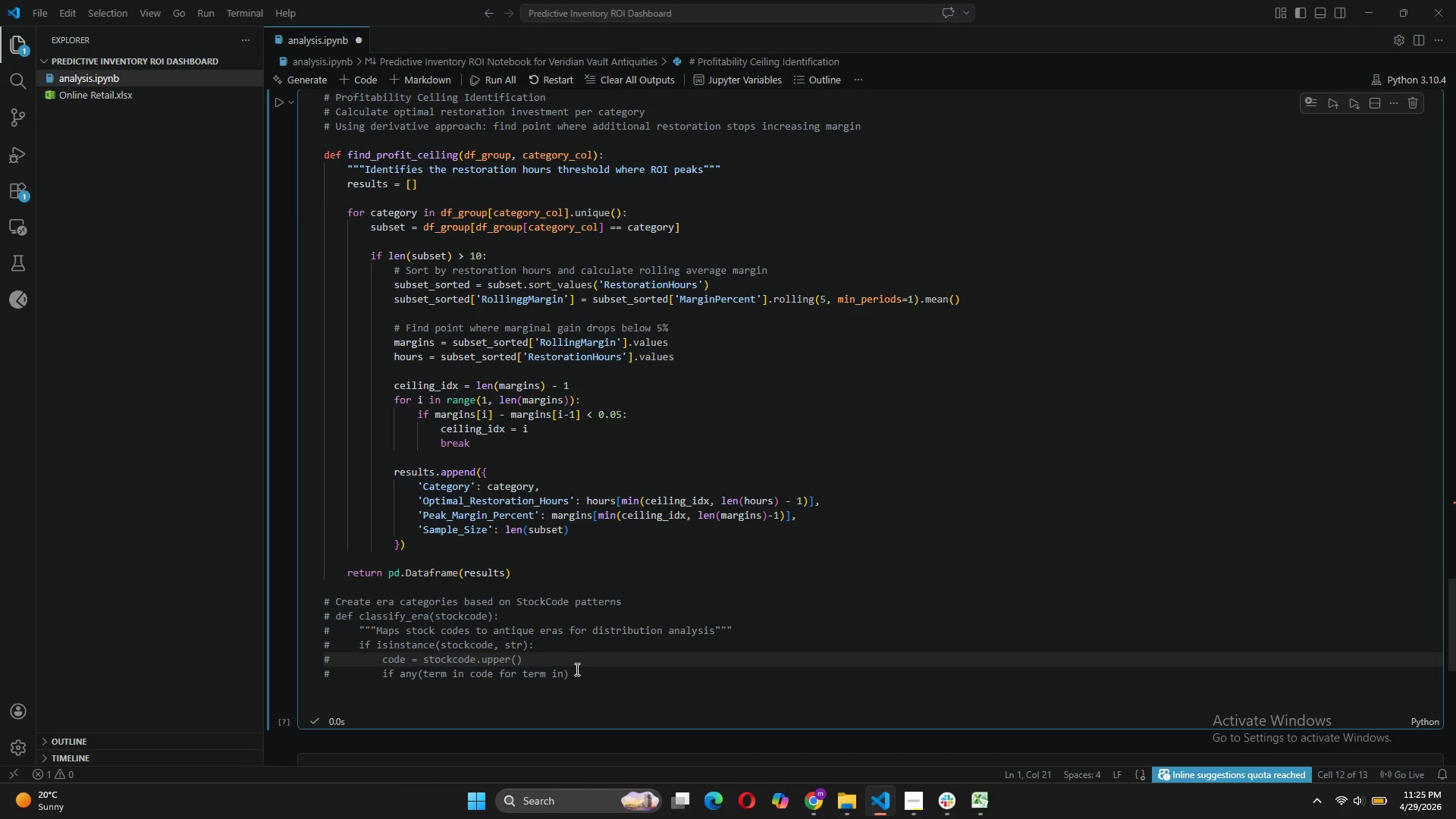 
left_click_drag(start_coordinate=[588, 673], to_coordinate=[351, 636])
 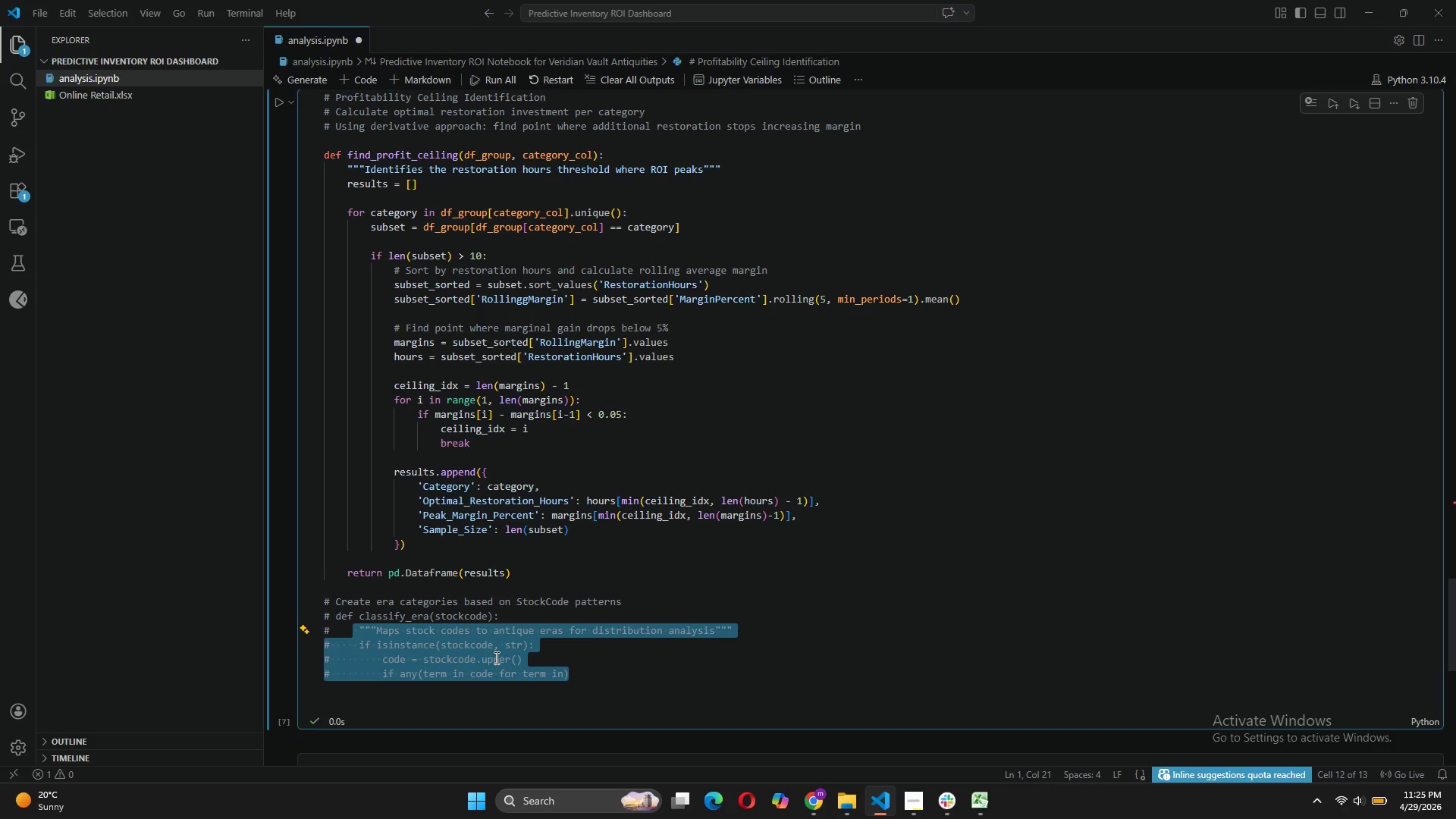 
left_click([495, 657])
 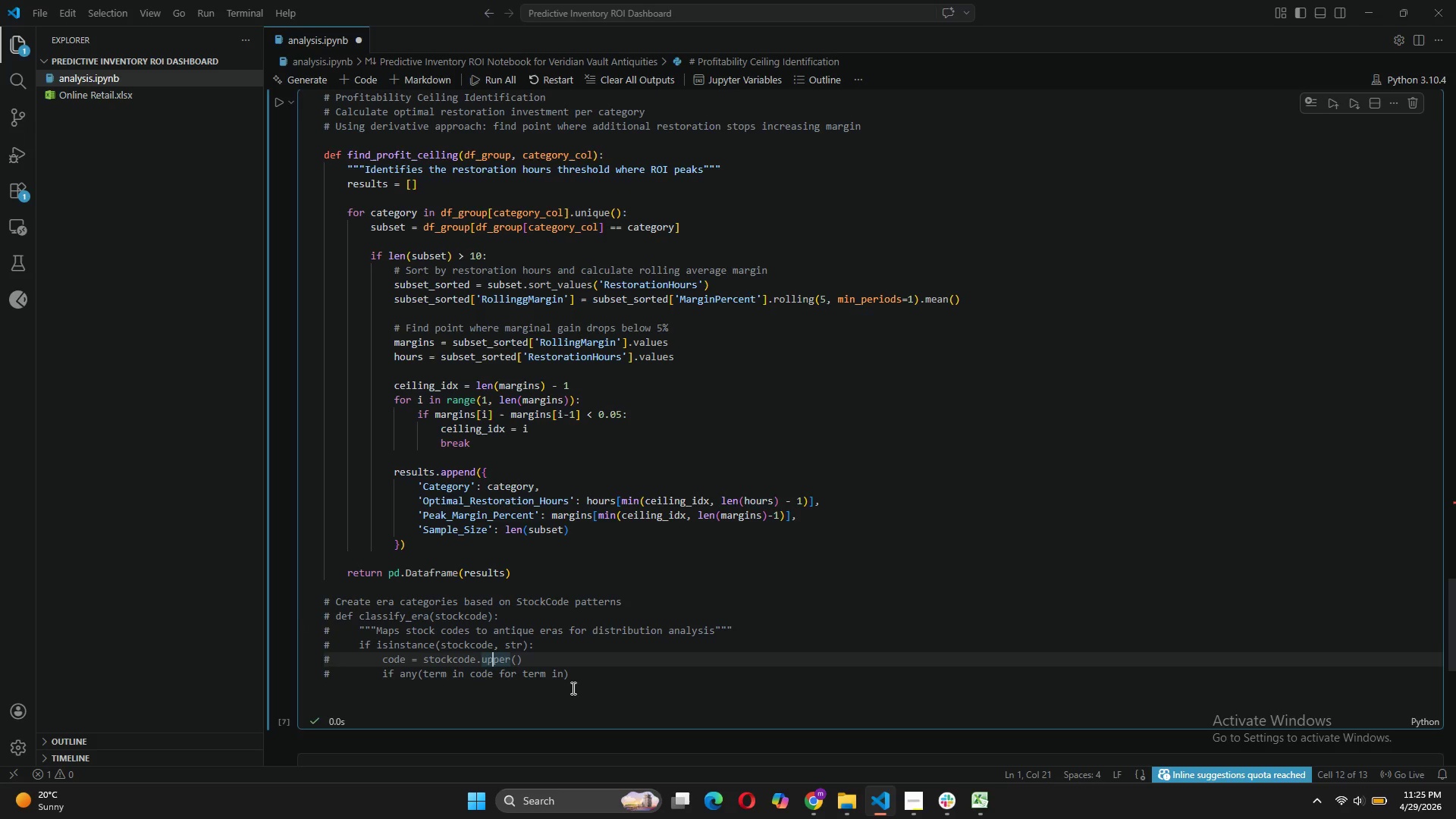 
left_click_drag(start_coordinate=[578, 679], to_coordinate=[310, 620])
 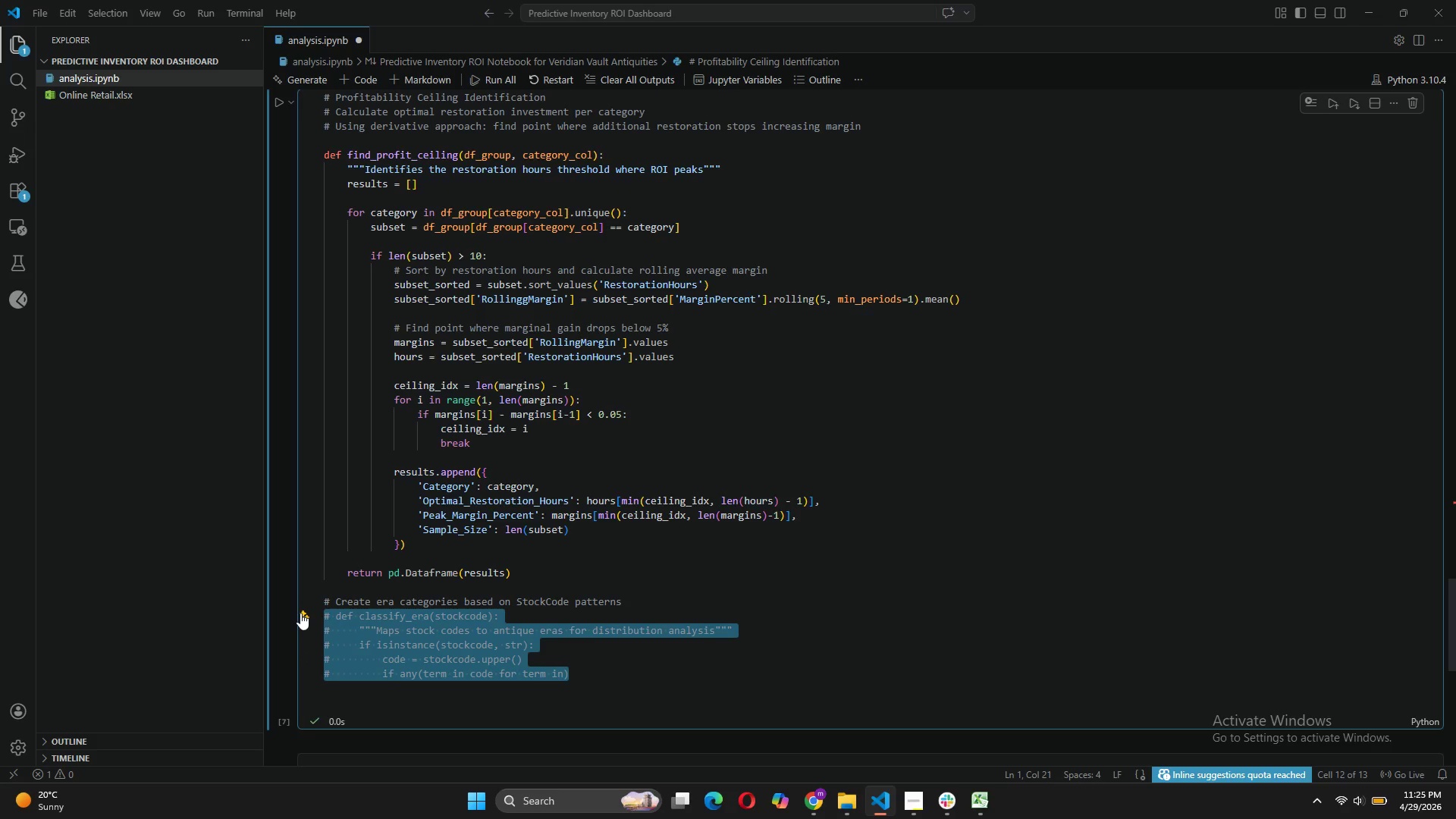 
key(Control+Slash)
 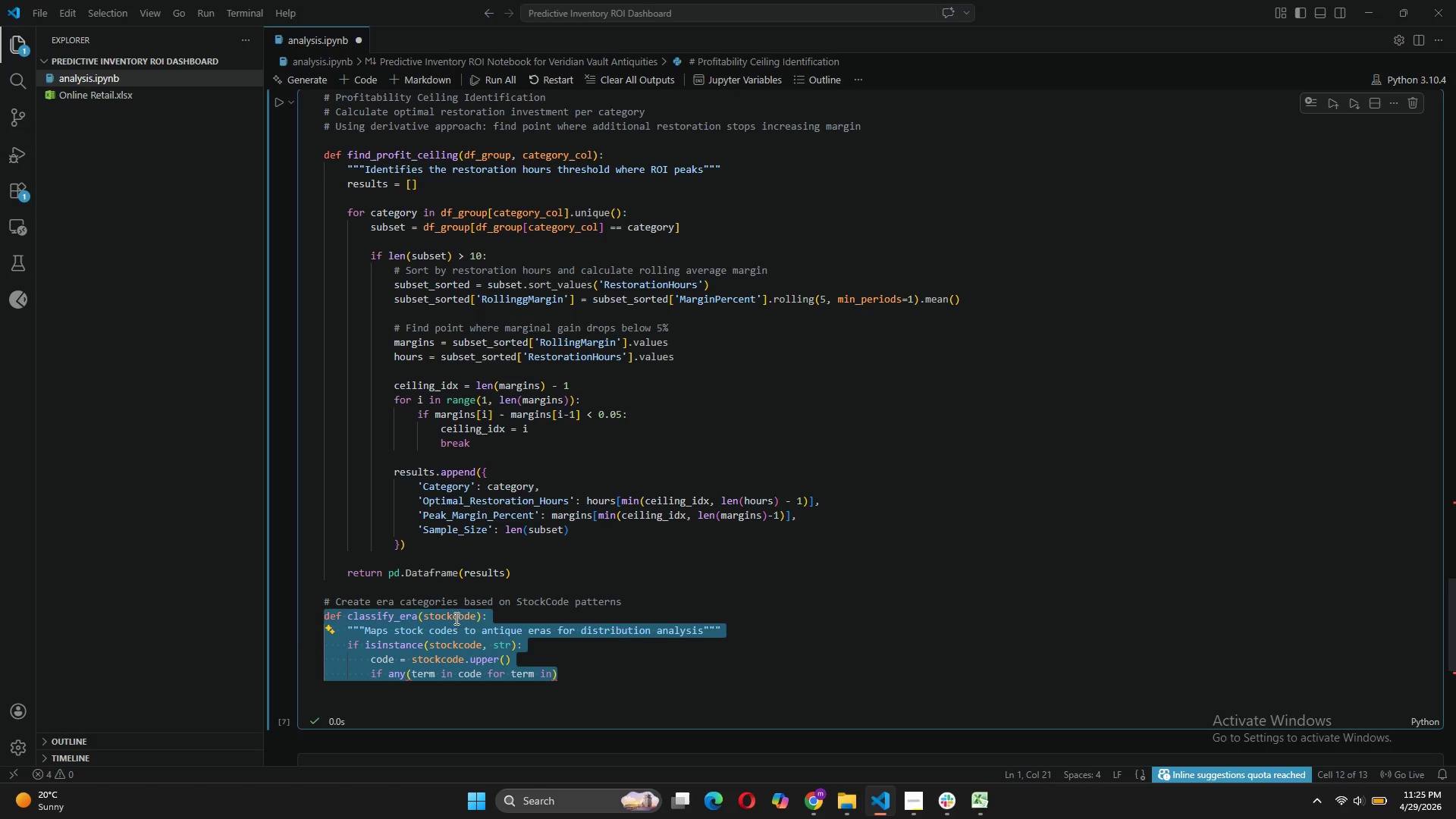 
left_click([416, 613])
 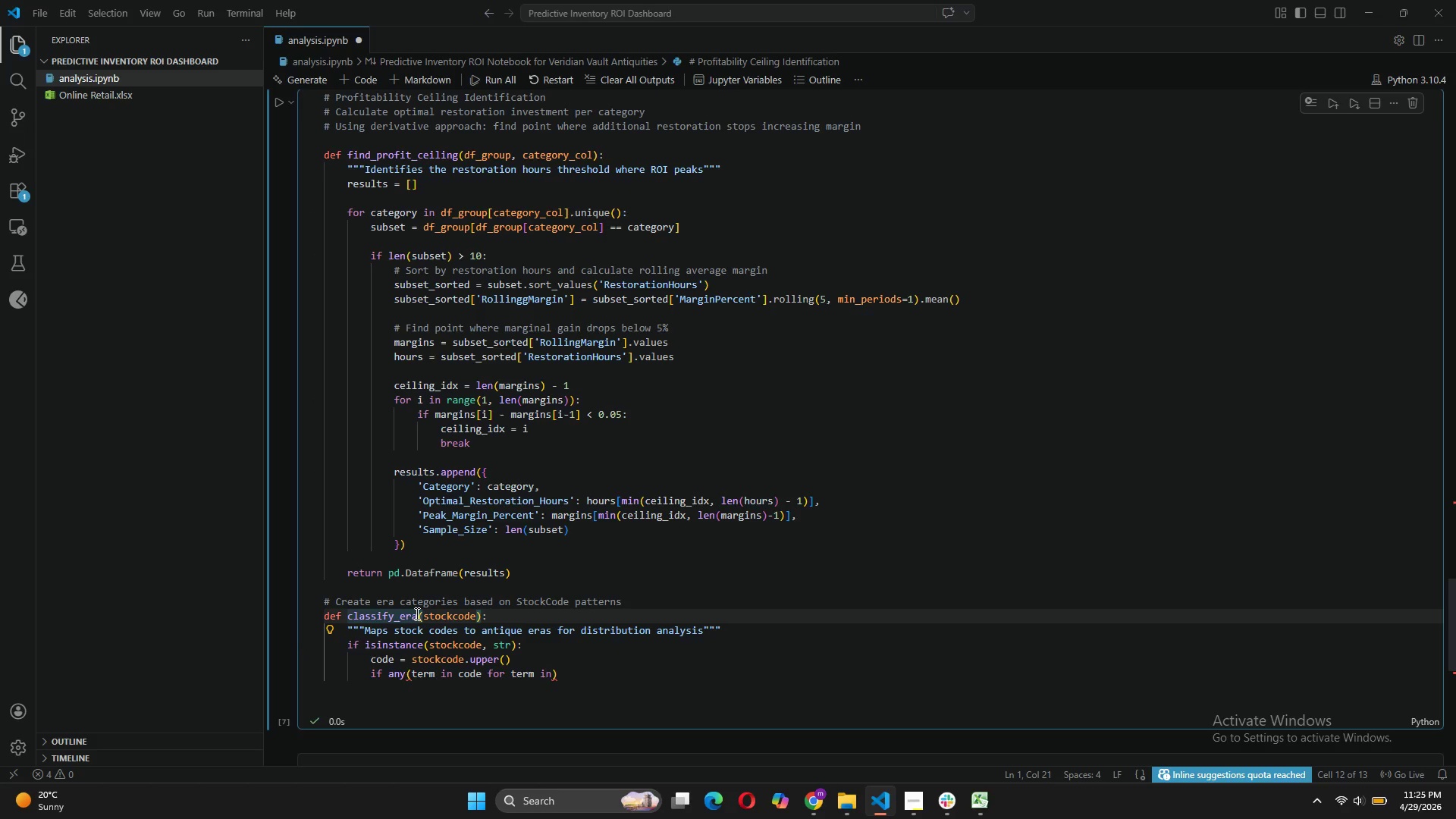 
type(-)
key(Backspace)
type(_dfrom)
key(Backspace)
key(Backspace)
key(Backspace)
key(Backspace)
key(Backspace)
type(from_description)
 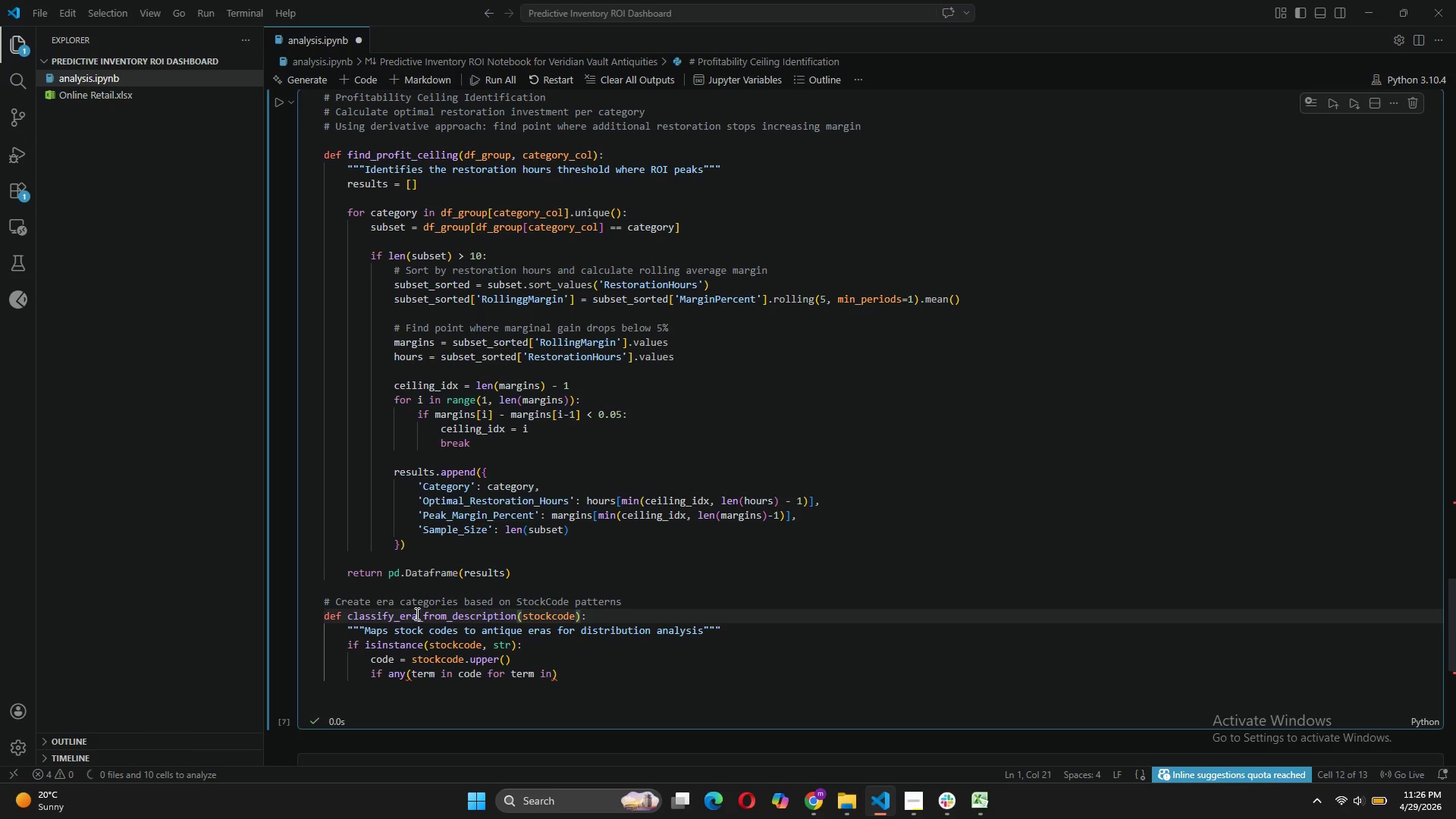 
left_click_drag(start_coordinate=[573, 618], to_coordinate=[521, 619])
 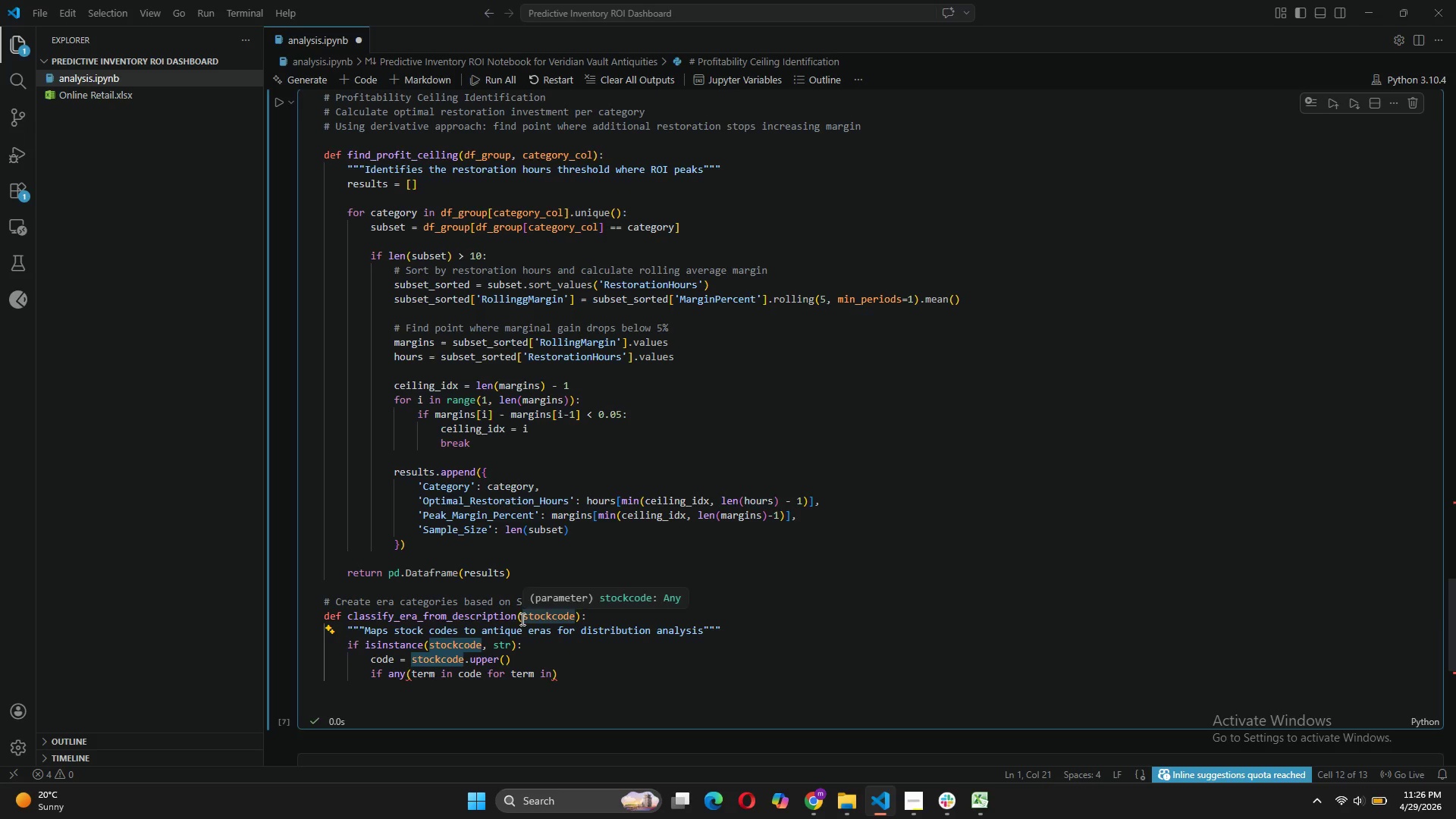 
type(description)
 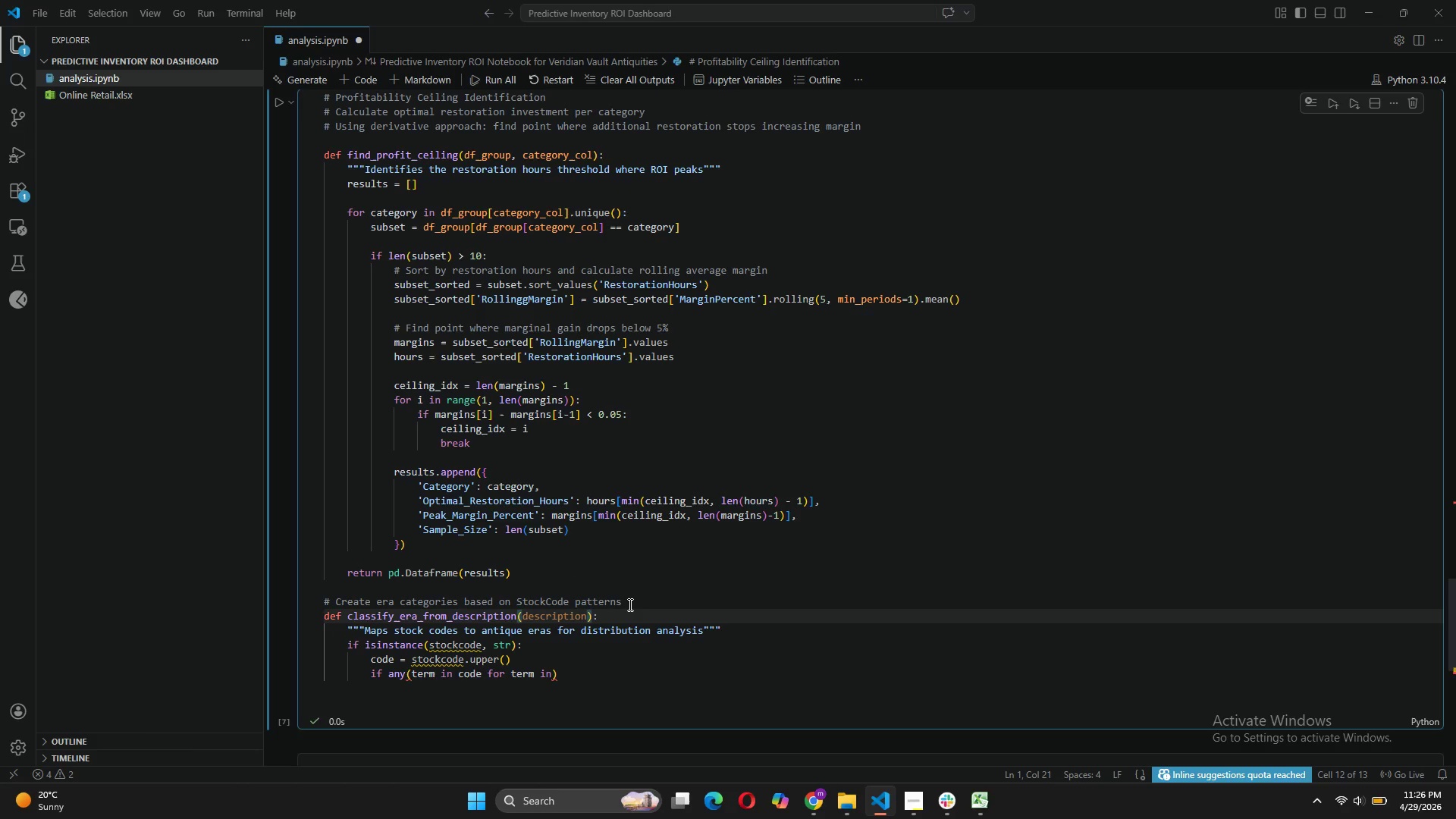 
left_click_drag(start_coordinate=[629, 604], to_coordinate=[515, 604])
 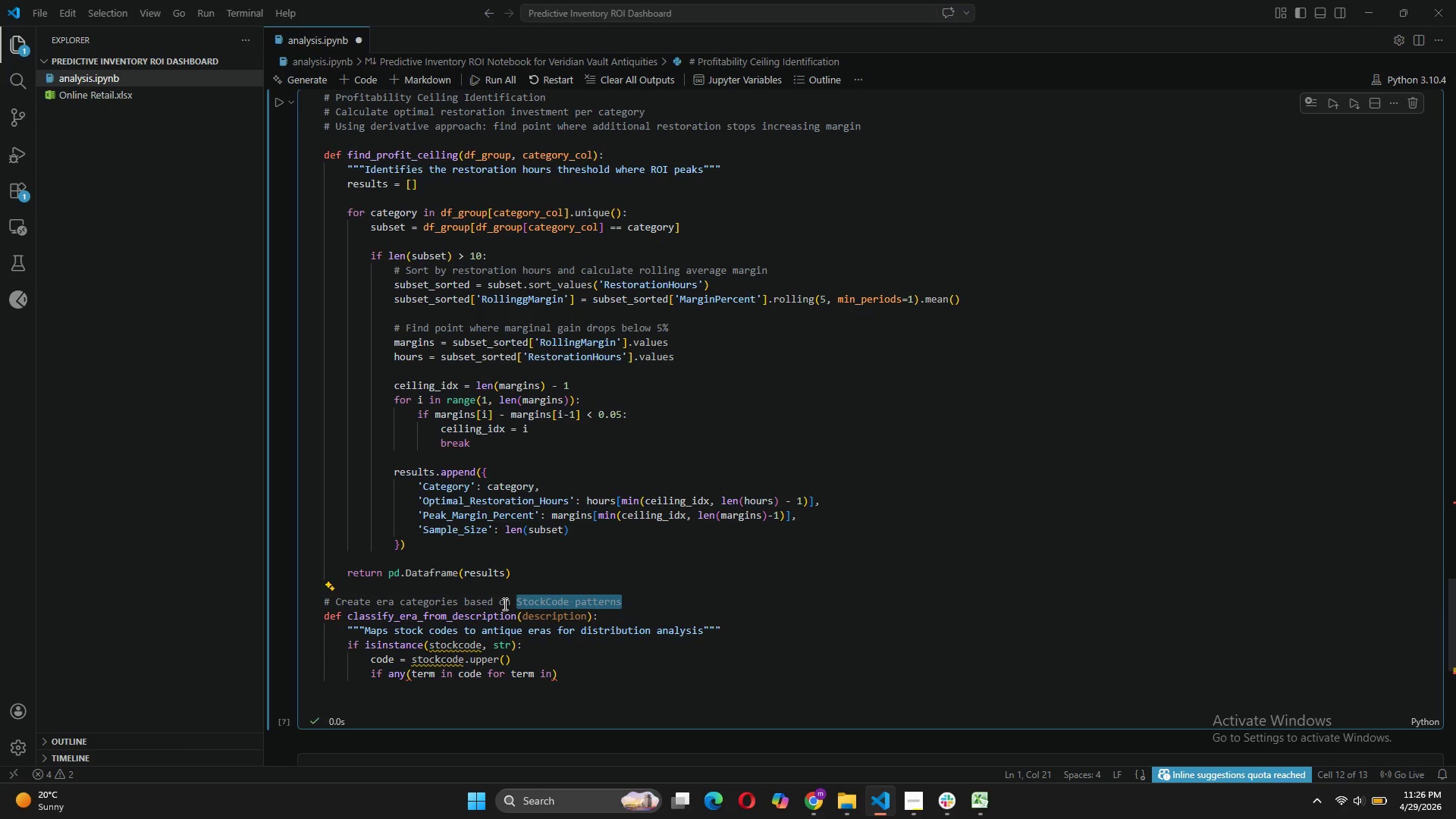 
type(description)
 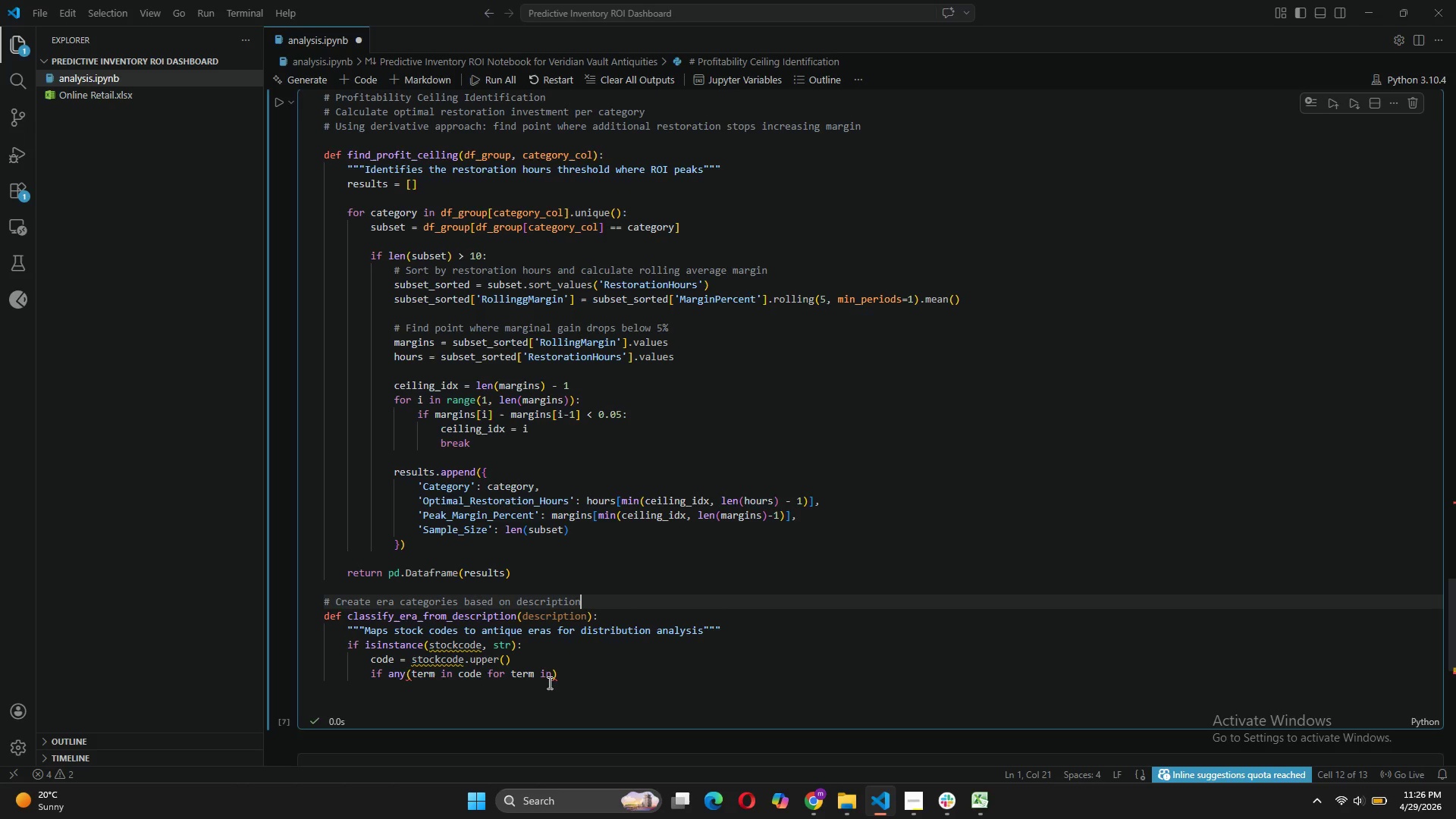 
wait(7.0)
 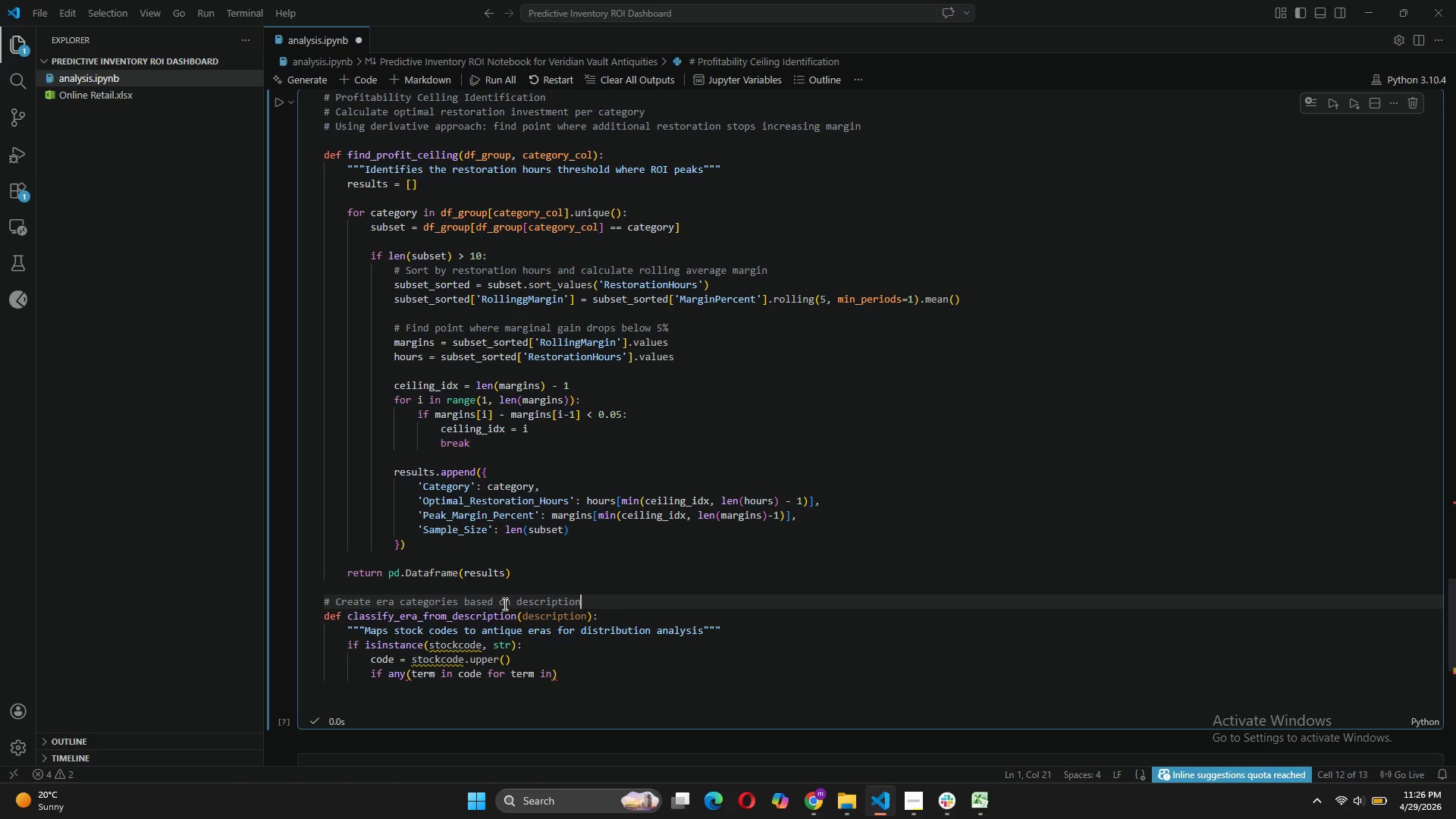 
scroll: coordinate [606, 508], scroll_direction: up, amount: 27.0
 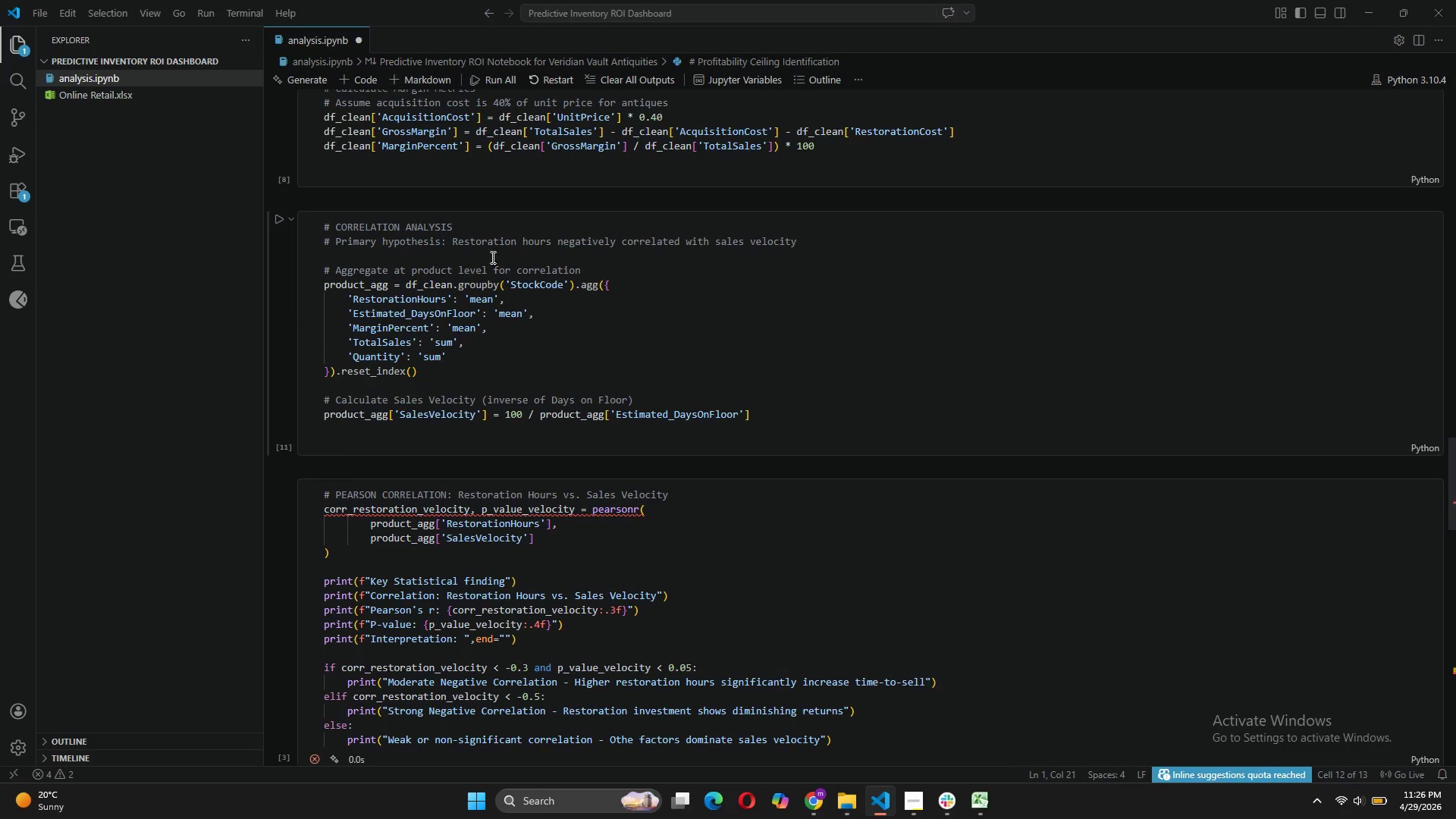 
wait(5.63)
 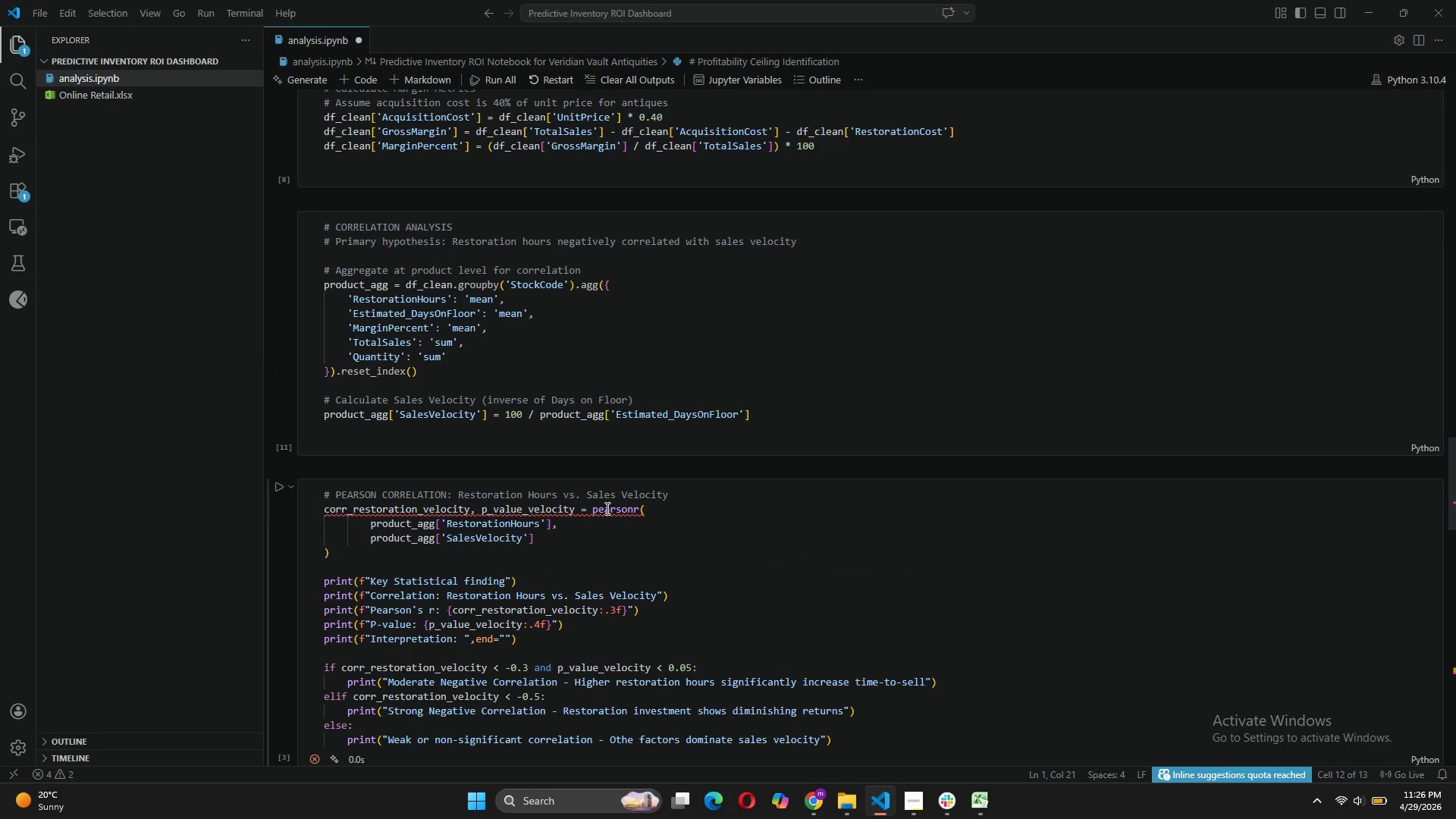 
scroll: coordinate [710, 498], scroll_direction: down, amount: 17.0
 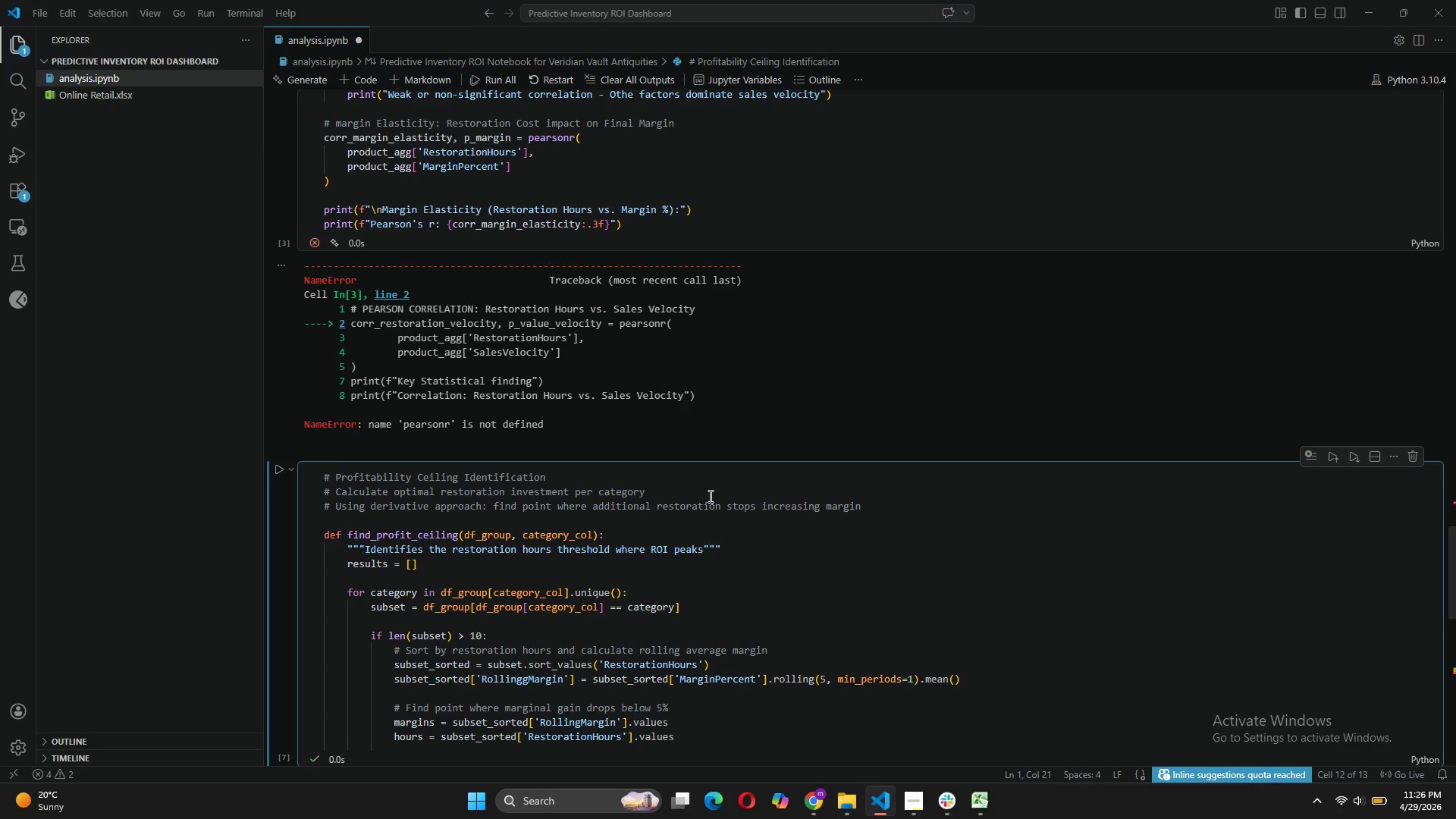 
scroll: coordinate [707, 489], scroll_direction: up, amount: 4.0
 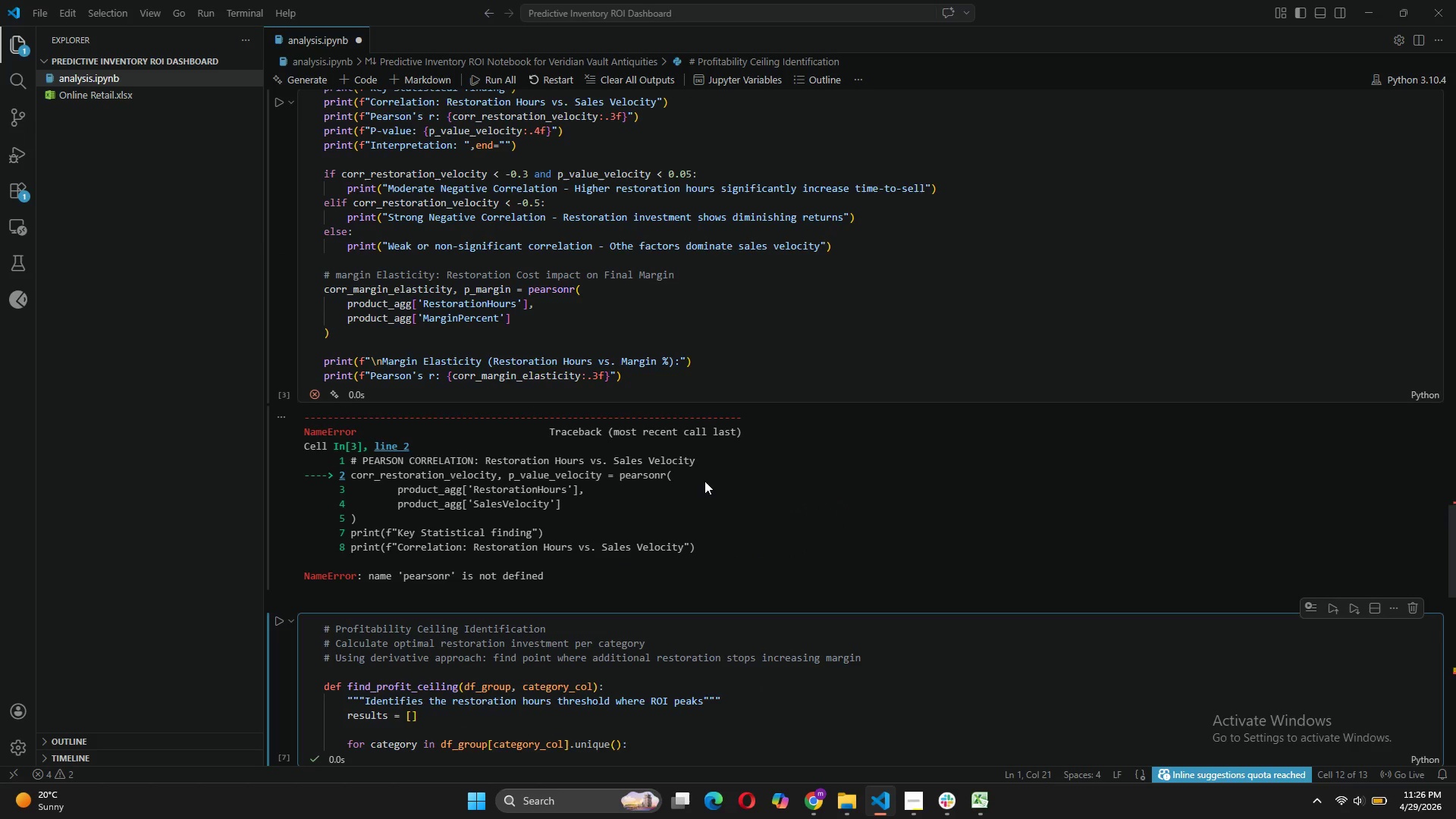 
scroll: coordinate [703, 472], scroll_direction: down, amount: 18.0
 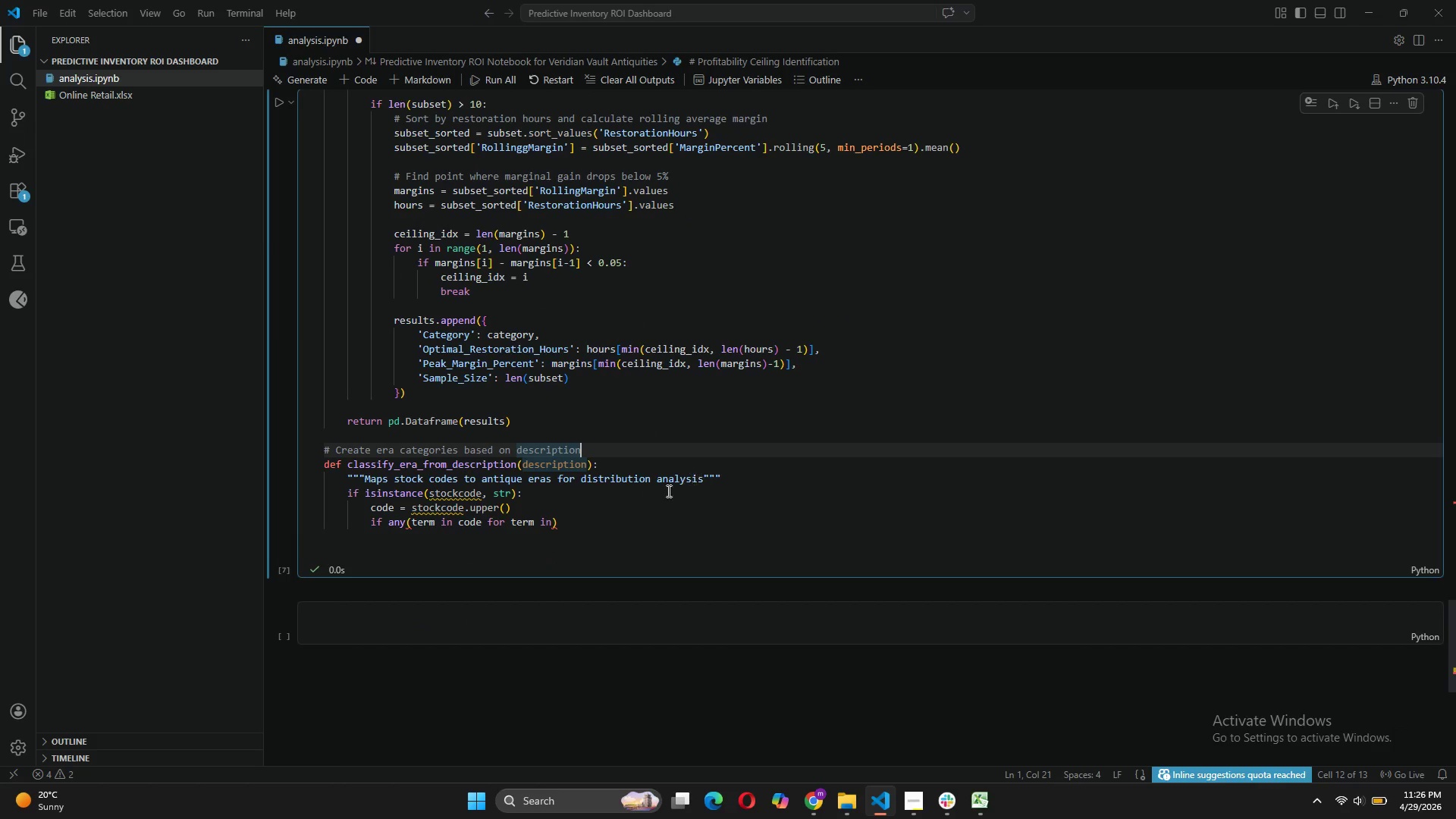 
wait(9.68)
 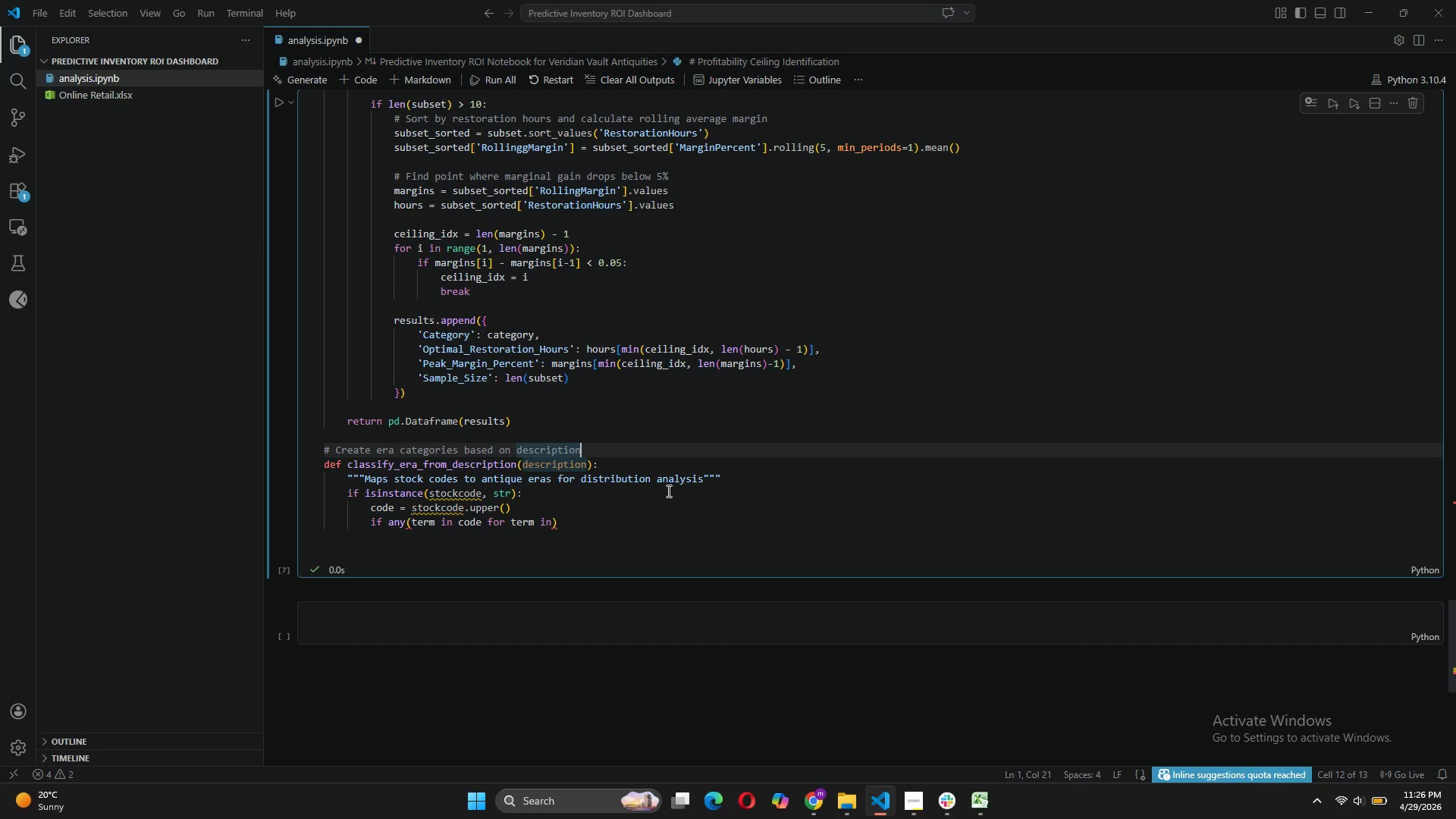 
left_click_drag(start_coordinate=[460, 480], to_coordinate=[384, 479])
 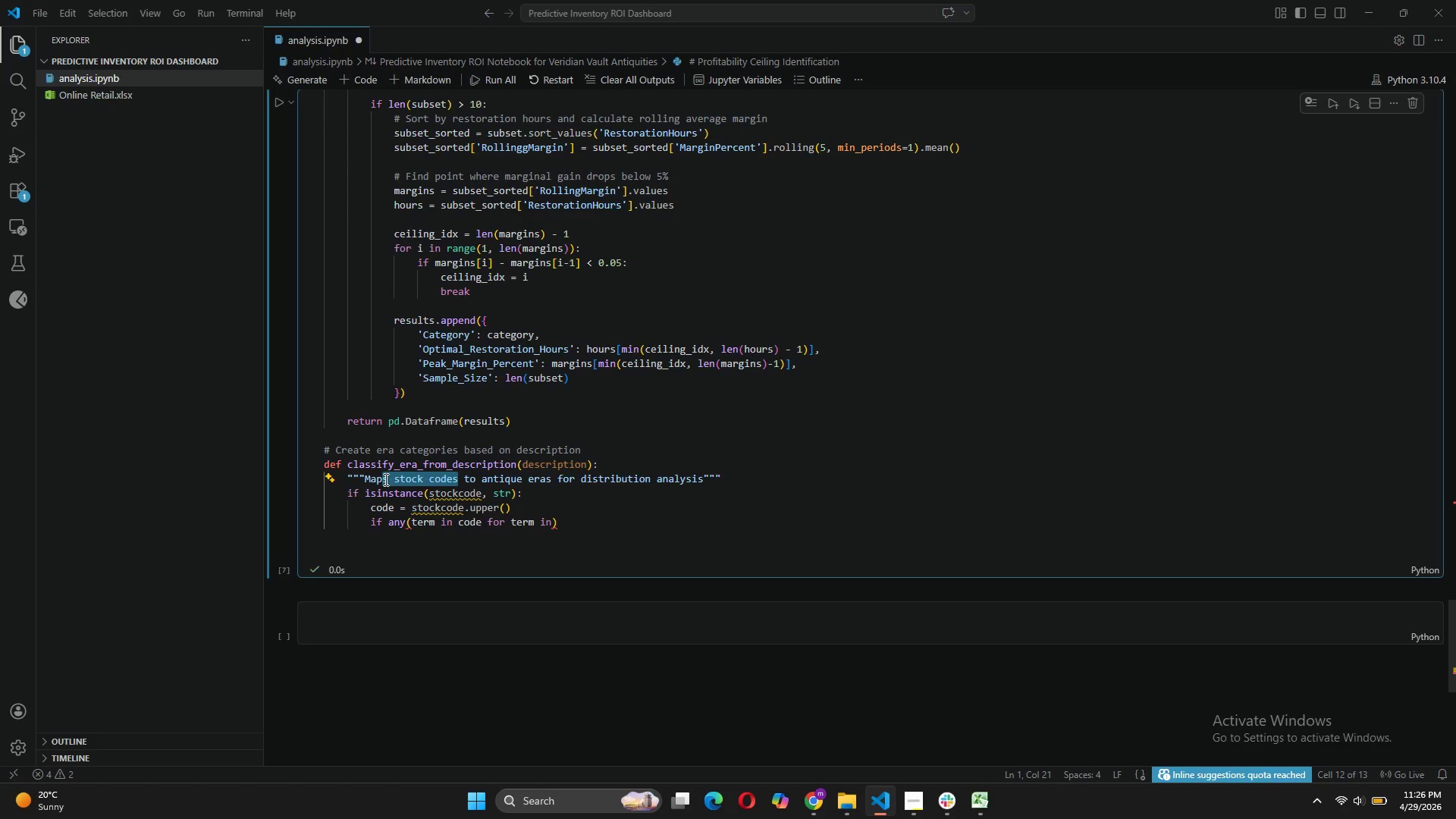 
type(descr)
key(Backspace)
key(Backspace)
key(Backspace)
key(Backspace)
key(Backspace)
type( description)
 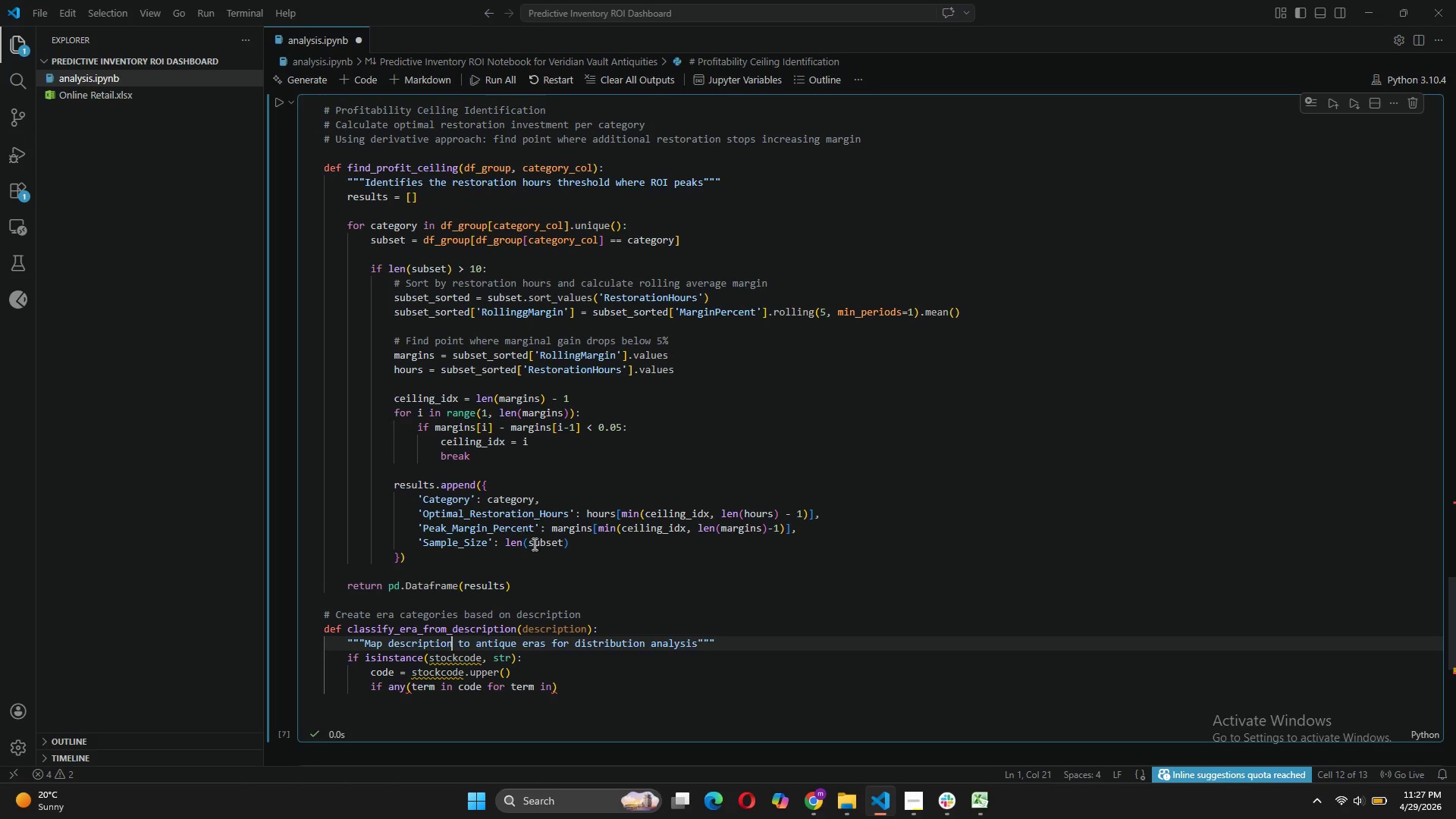 
wait(8.31)
 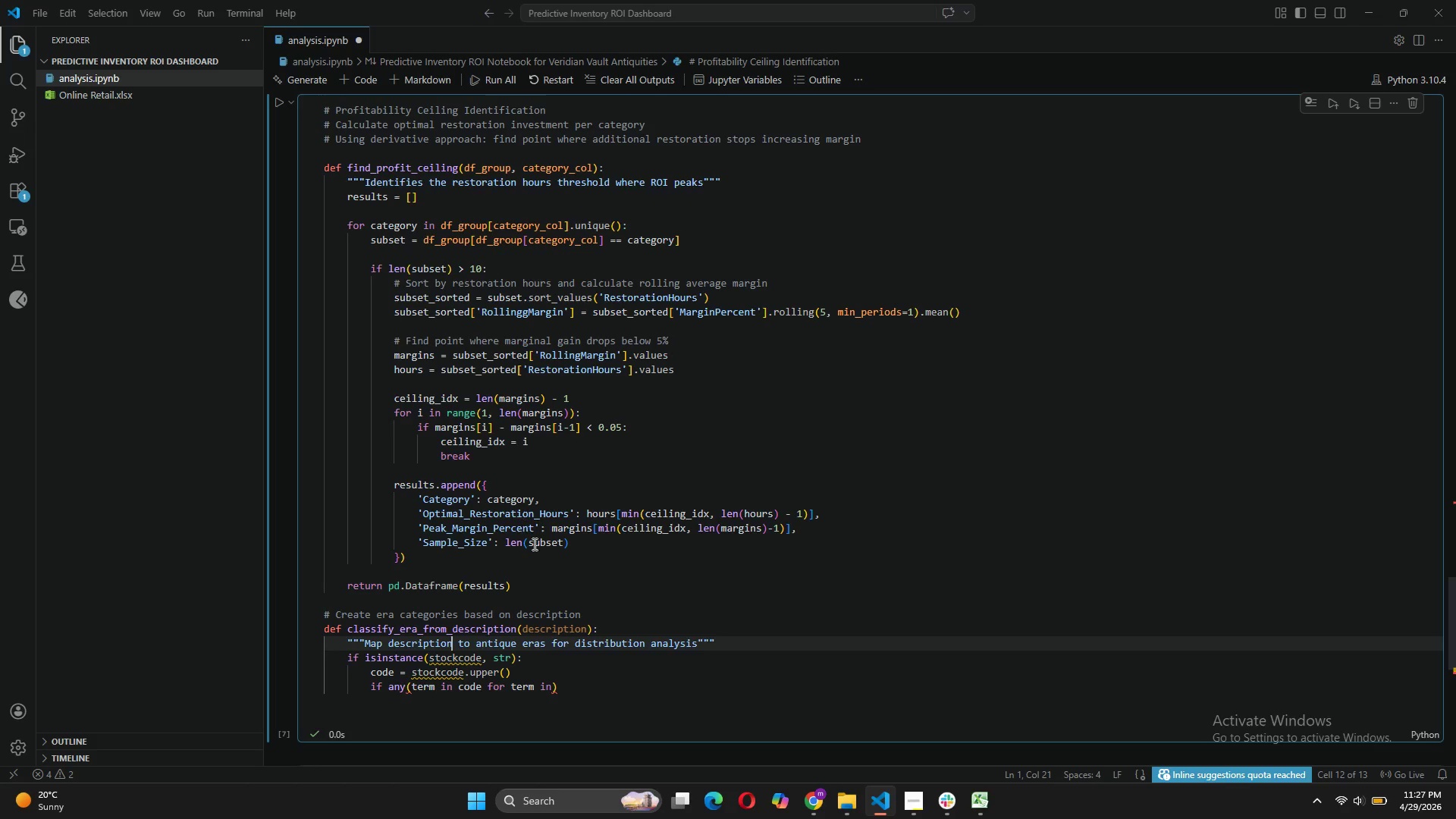 
left_click_drag(start_coordinate=[571, 689], to_coordinate=[363, 661])
 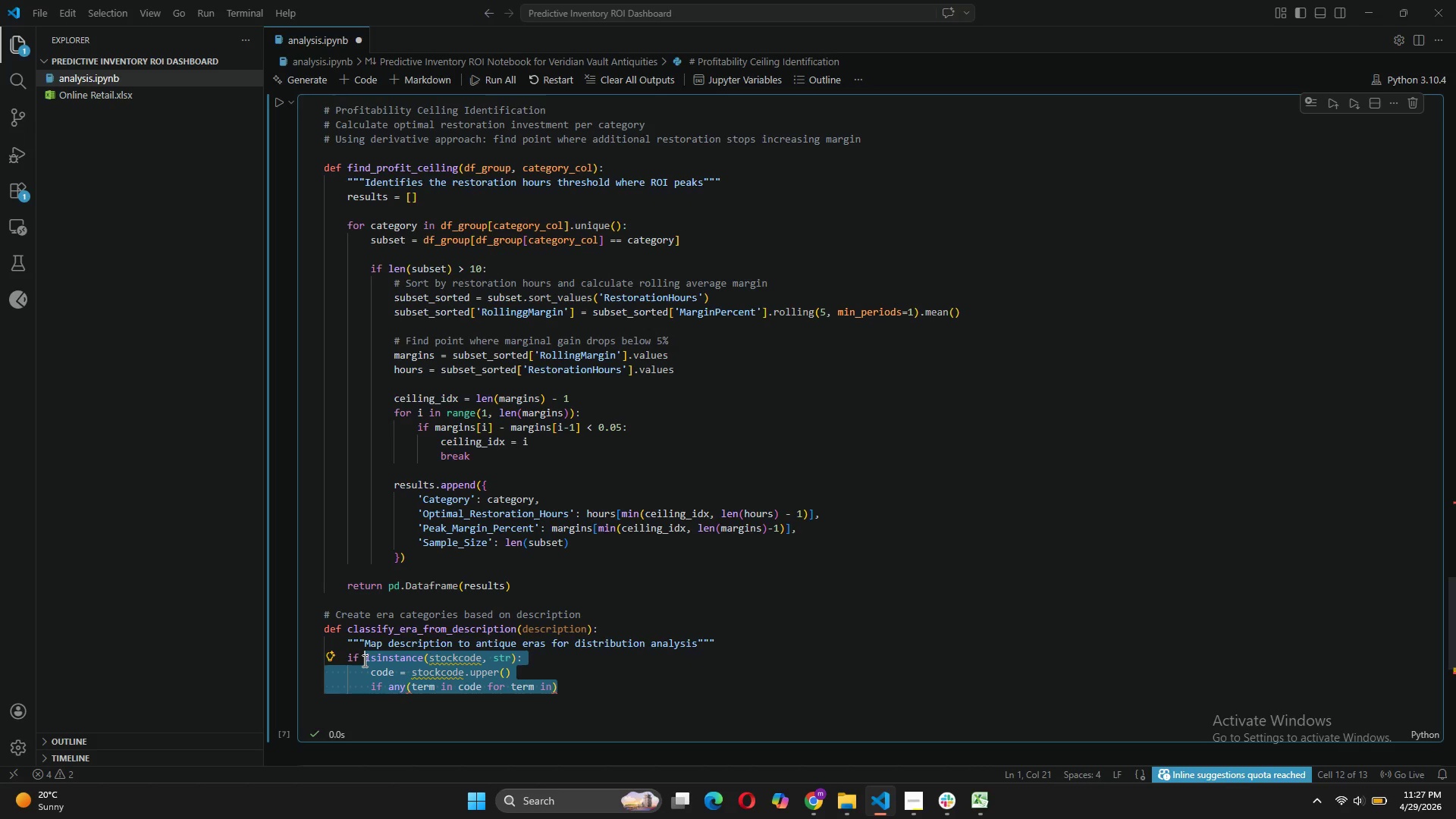 
type(not isin)
key(Tab)
type((s)
key(Backspace)
type(description, str)
 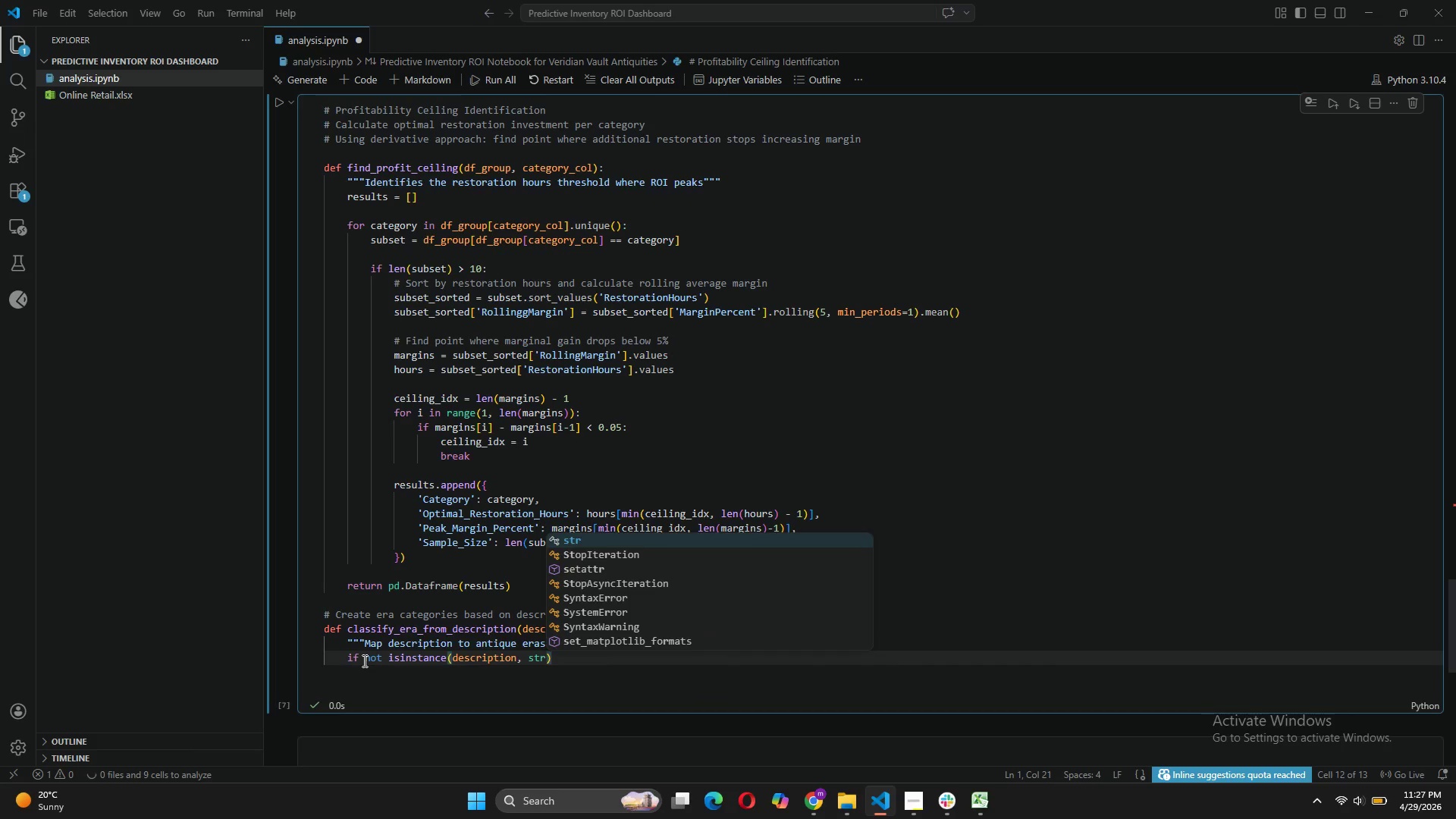 
key(ArrowRight)
 